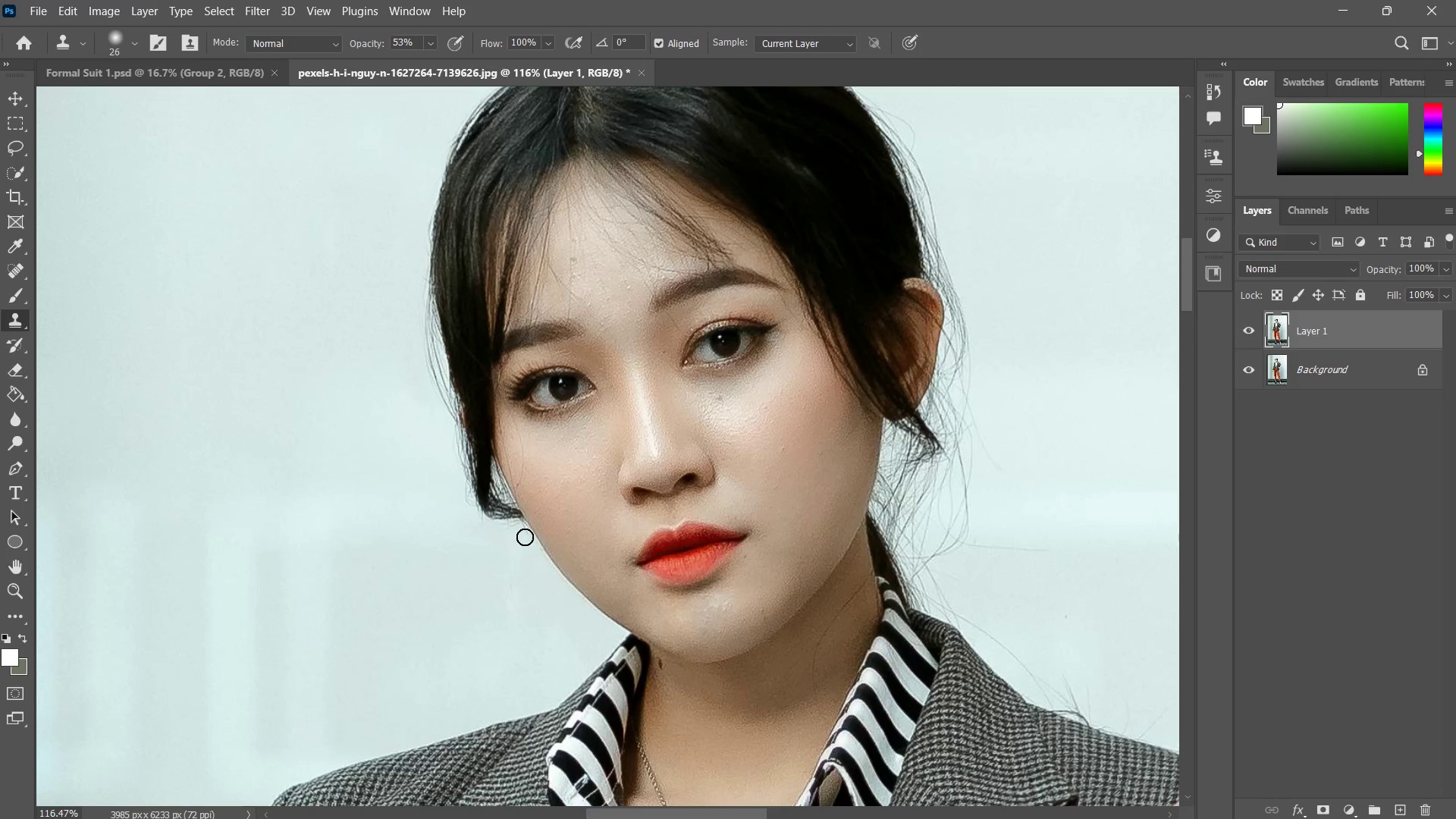 
left_click_drag(start_coordinate=[526, 537], to_coordinate=[535, 555])
 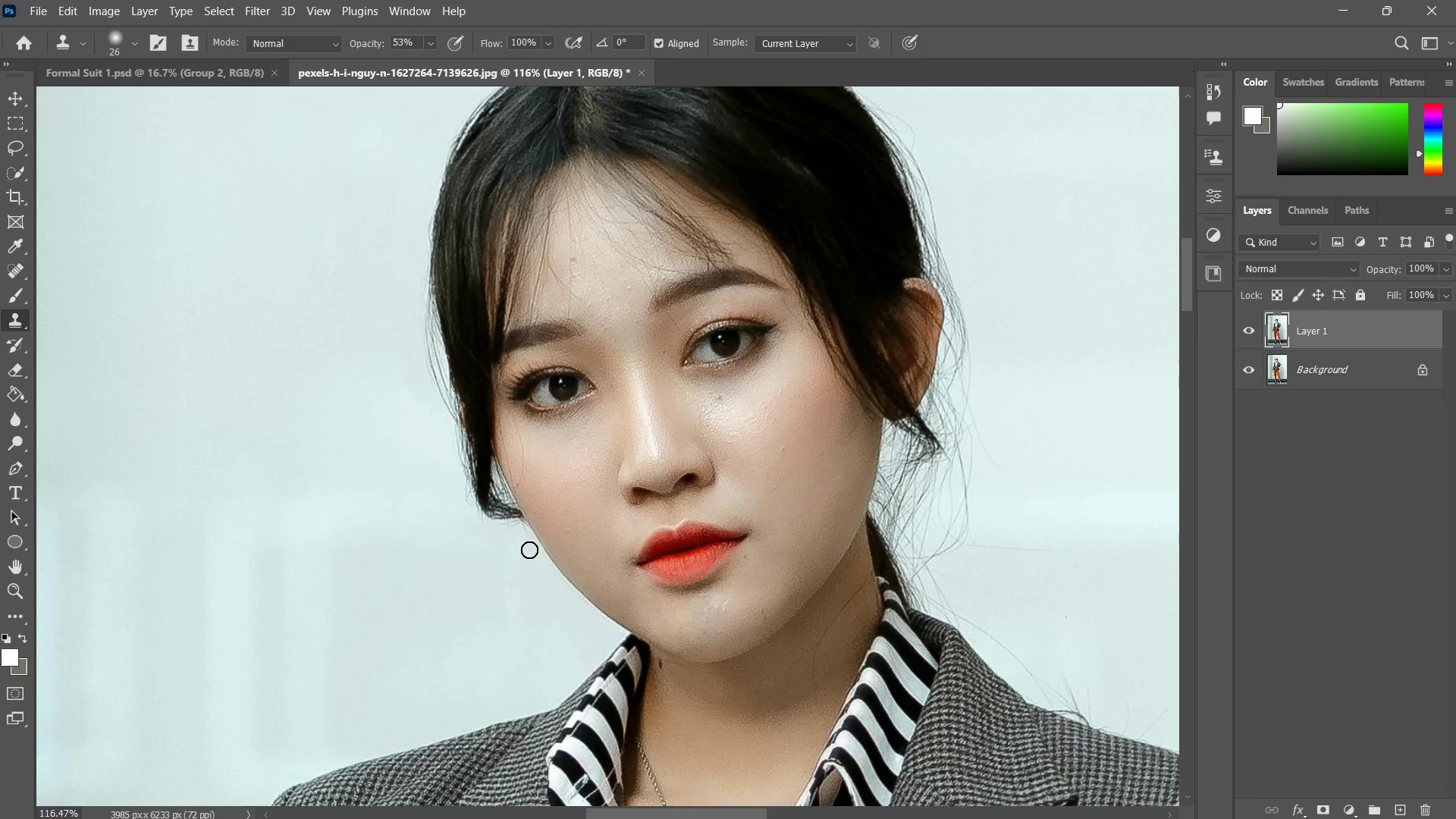 
left_click_drag(start_coordinate=[529, 548], to_coordinate=[535, 558])
 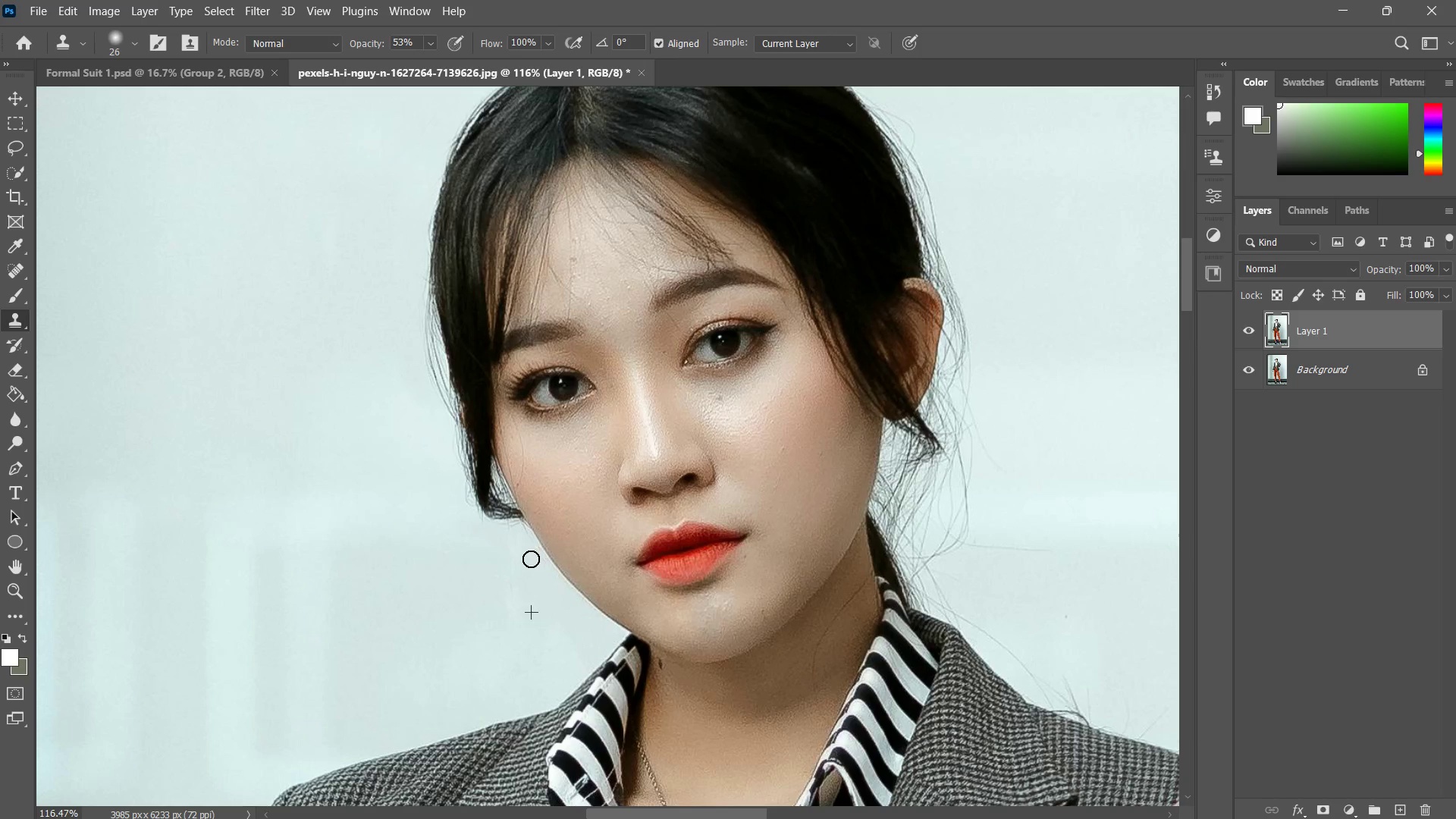 
hold_key(key=Space, duration=0.73)
 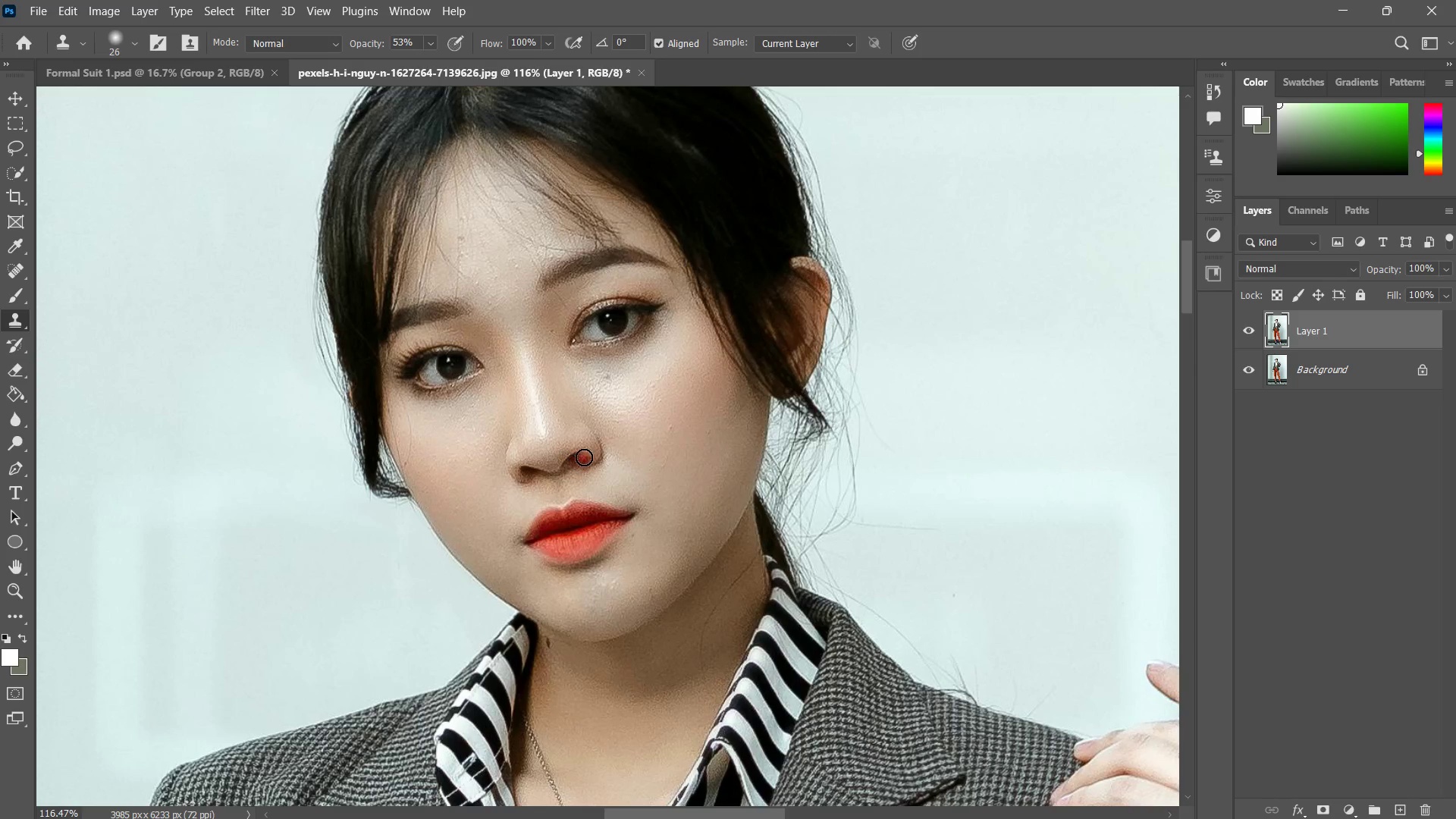 
left_click_drag(start_coordinate=[536, 525], to_coordinate=[424, 504])
 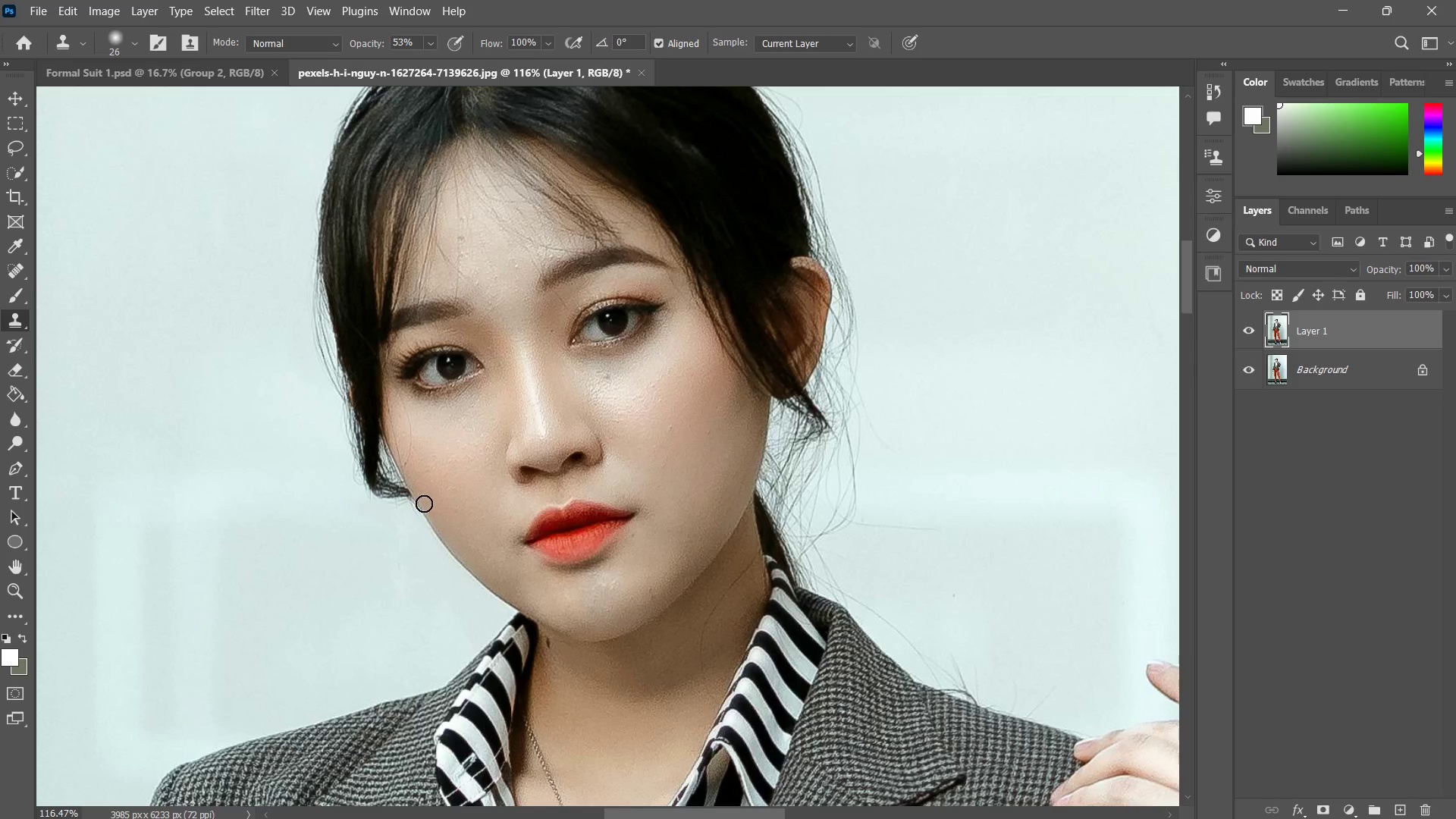 
hold_key(key=Space, duration=1.89)
 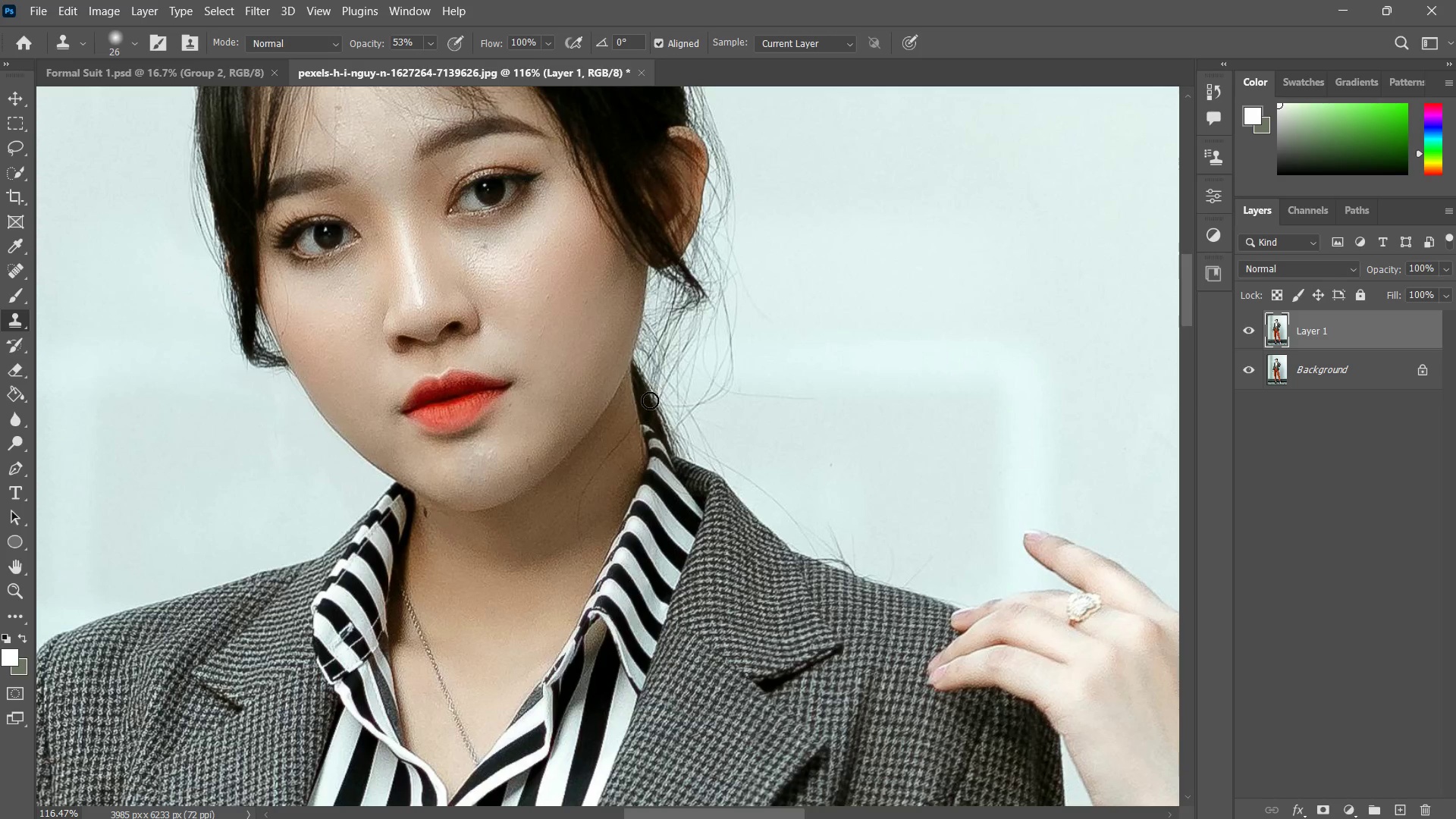 
left_click_drag(start_coordinate=[682, 437], to_coordinate=[560, 306])
 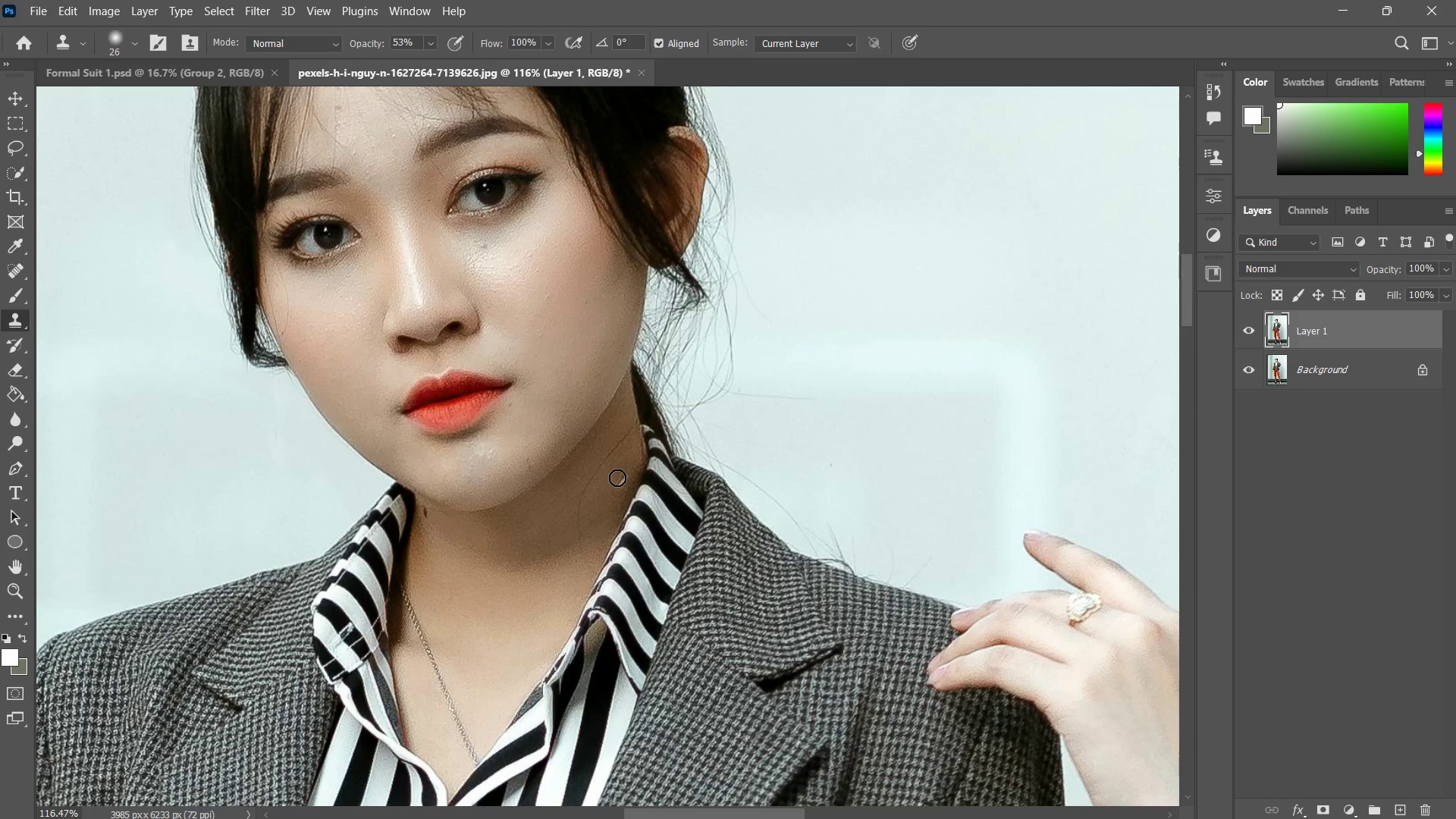 
hold_key(key=Space, duration=0.48)
 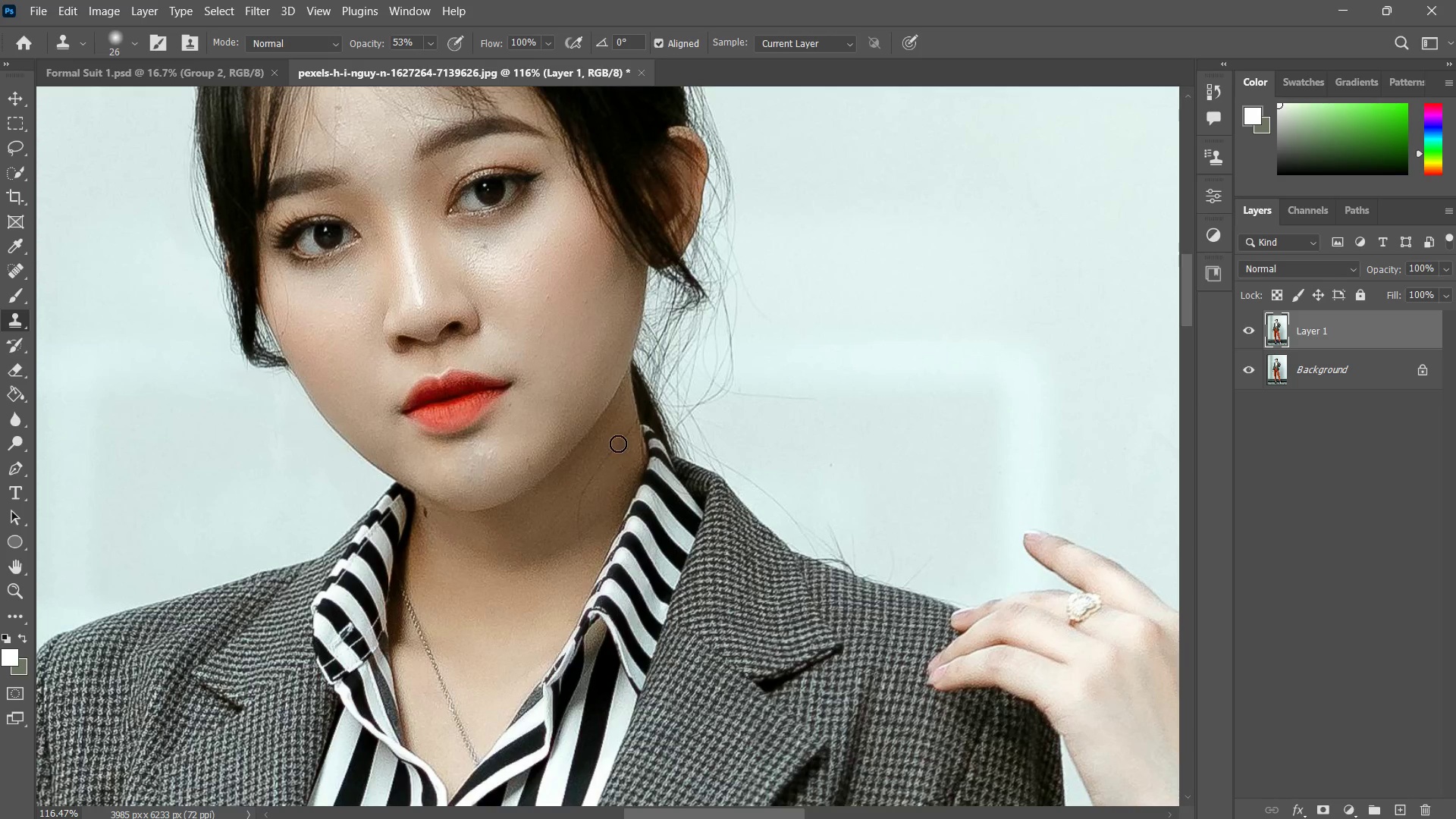 
hold_key(key=Space, duration=11.25)
 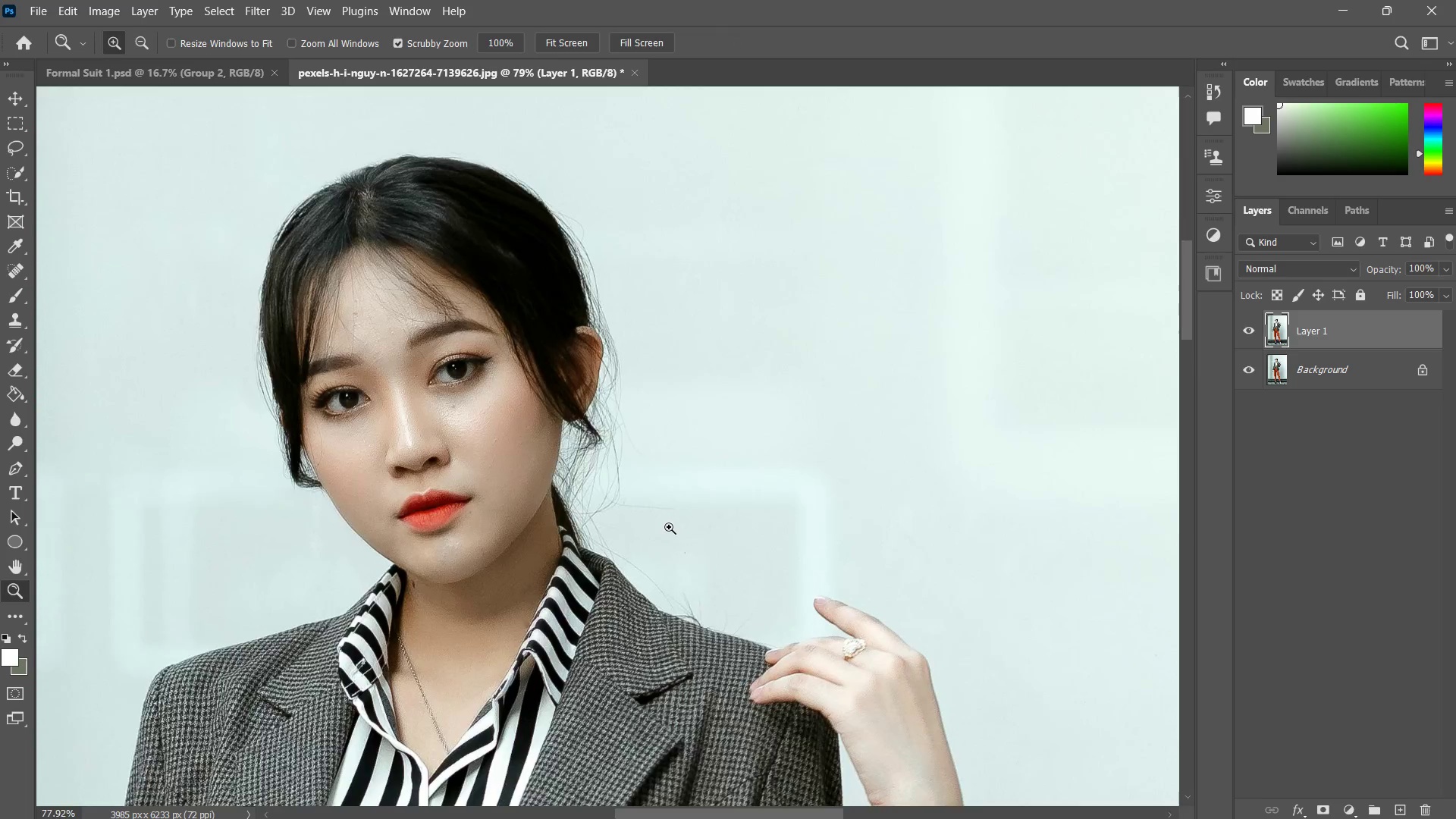 
type(sj)
 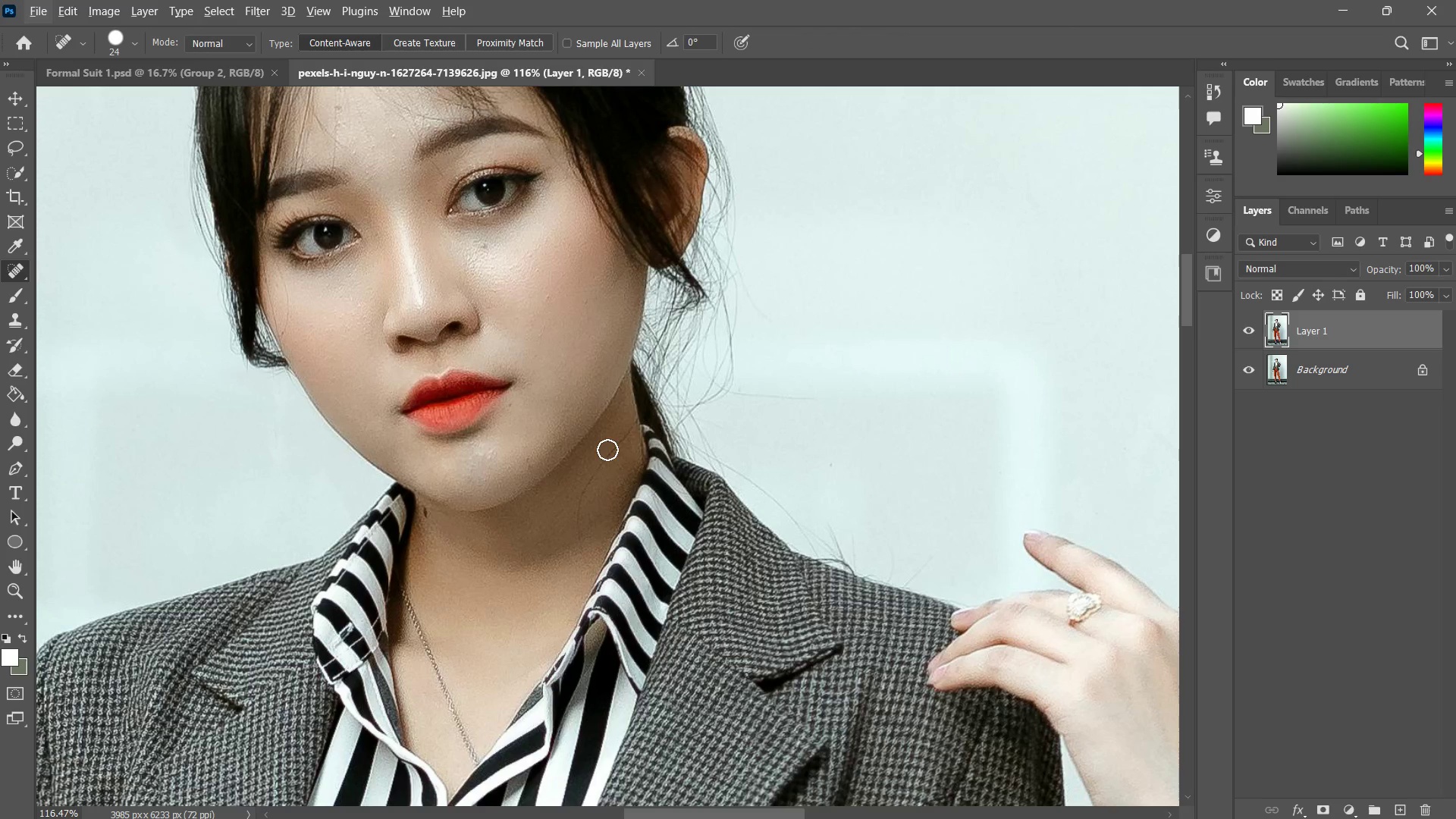 
hold_key(key=AltLeft, duration=1.06)
 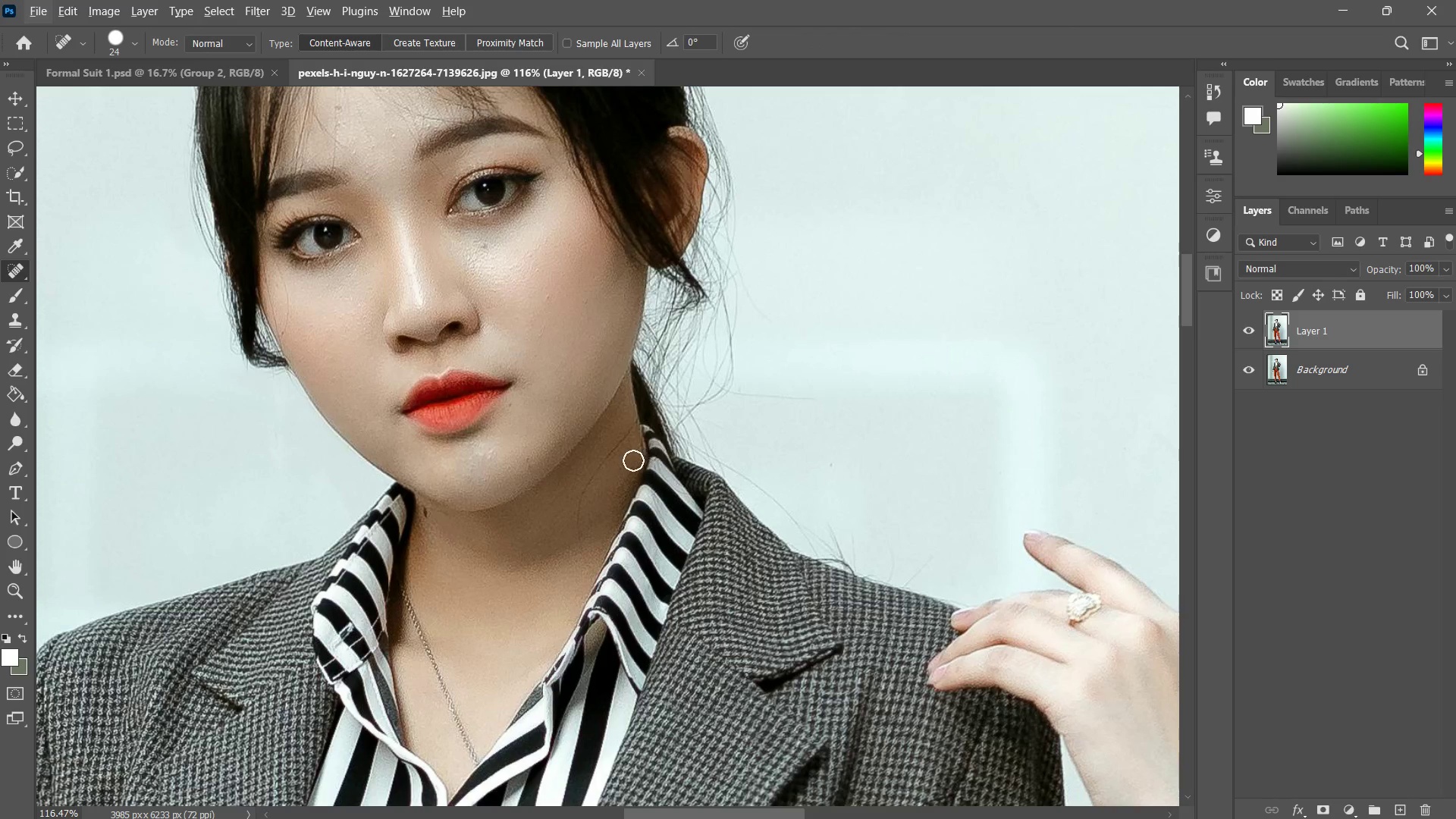 
hold_key(key=AltLeft, duration=0.75)
 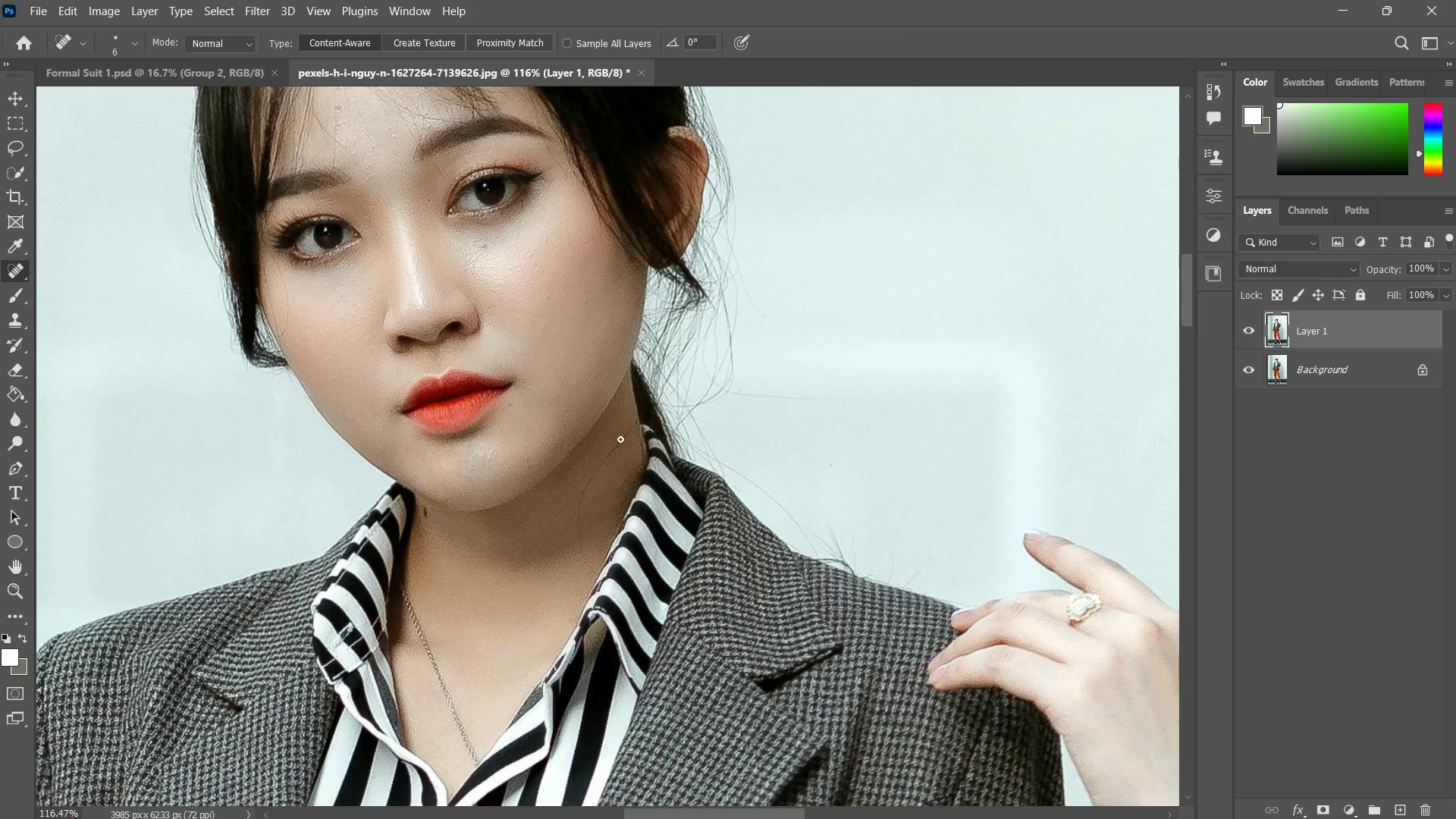 
hold_key(key=AltLeft, duration=0.42)
 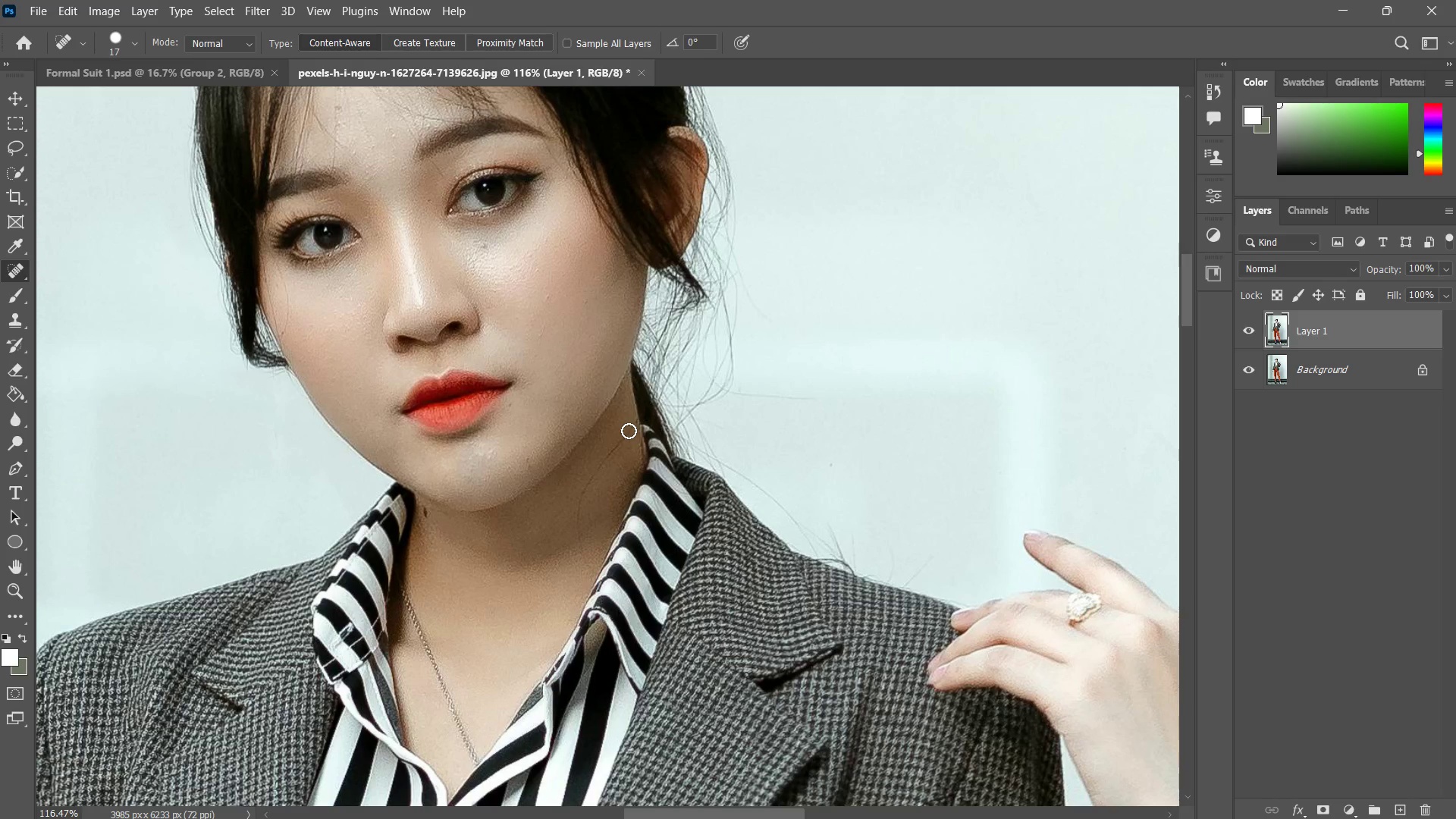 
left_click_drag(start_coordinate=[629, 431], to_coordinate=[616, 449])
 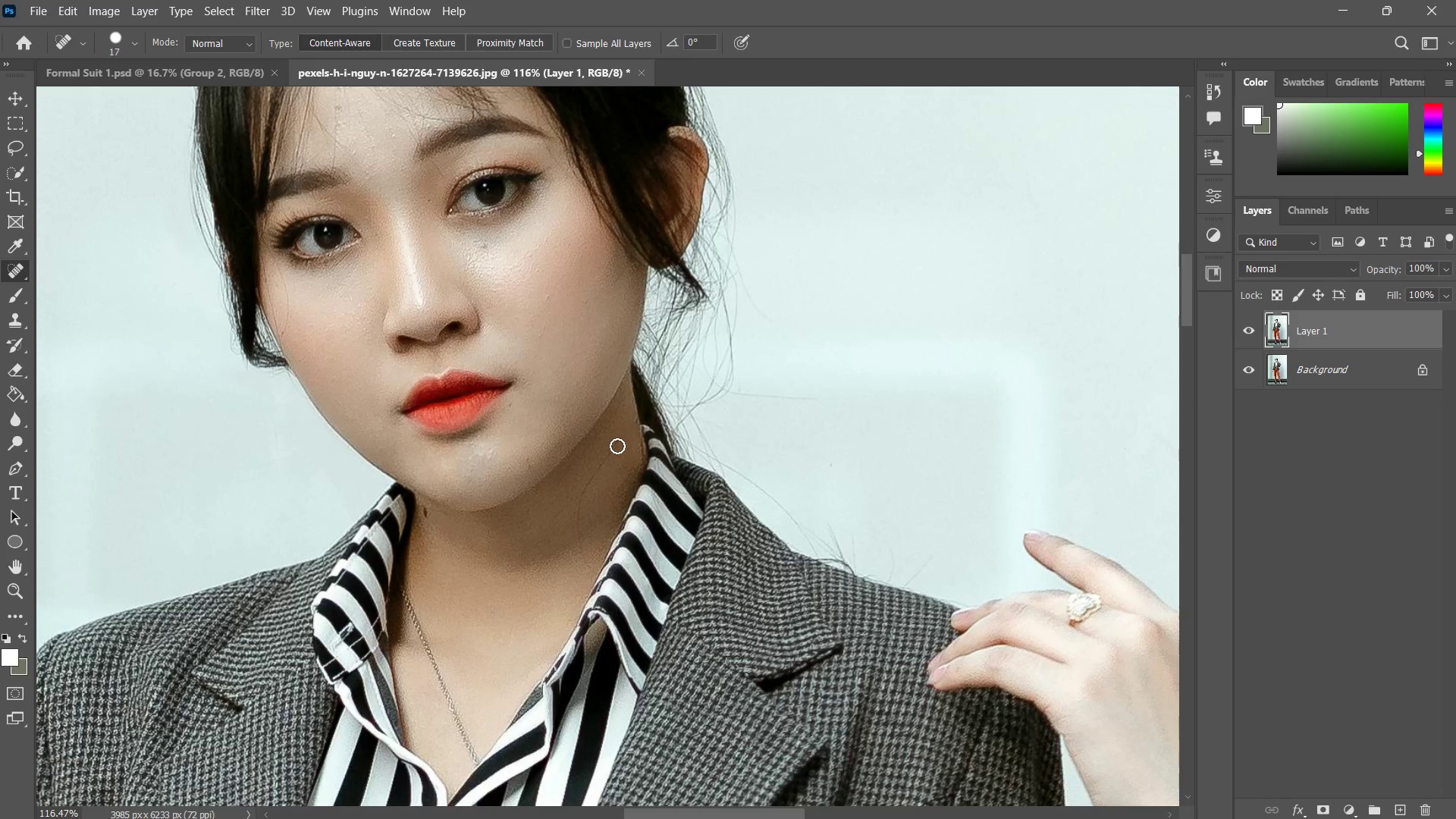 
left_click_drag(start_coordinate=[619, 444], to_coordinate=[588, 494])
 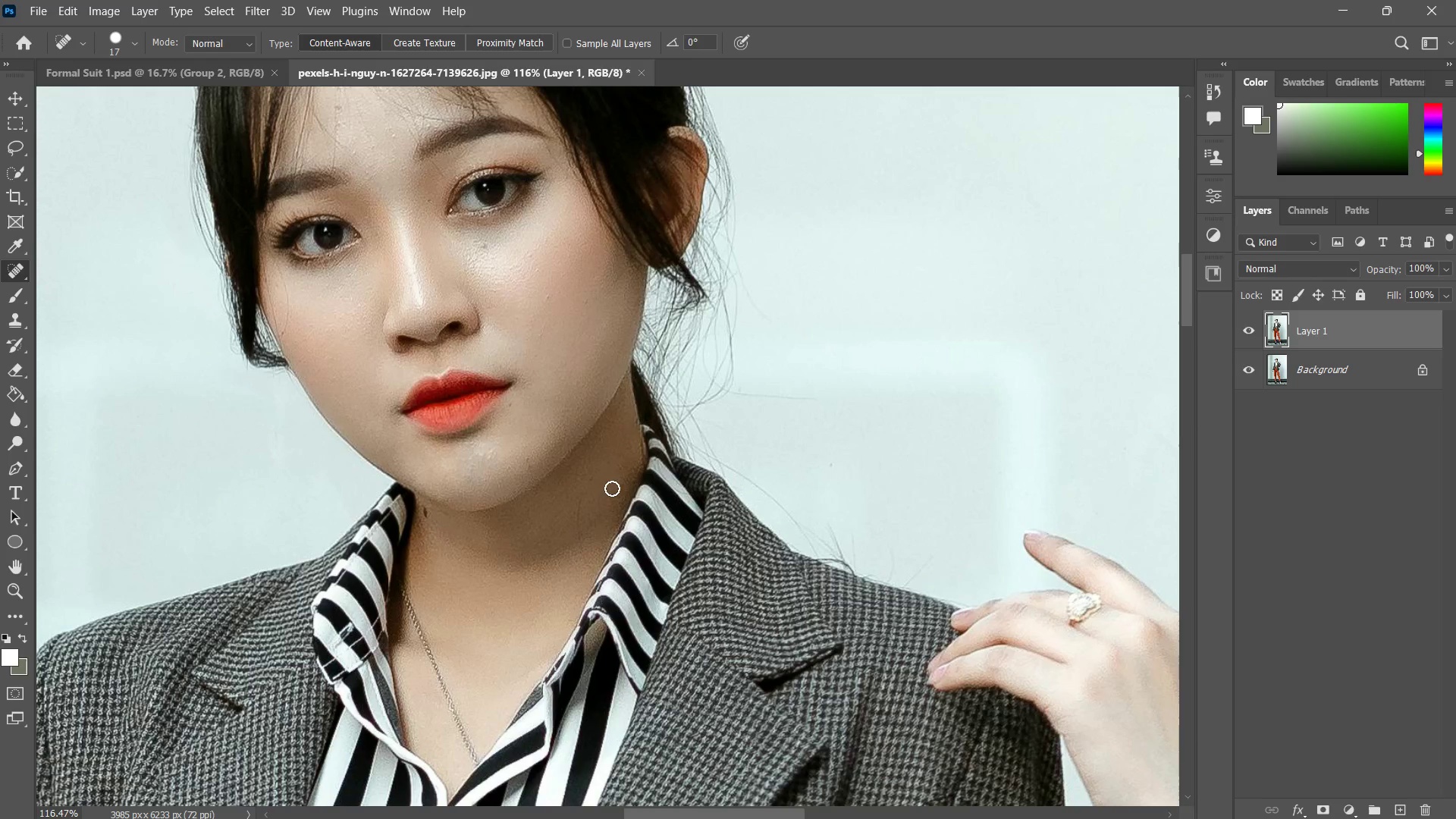 
left_click_drag(start_coordinate=[598, 483], to_coordinate=[584, 532])
 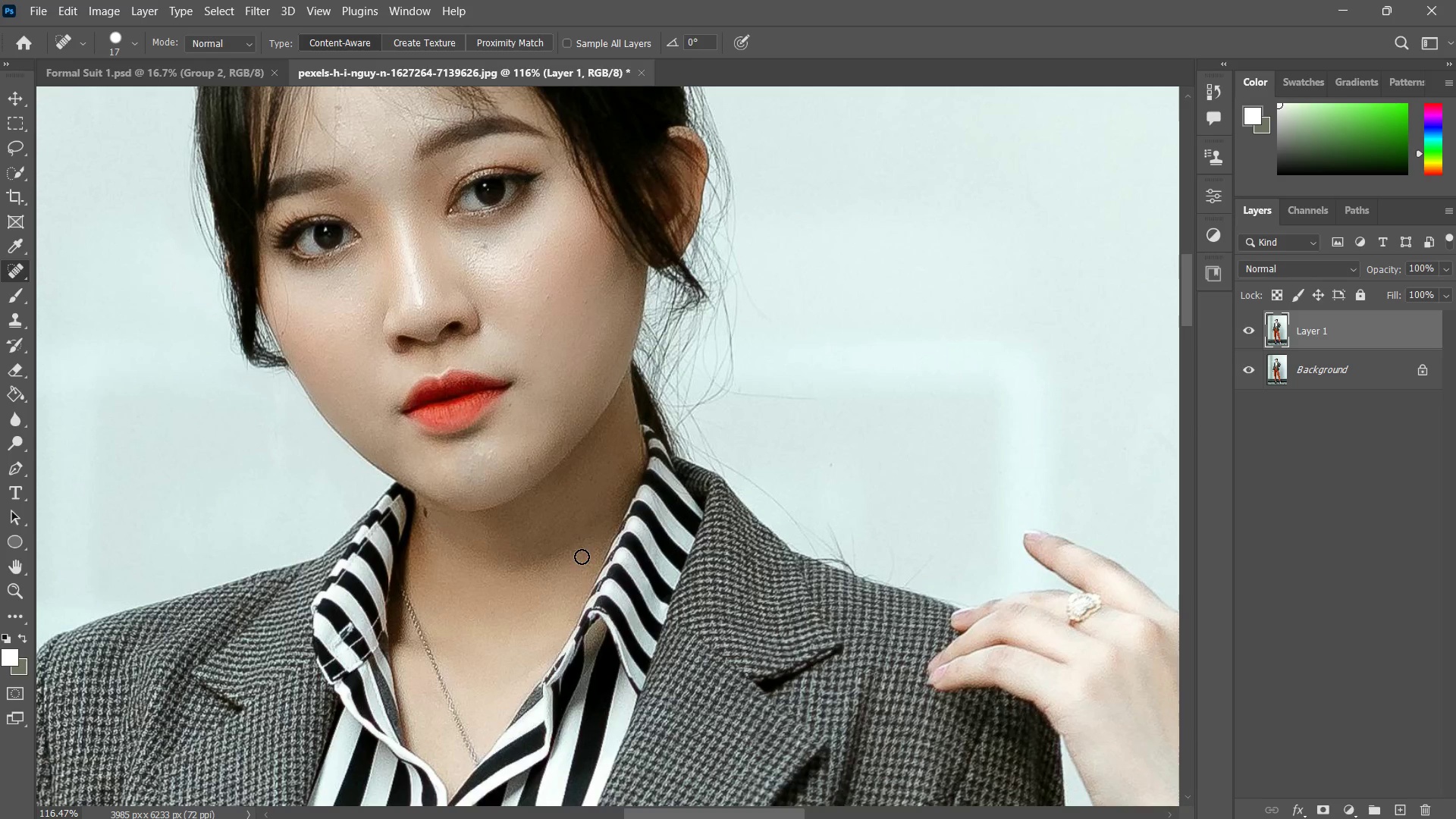 
left_click_drag(start_coordinate=[582, 556], to_coordinate=[592, 571])
 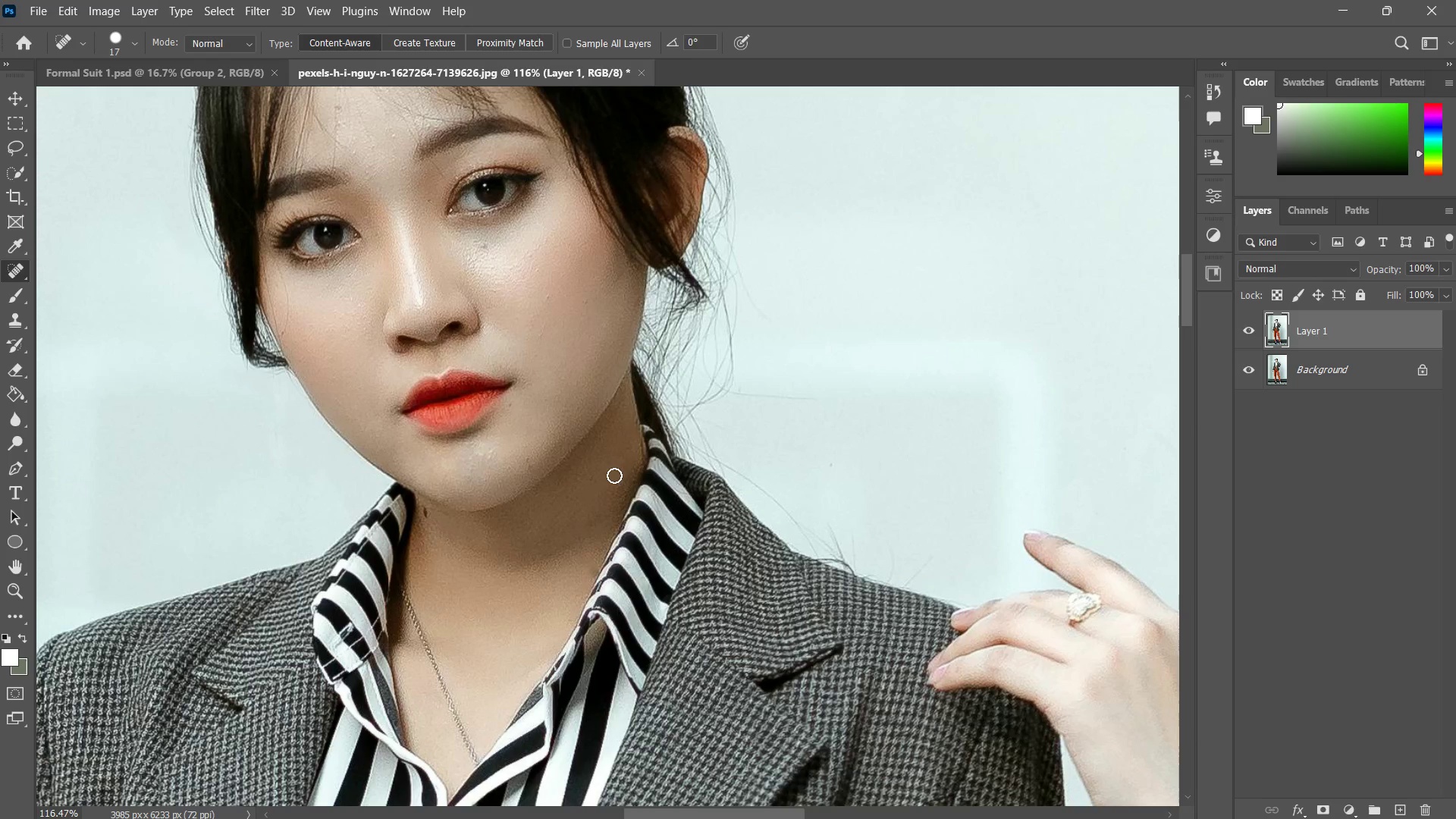 
left_click_drag(start_coordinate=[615, 462], to_coordinate=[592, 488])
 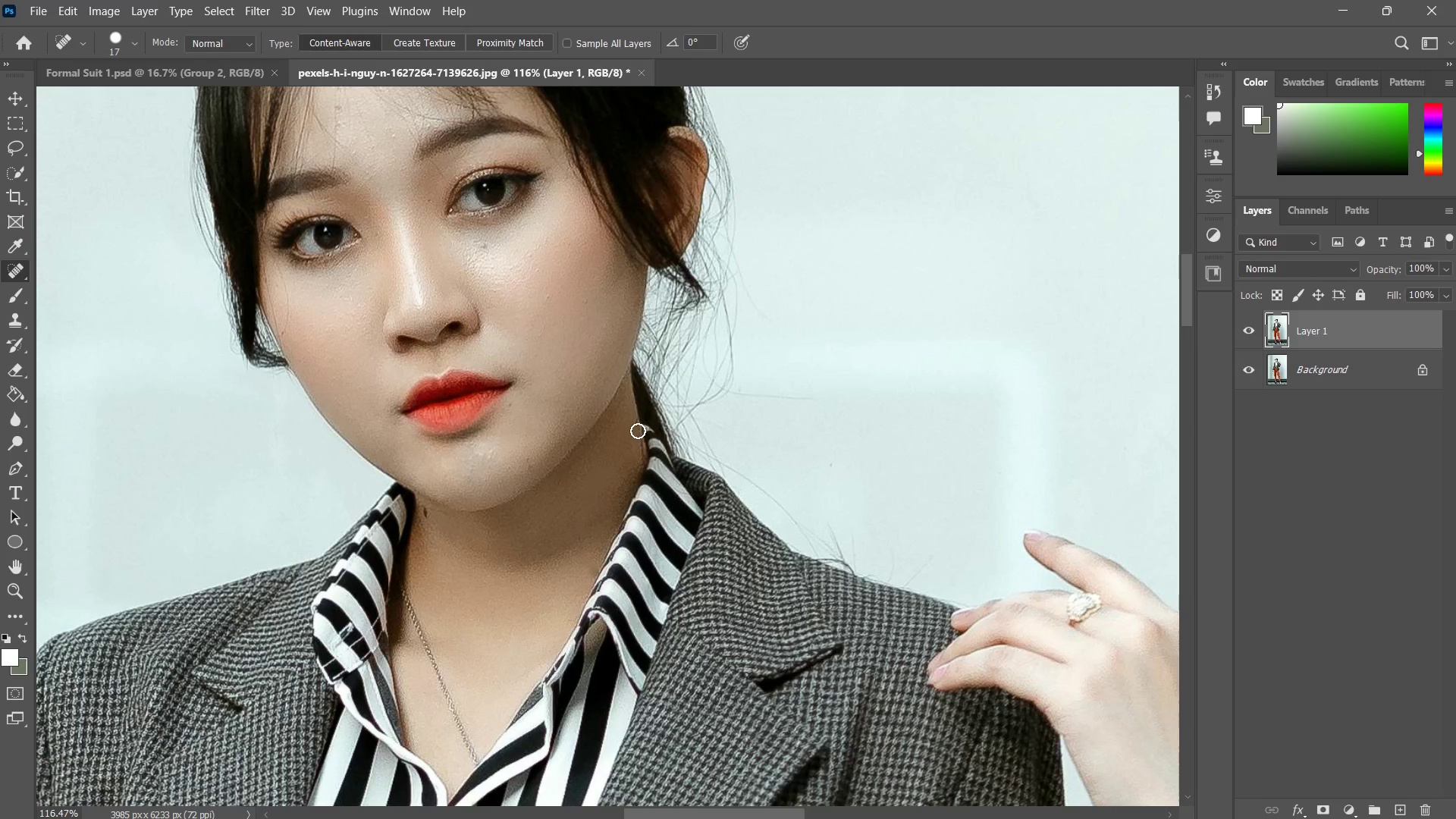 
left_click([635, 423])
 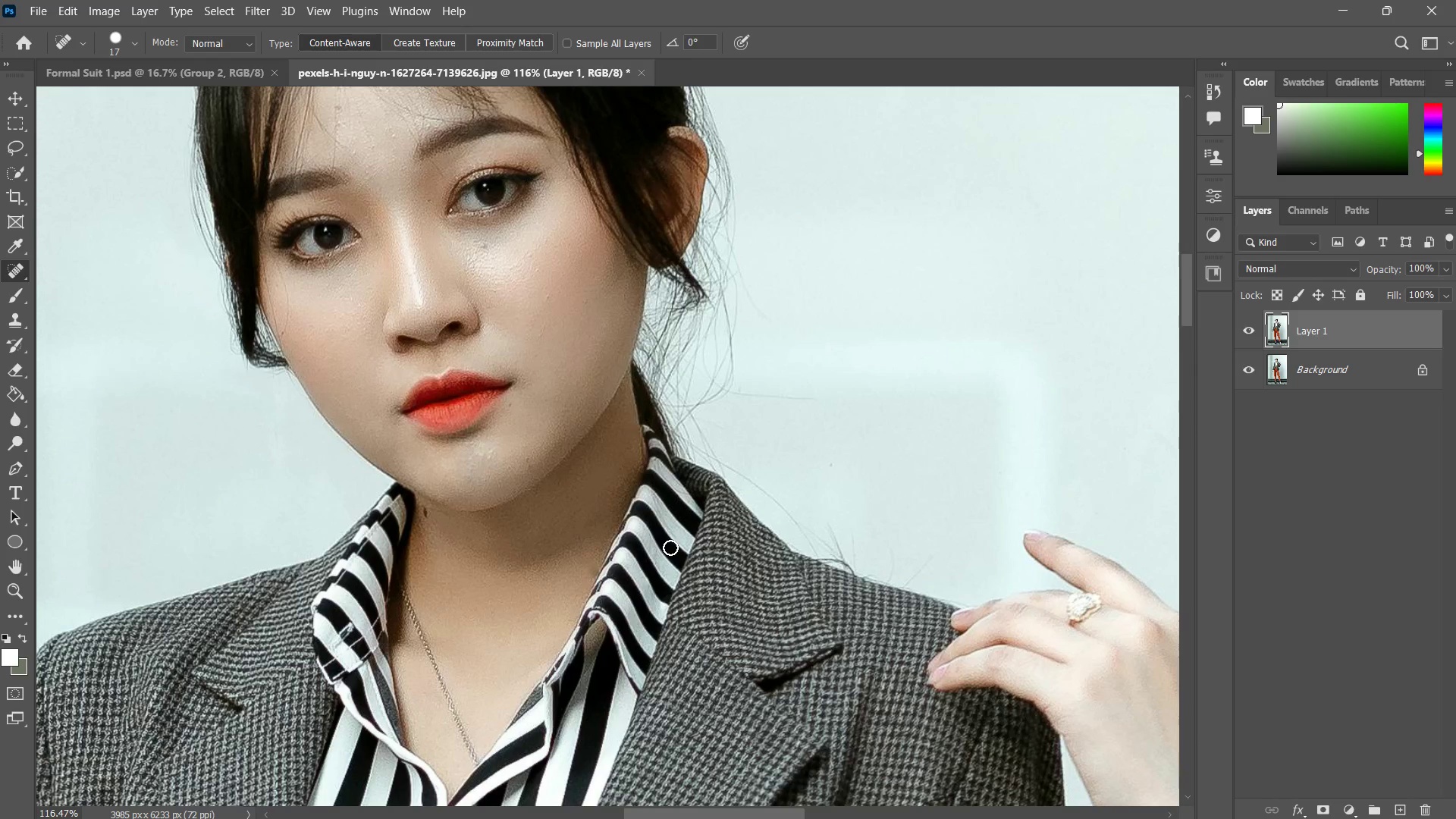 
type(zzz z)
 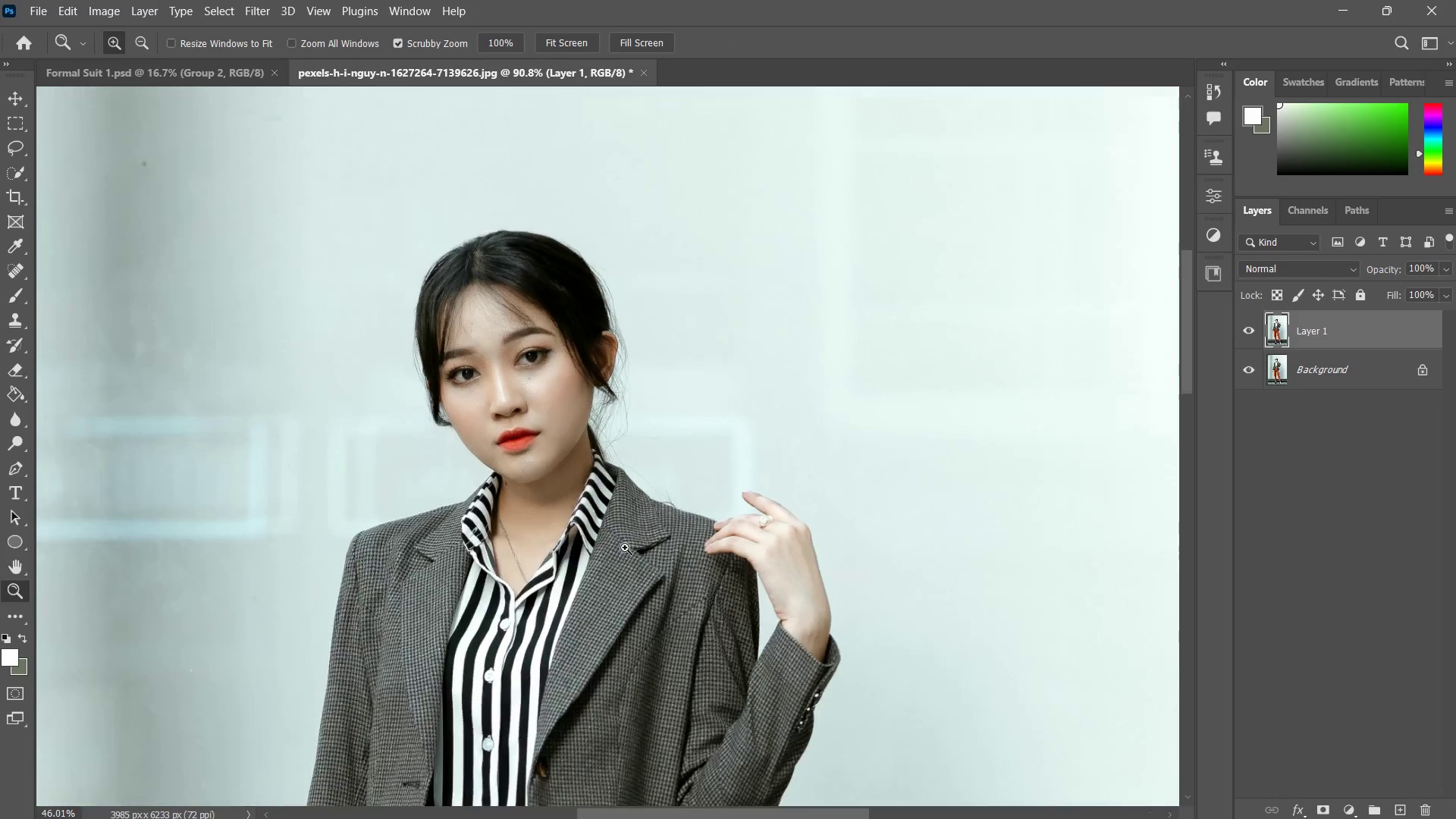 
left_click_drag(start_coordinate=[699, 429], to_coordinate=[672, 471])
 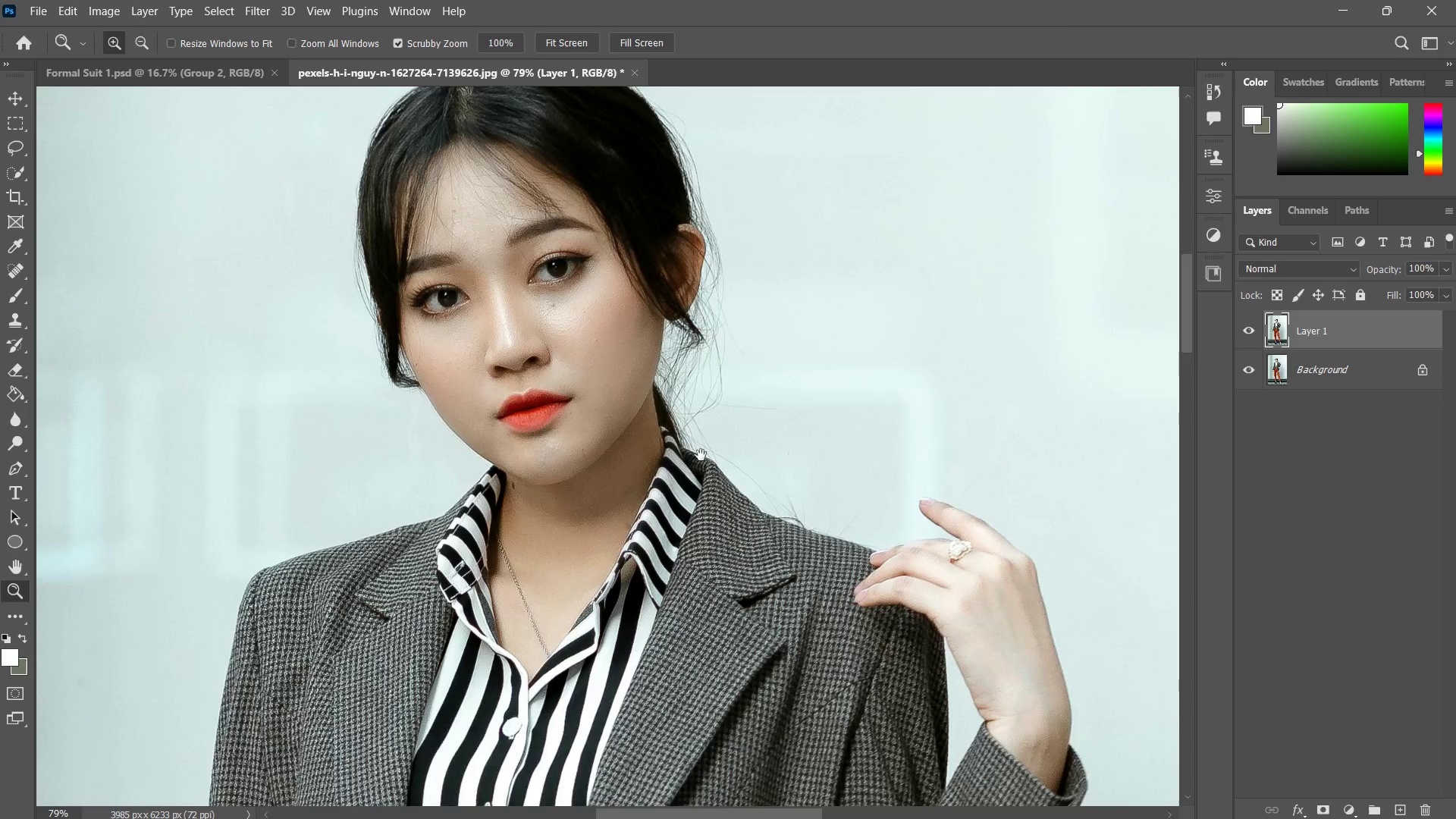 
left_click_drag(start_coordinate=[699, 455], to_coordinate=[650, 503])
 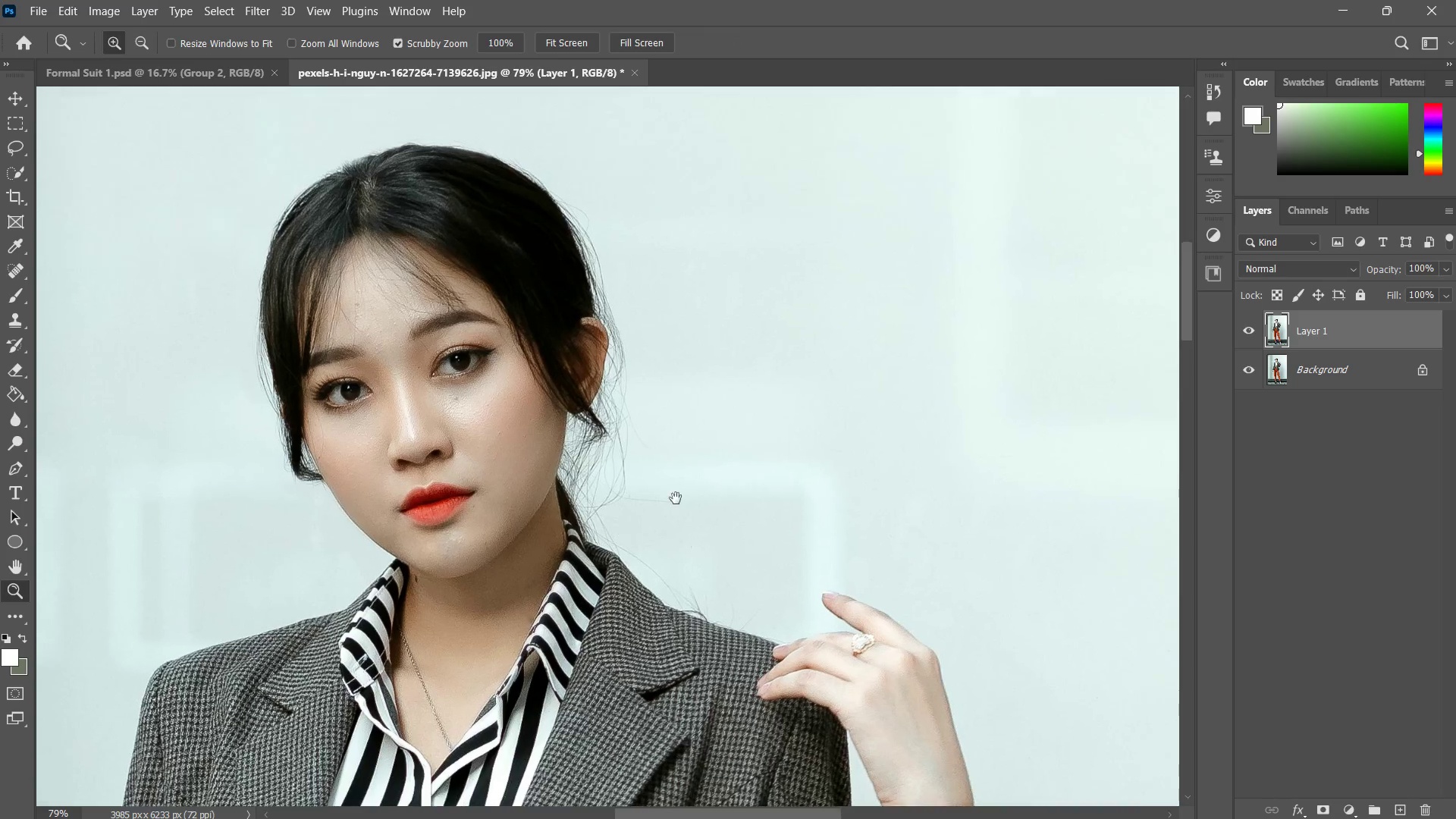 
left_click_drag(start_coordinate=[676, 501], to_coordinate=[681, 505])
 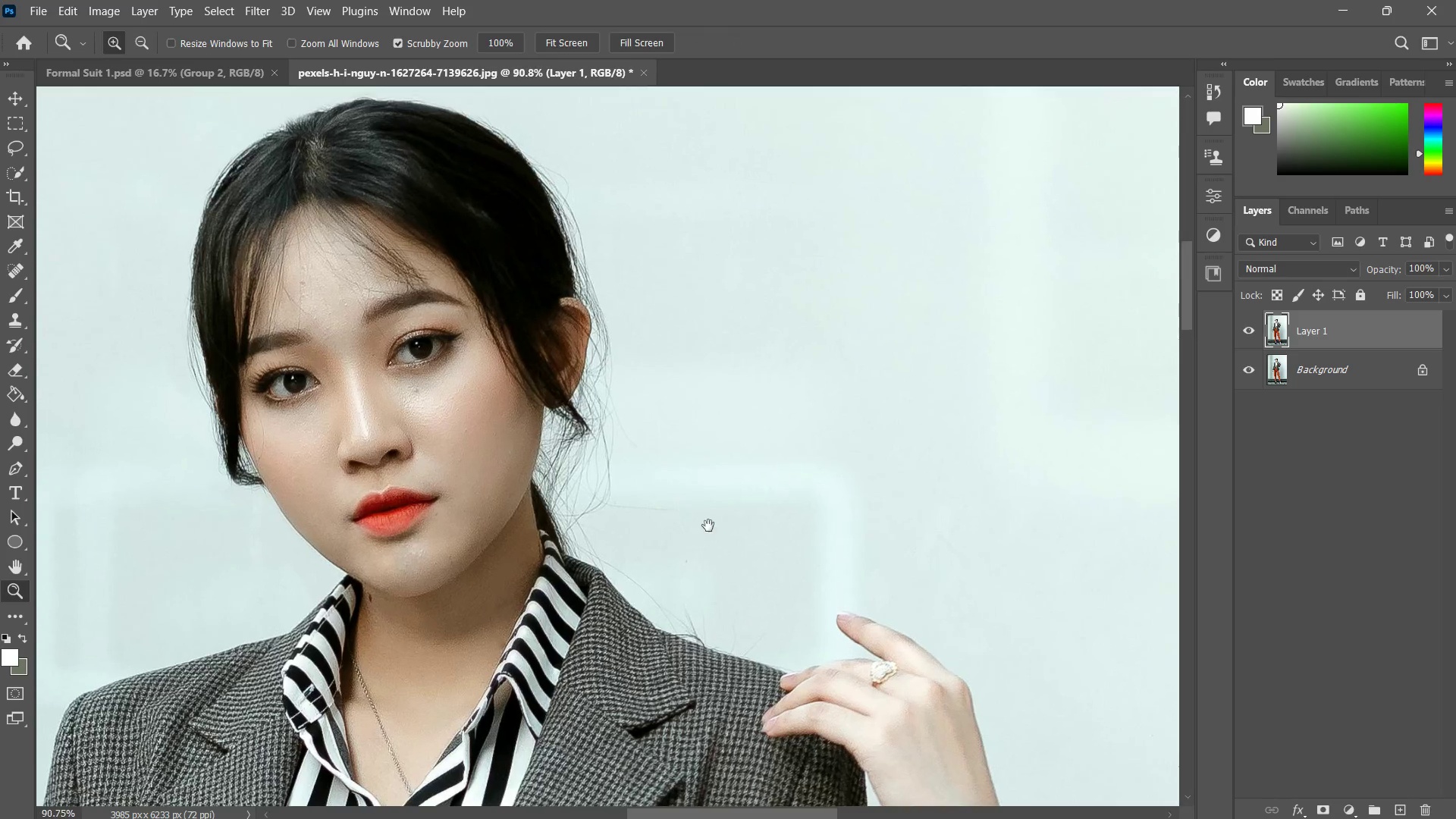 
left_click_drag(start_coordinate=[710, 527], to_coordinate=[687, 478])
 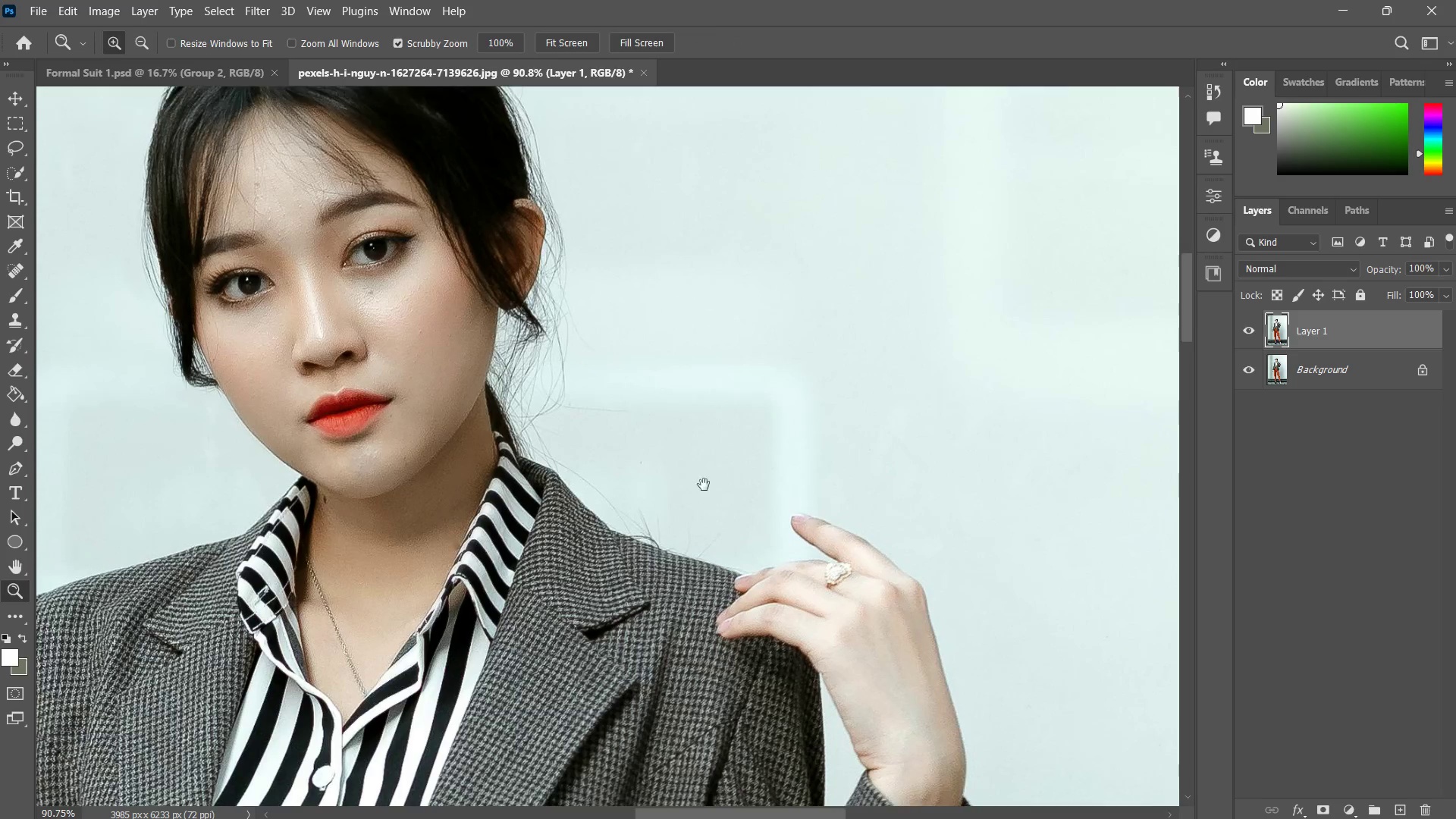 
left_click_drag(start_coordinate=[701, 485], to_coordinate=[629, 547])
 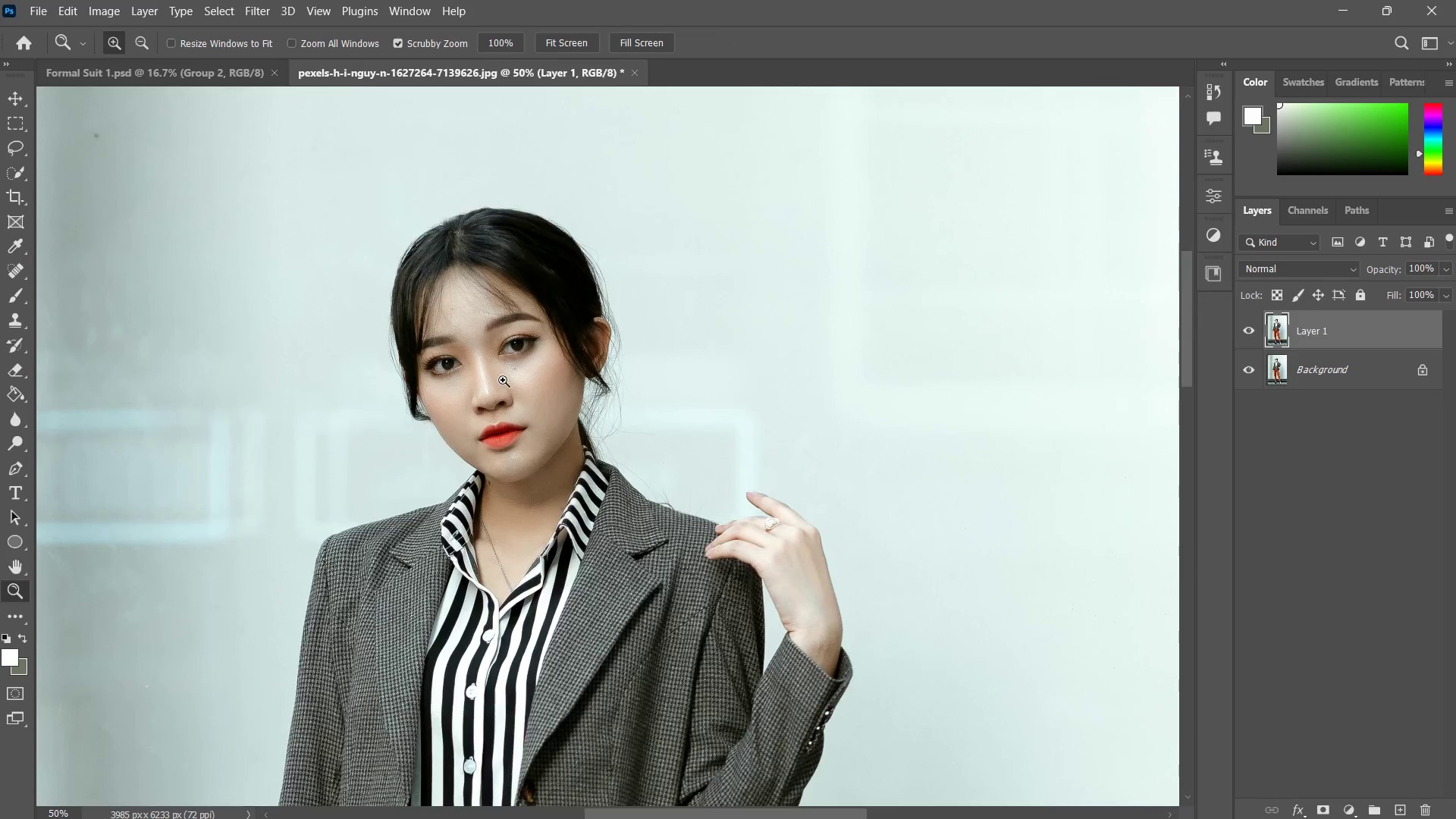 
left_click_drag(start_coordinate=[499, 357], to_coordinate=[516, 353])
 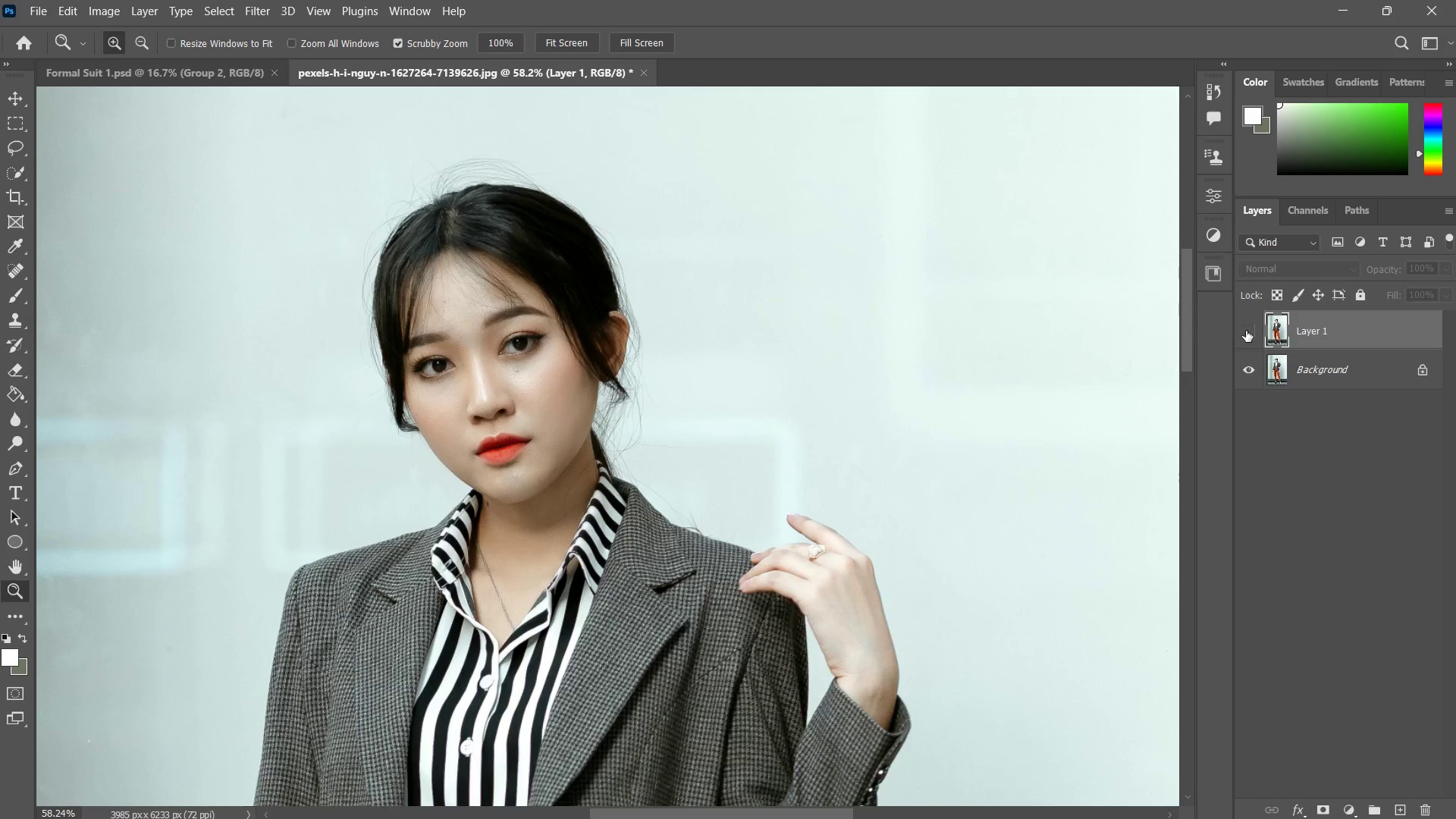 
left_click([1246, 331])
 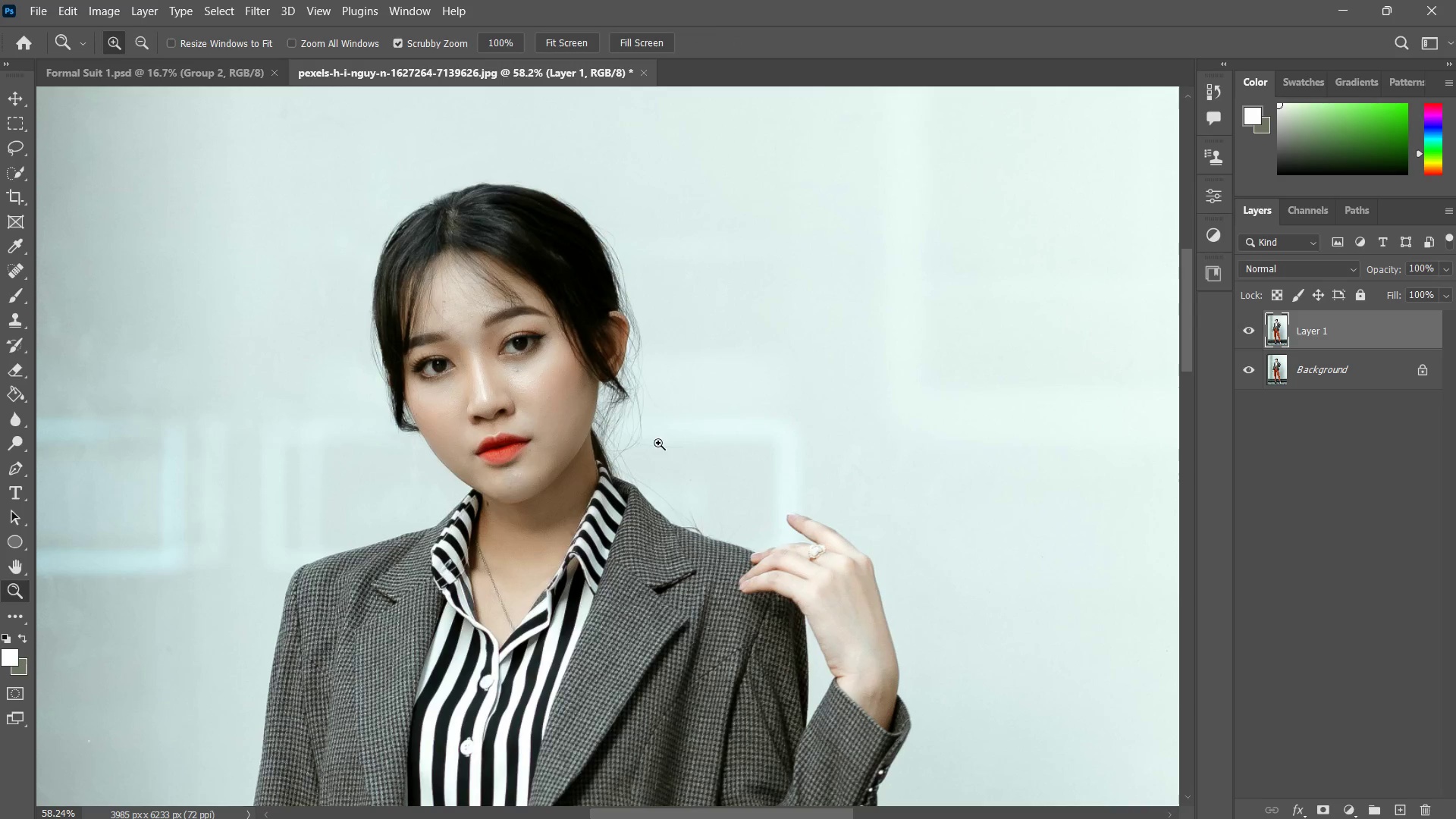 
left_click_drag(start_coordinate=[612, 444], to_coordinate=[598, 444])
 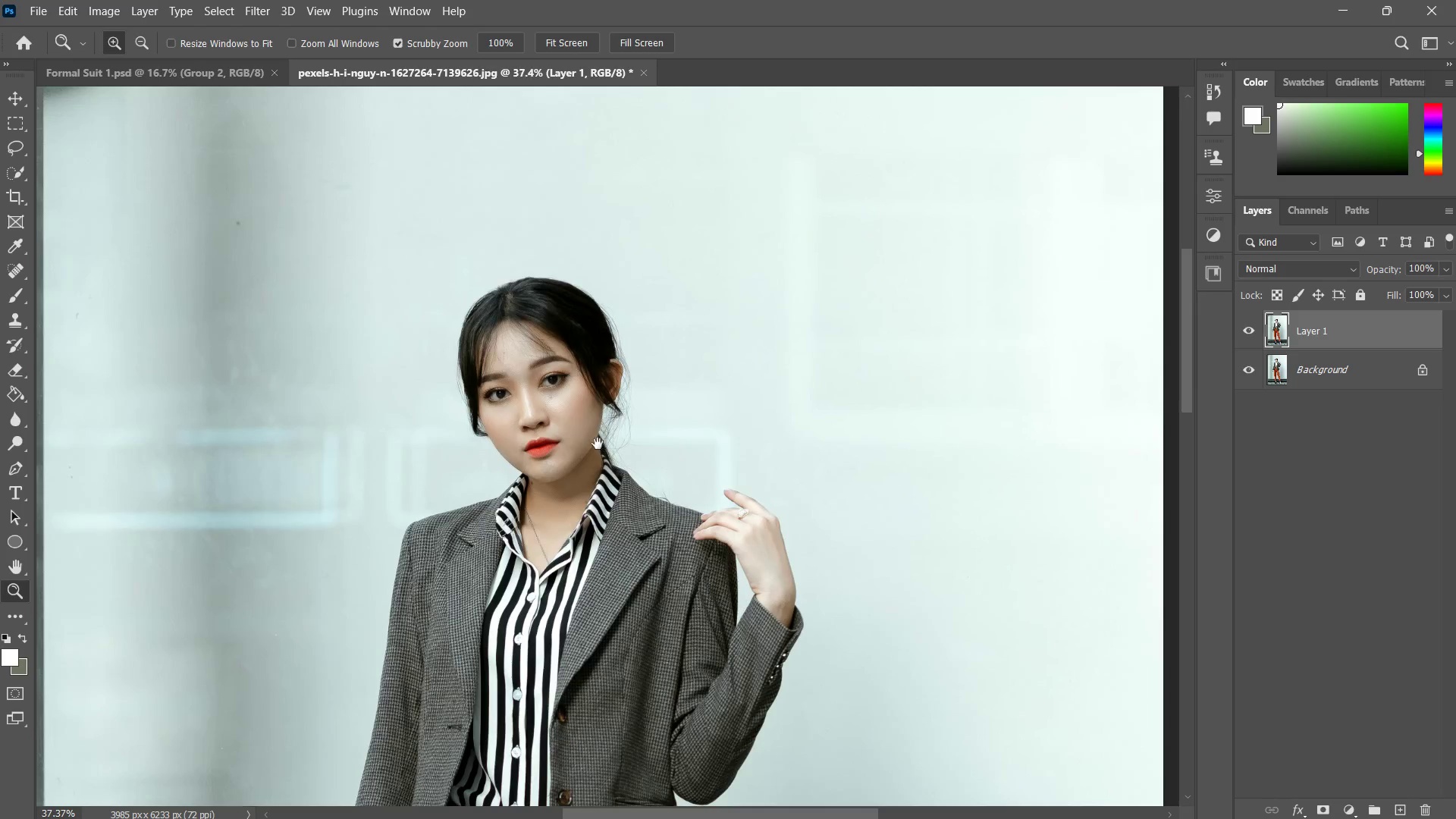 
hold_key(key=Space, duration=0.7)
 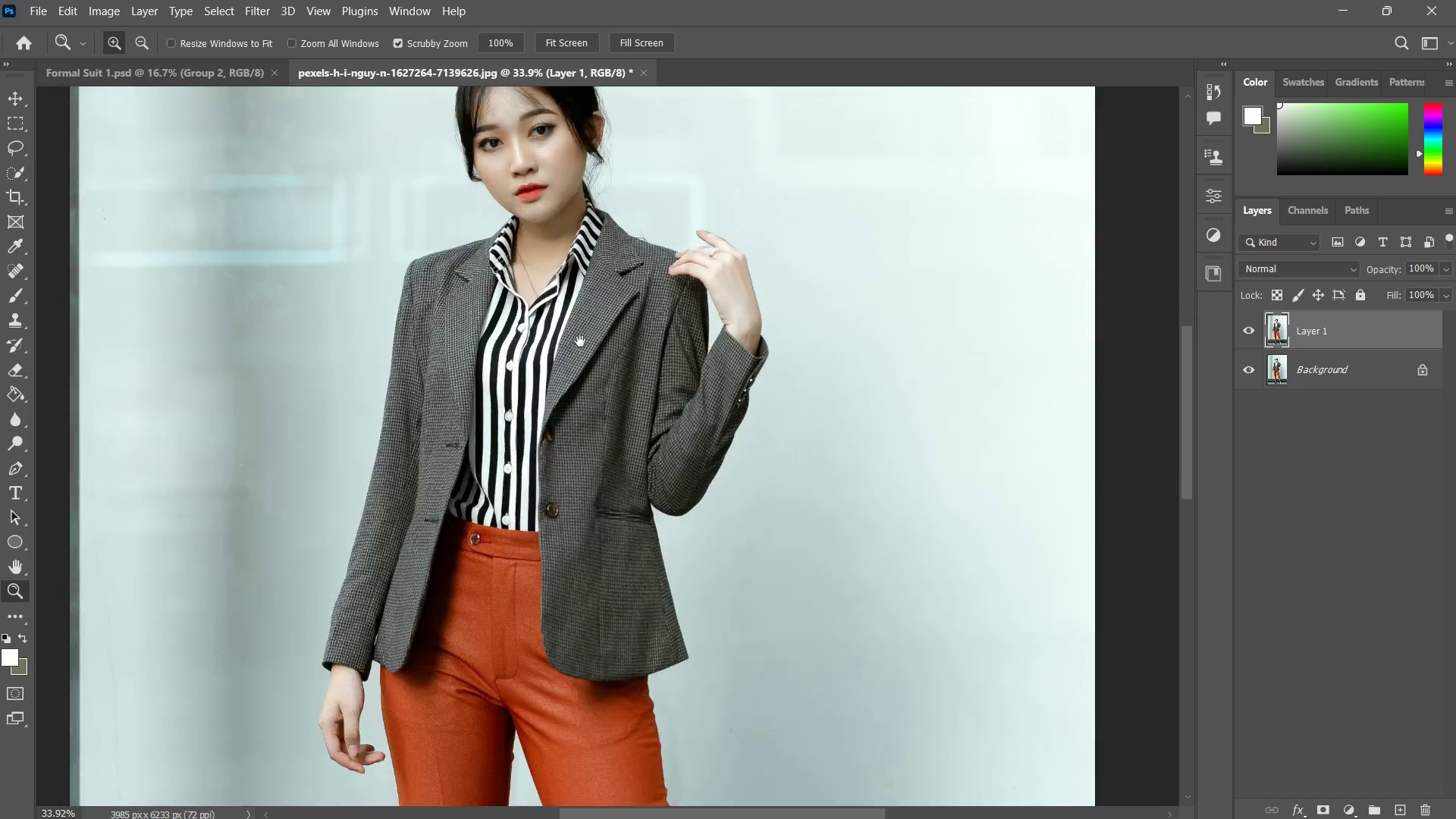 
left_click_drag(start_coordinate=[600, 455], to_coordinate=[576, 249])
 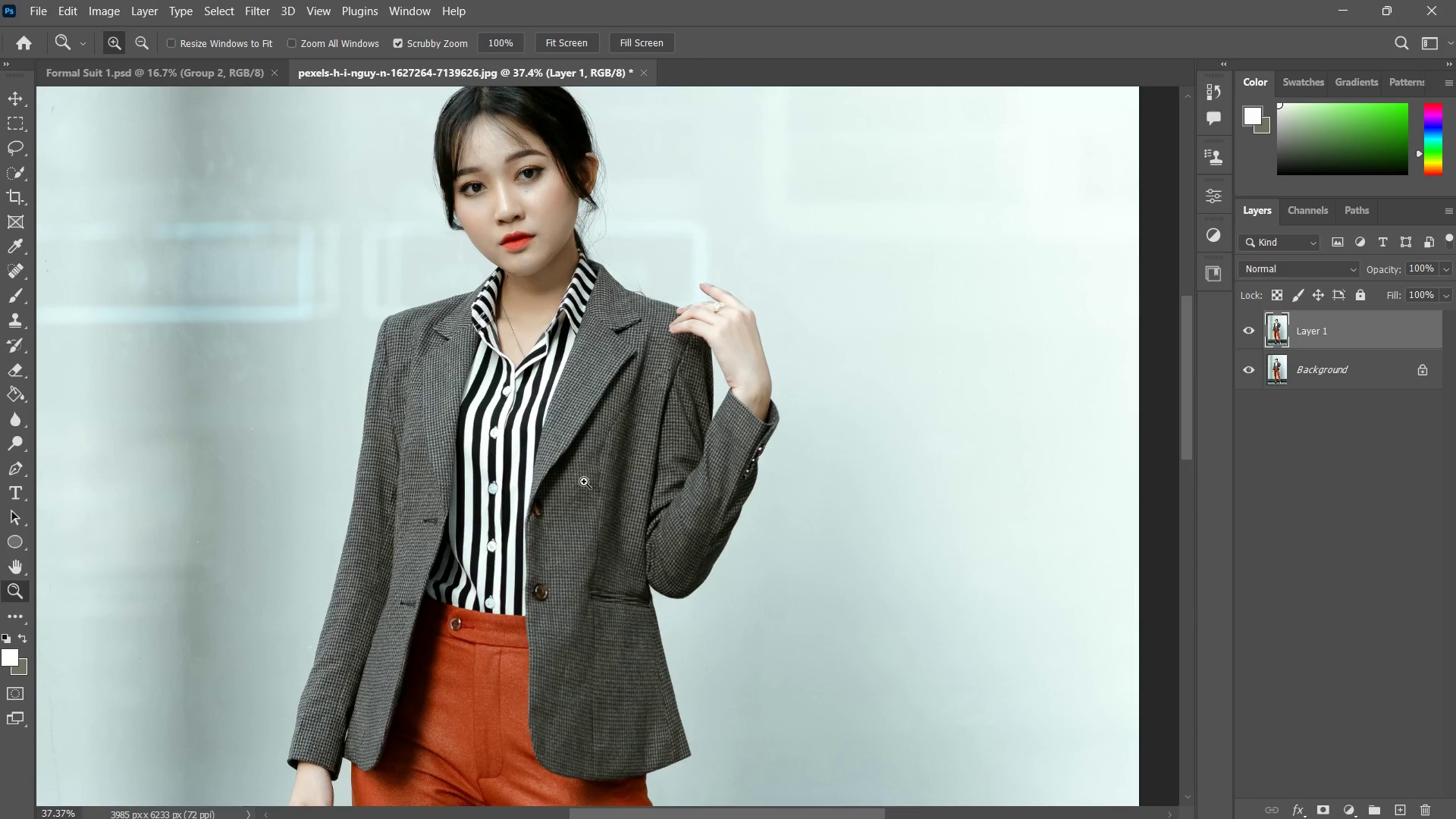 
type(zzz)
 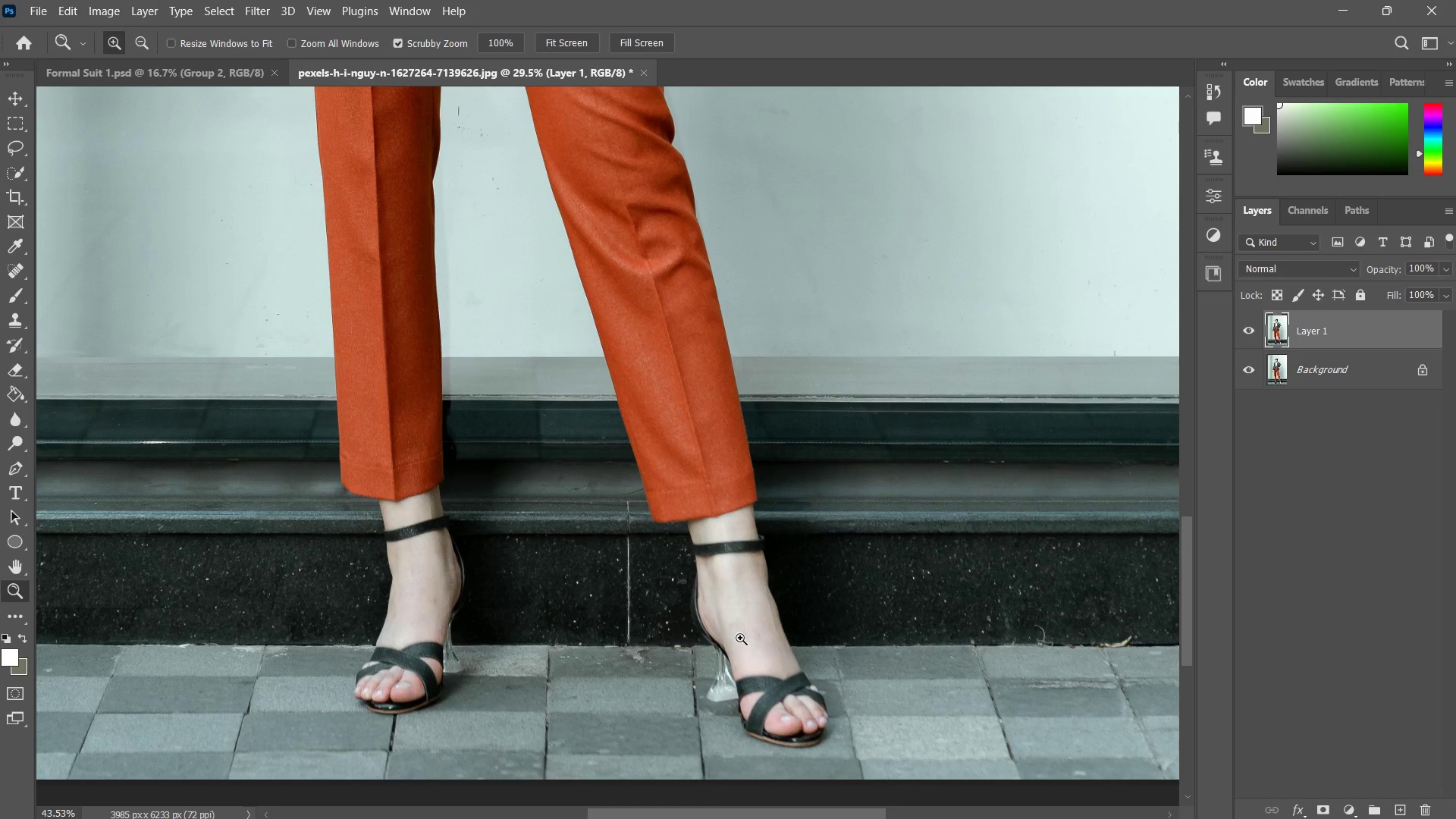 
left_click_drag(start_coordinate=[571, 506], to_coordinate=[561, 533])
 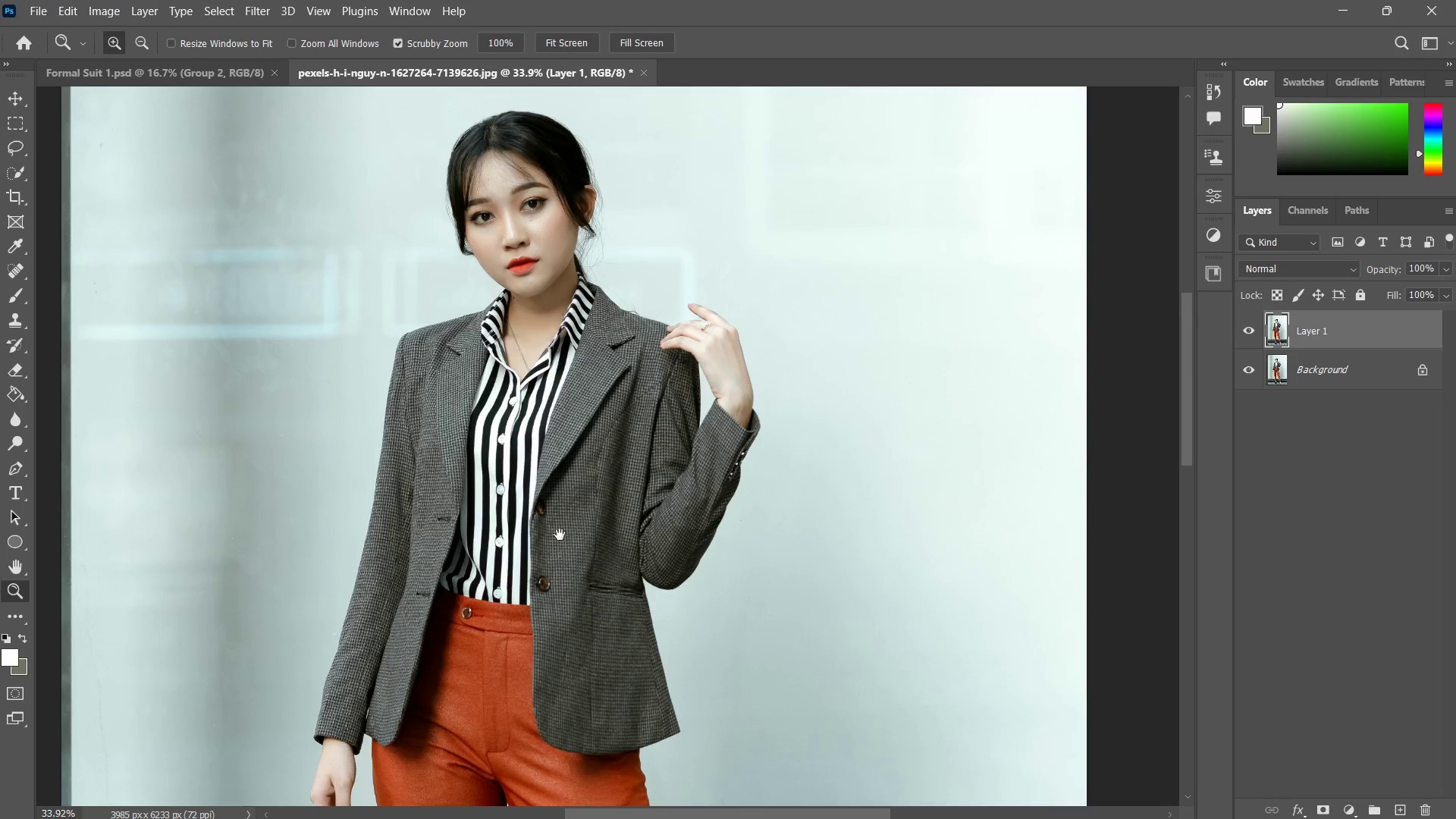 
hold_key(key=Space, duration=0.5)
 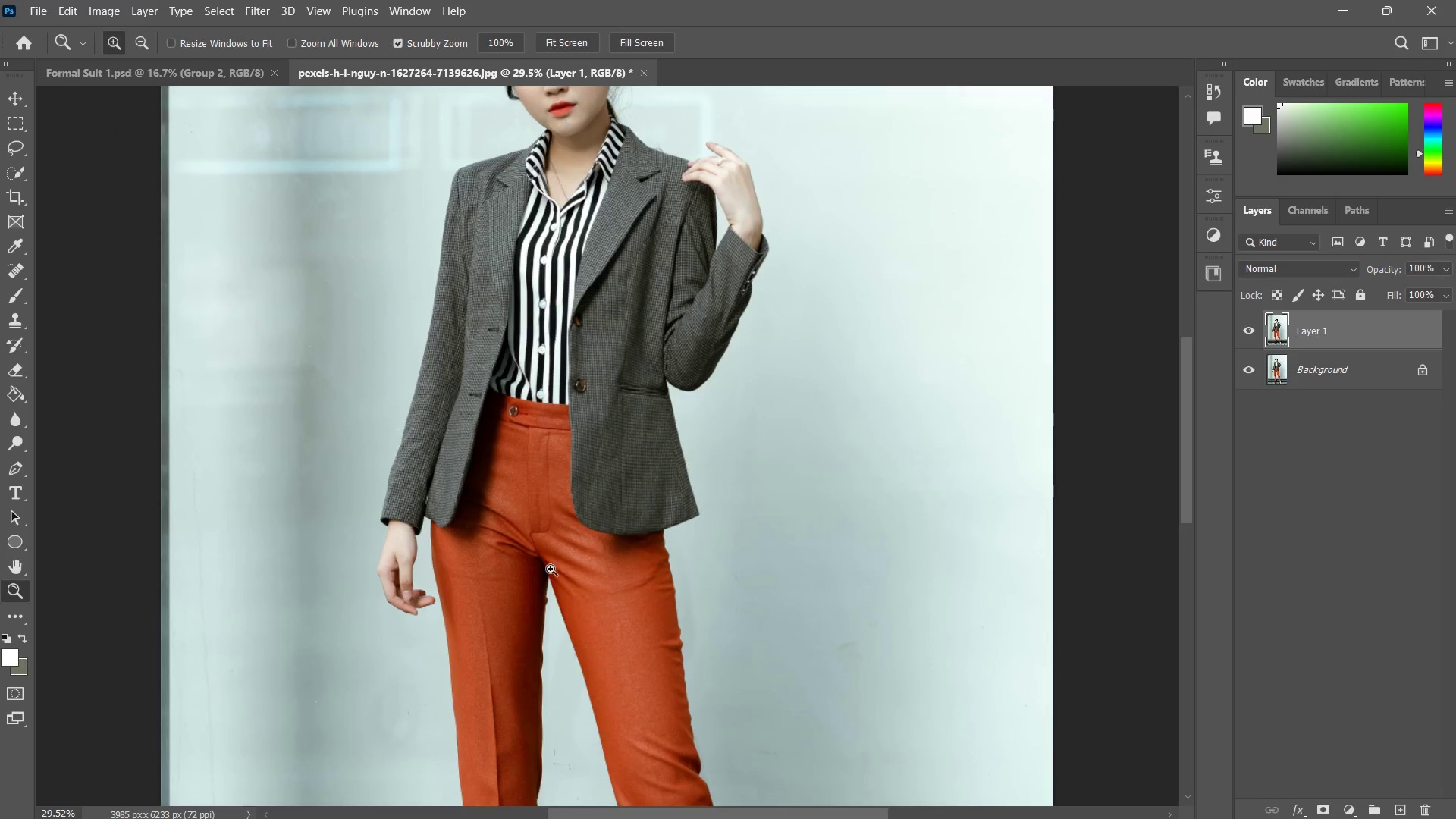 
left_click_drag(start_coordinate=[556, 514], to_coordinate=[588, 306])
 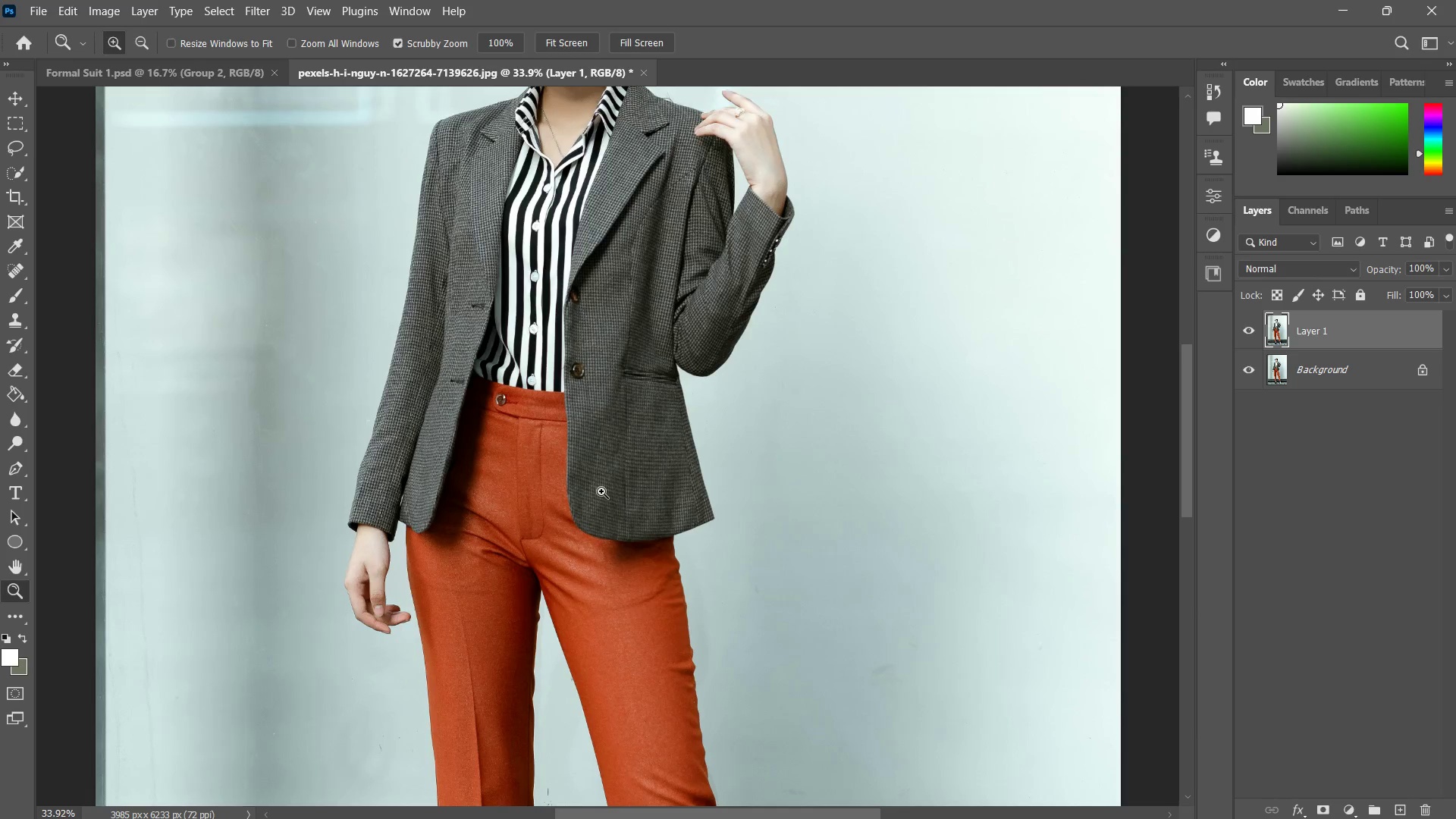 
left_click_drag(start_coordinate=[599, 494], to_coordinate=[580, 525])
 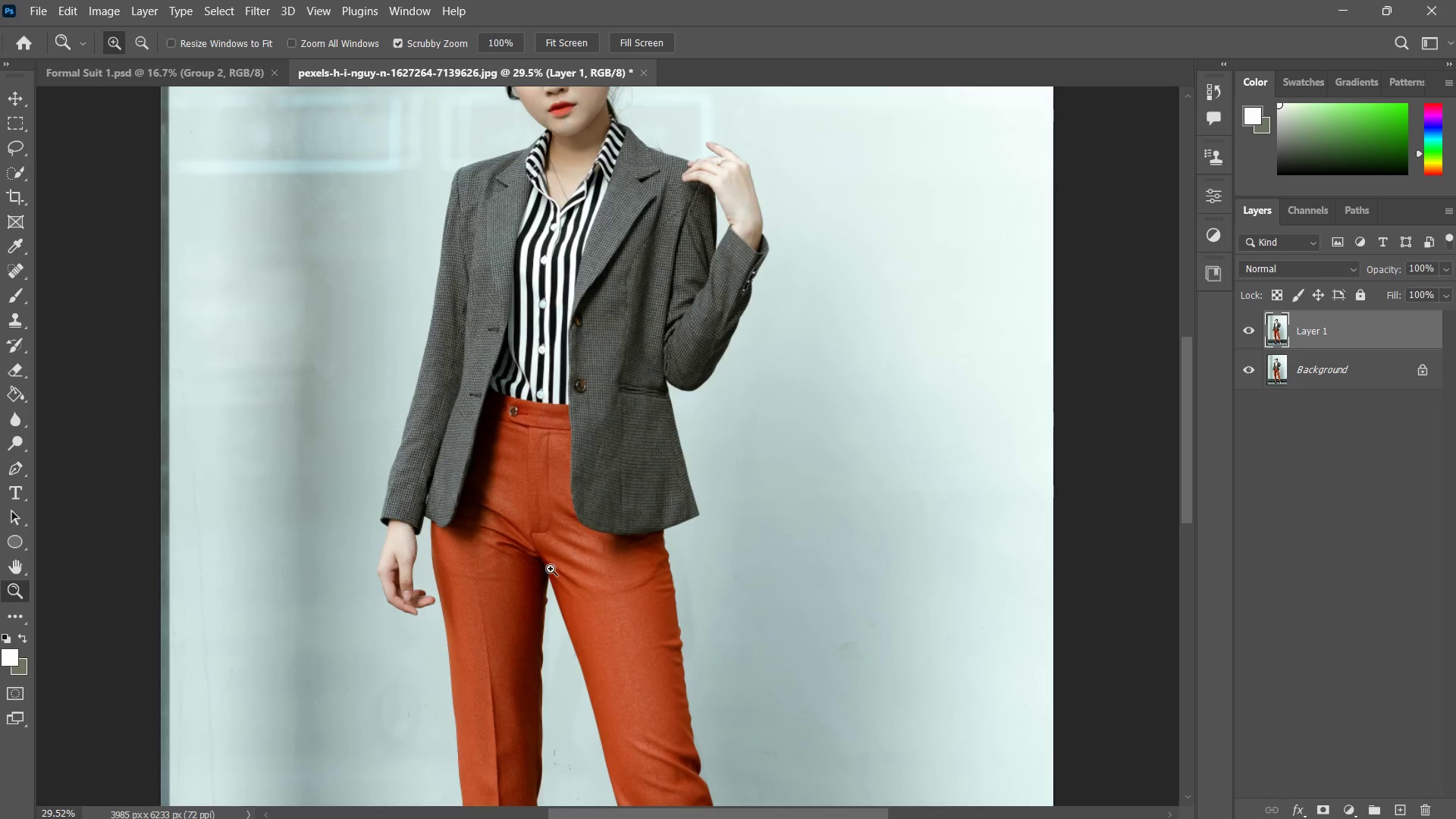 
hold_key(key=Space, duration=1.5)
 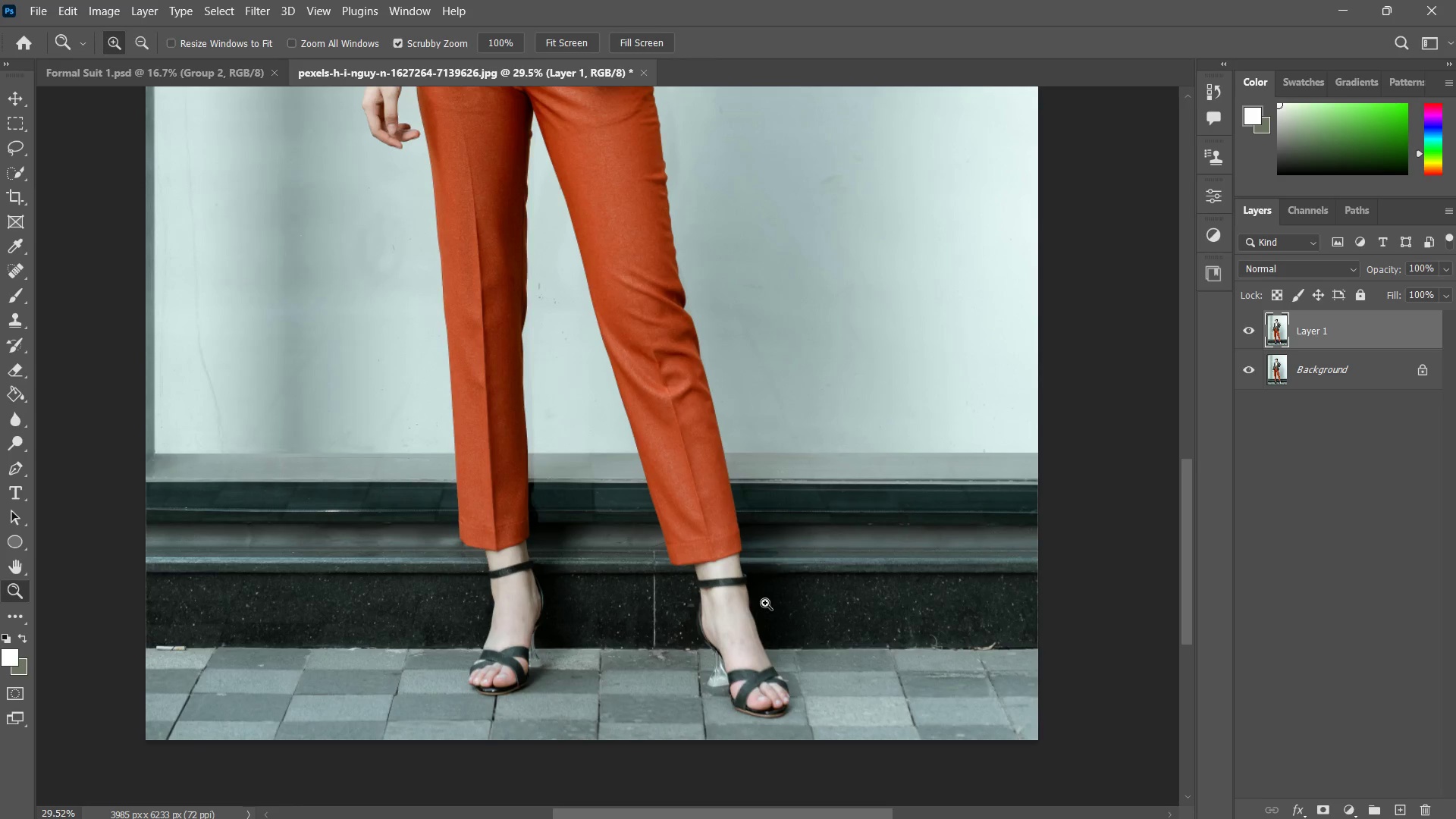 
left_click_drag(start_coordinate=[533, 617], to_coordinate=[583, 388])
 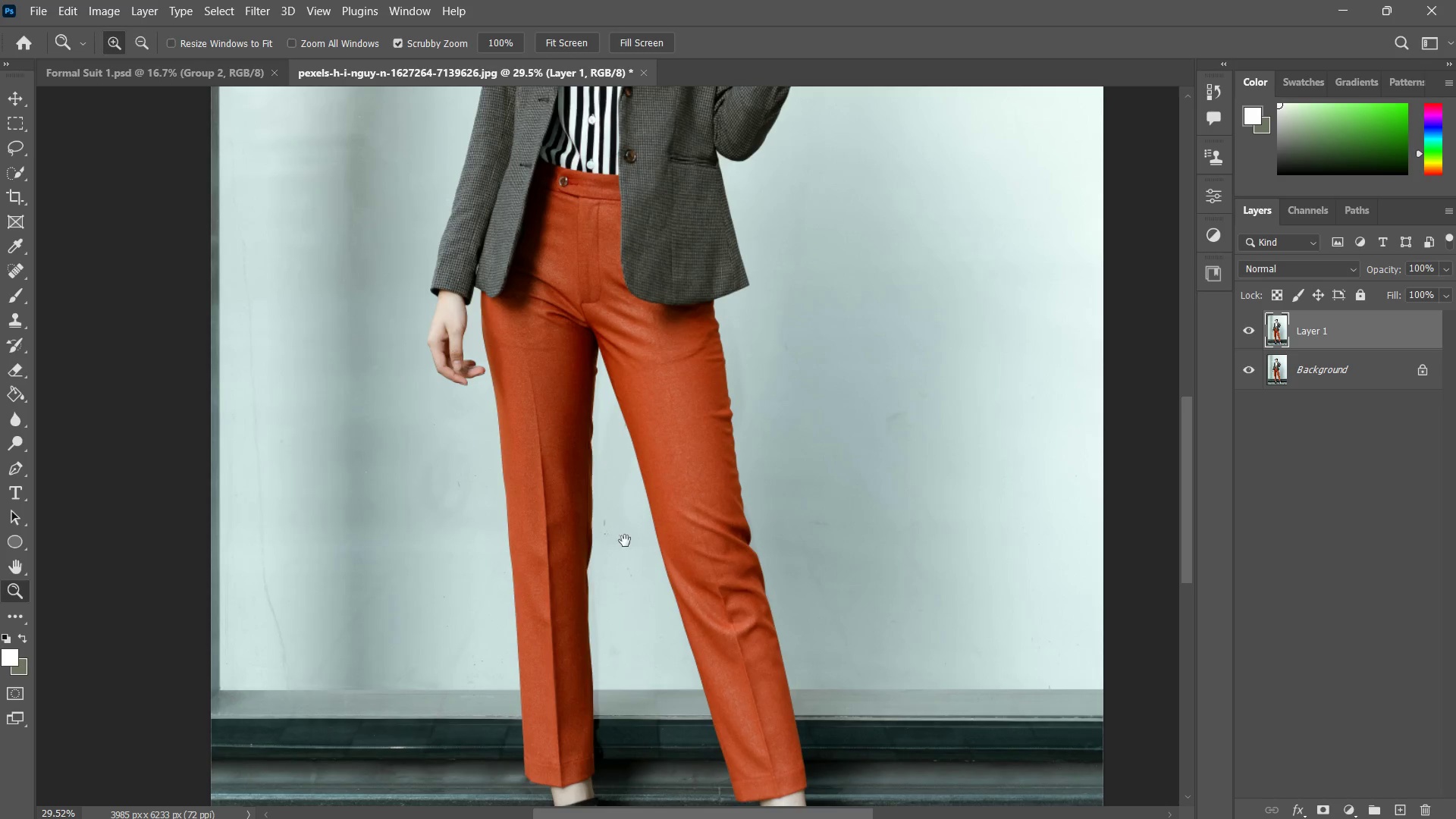 
left_click_drag(start_coordinate=[627, 542], to_coordinate=[562, 306])
 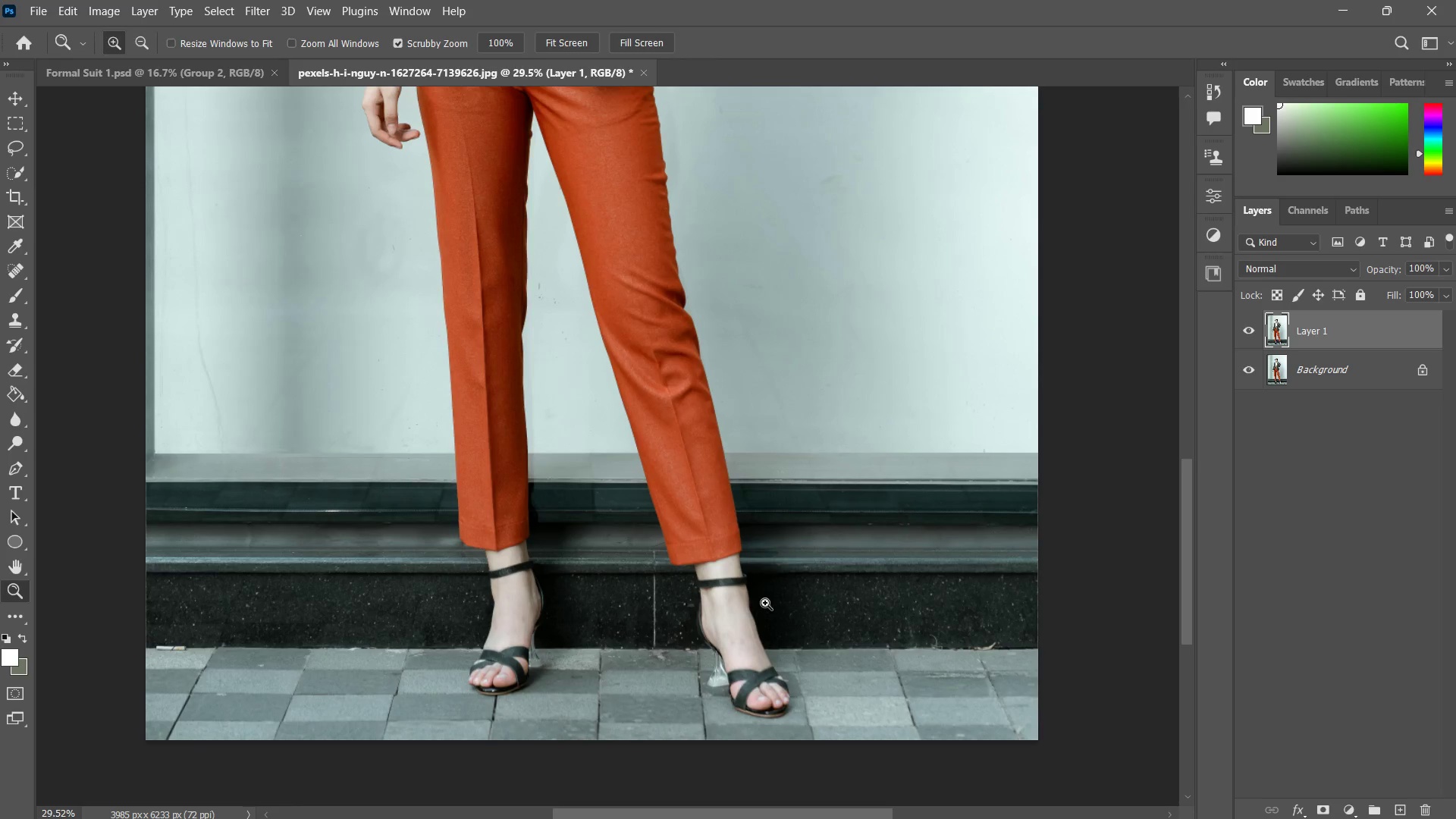 
hold_key(key=Space, duration=0.45)
 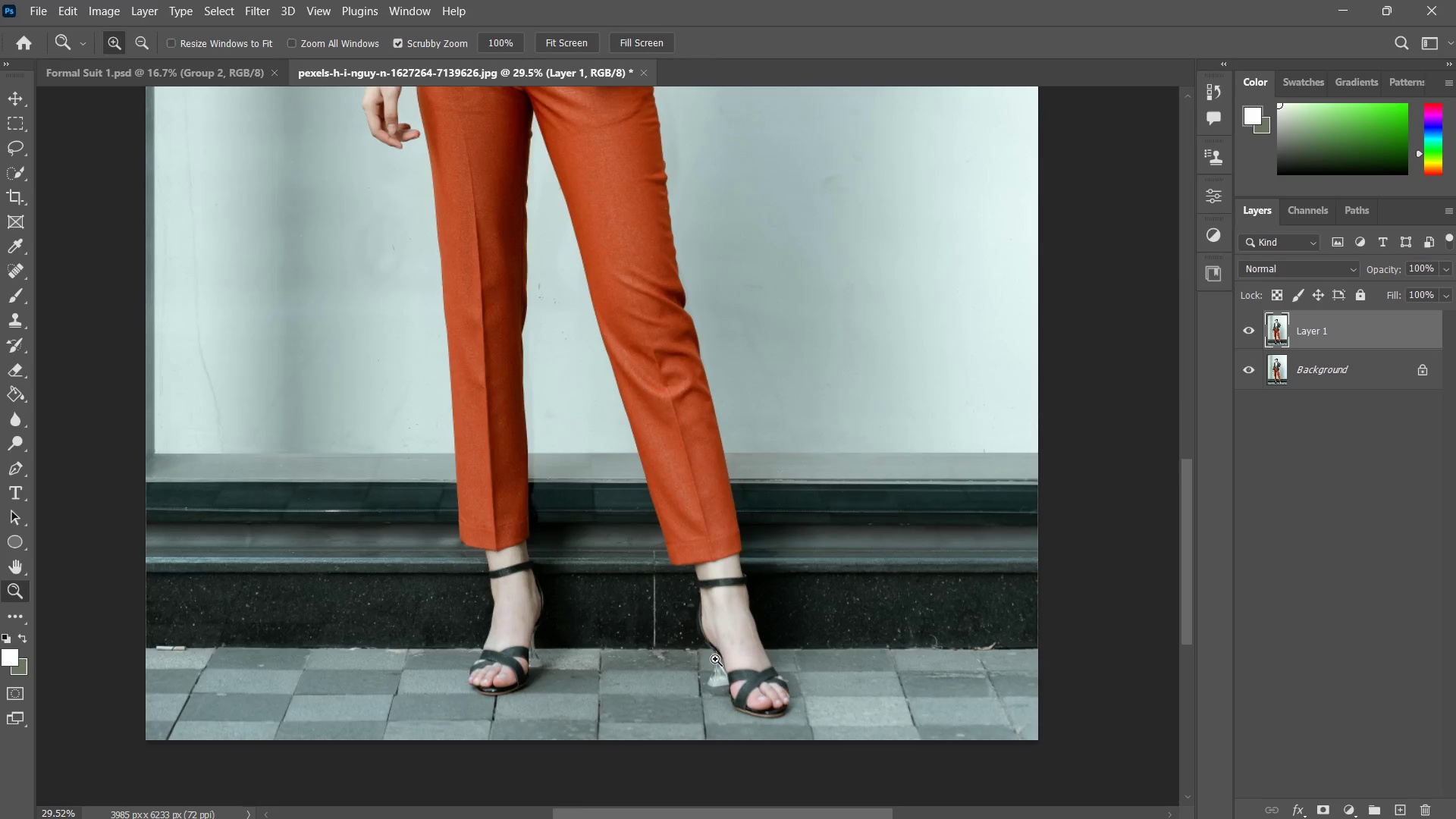 
left_click_drag(start_coordinate=[709, 658], to_coordinate=[680, 649])
 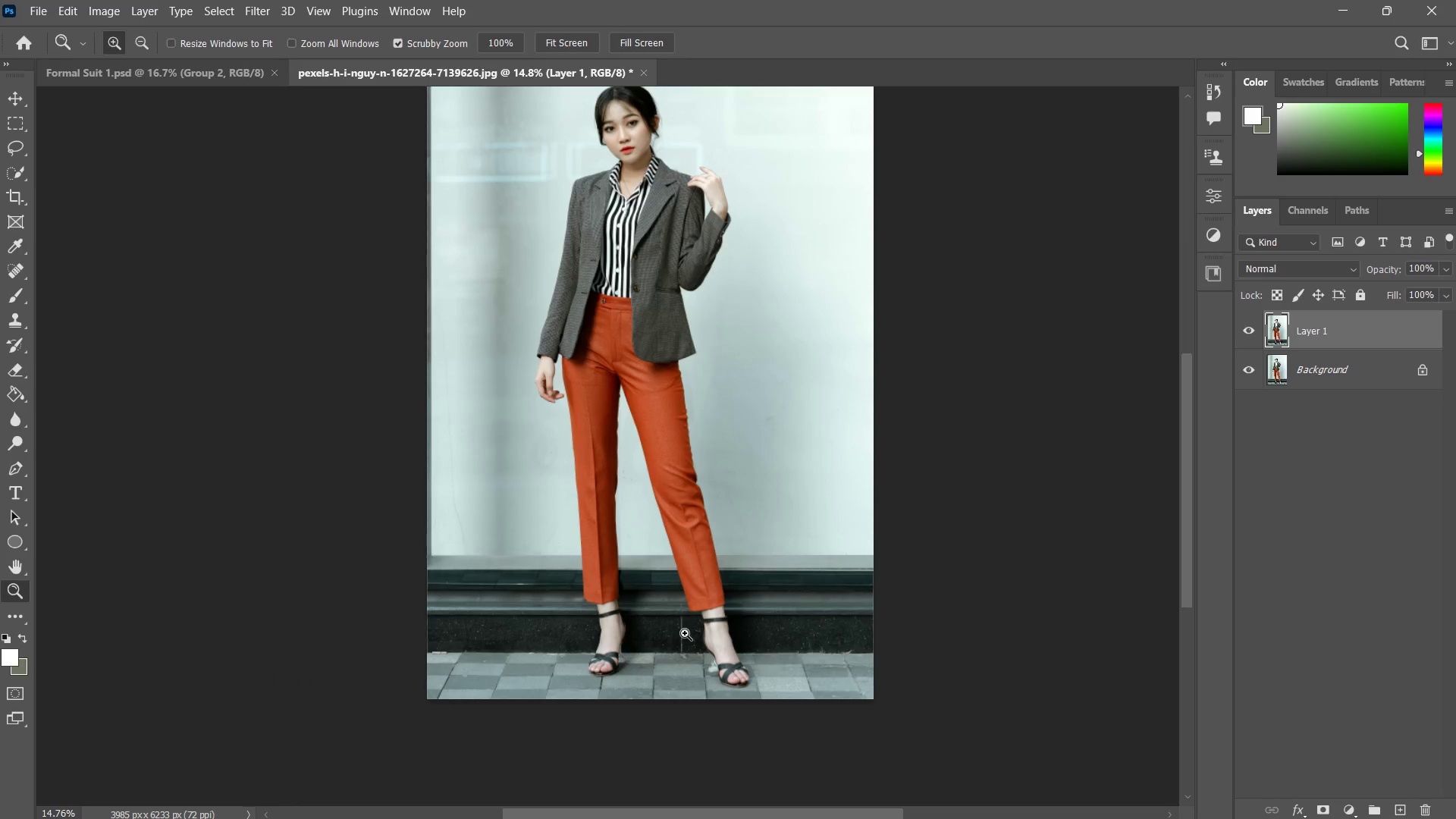 
wait(5.72)
 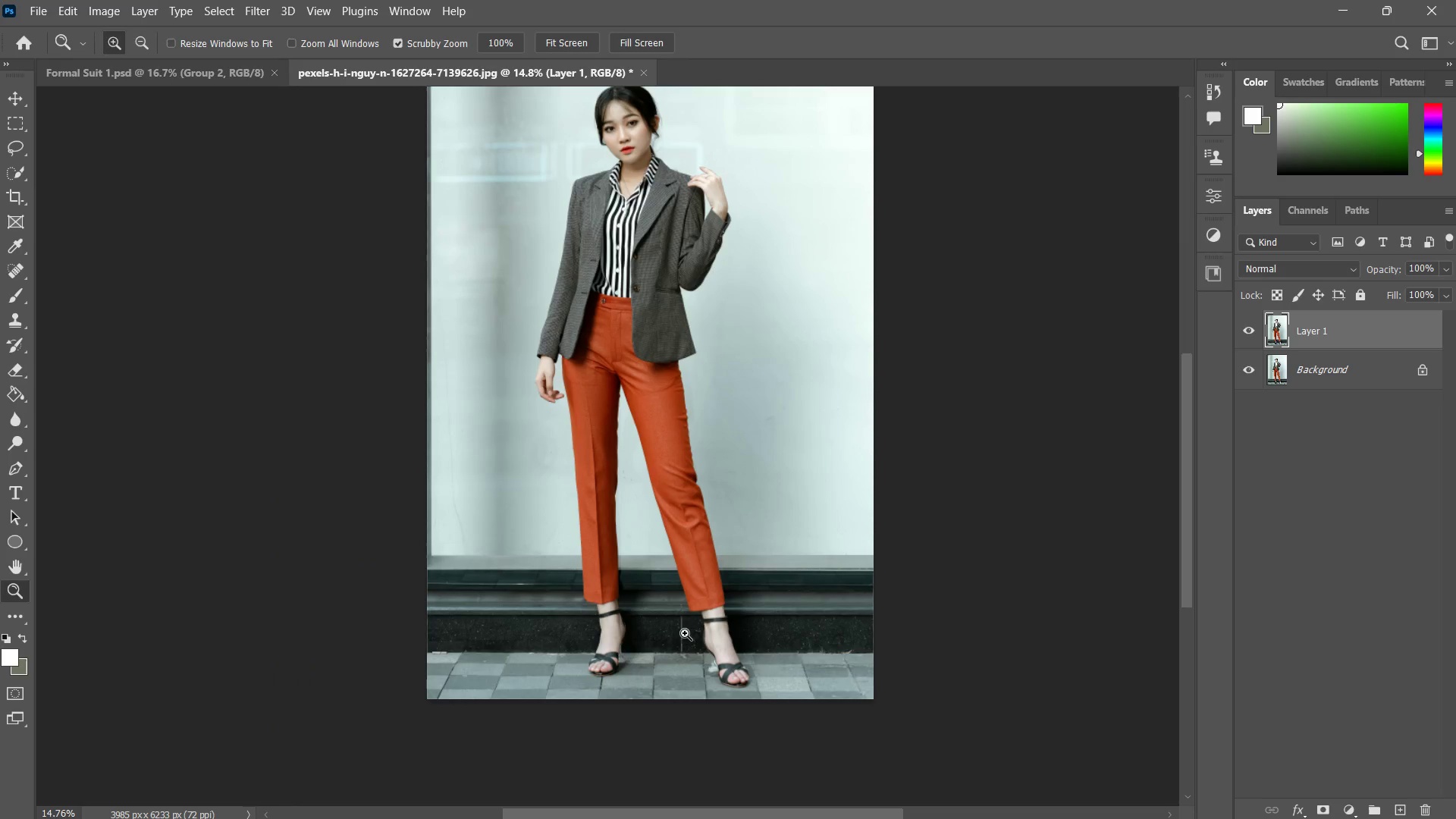 
left_click_drag(start_coordinate=[575, 218], to_coordinate=[645, 189])
 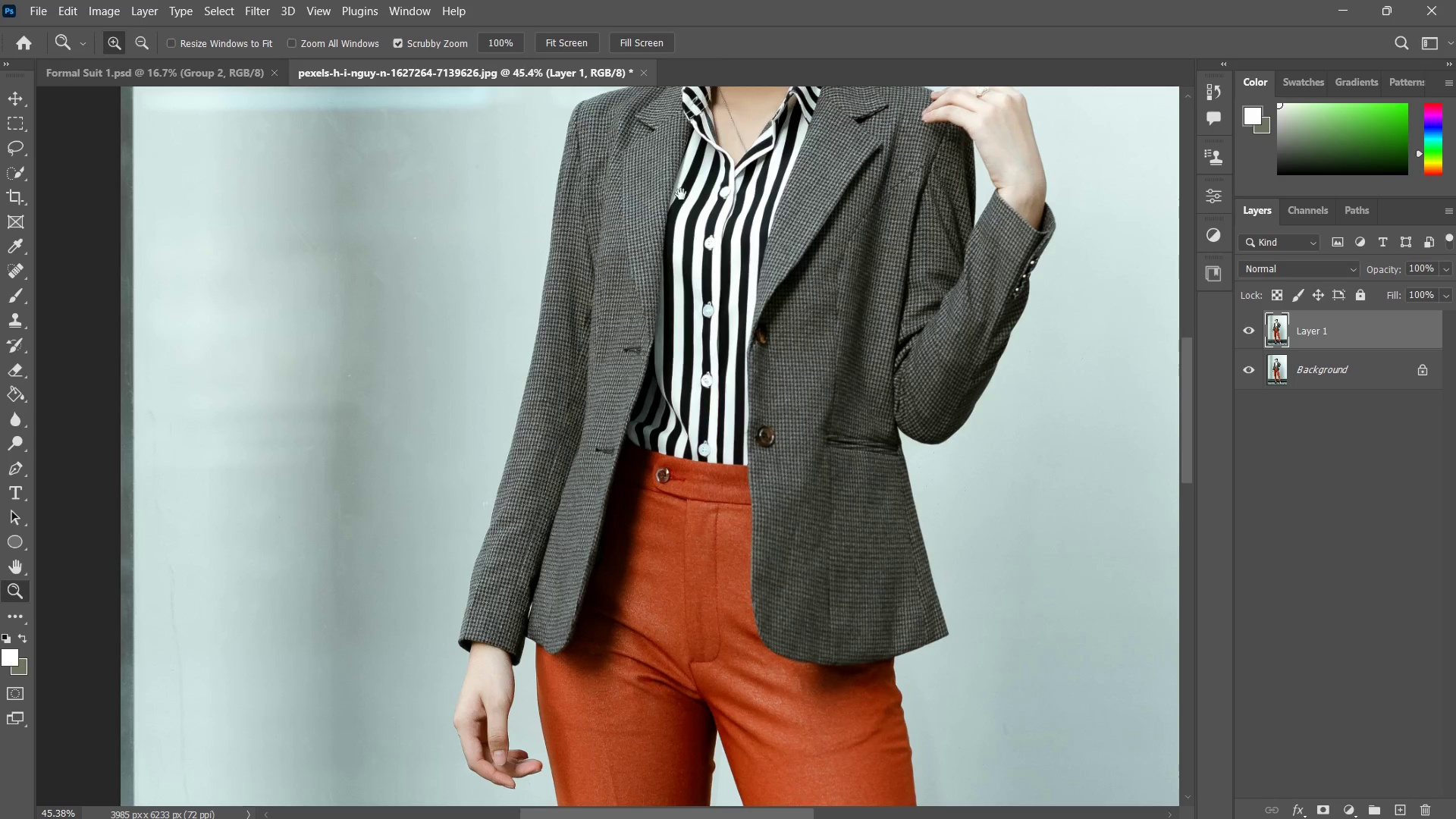 
hold_key(key=Space, duration=0.67)
 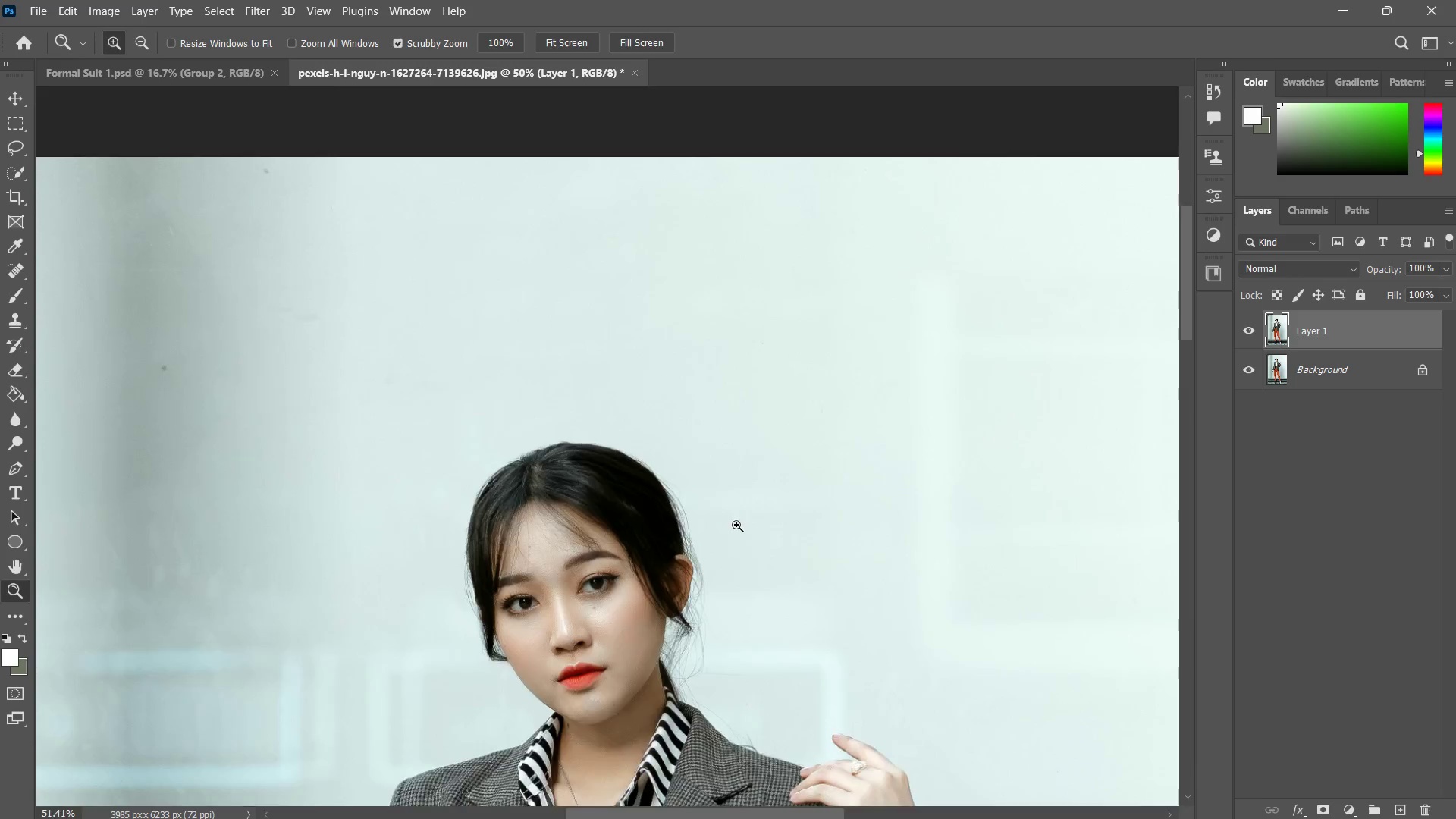 
left_click_drag(start_coordinate=[704, 202], to_coordinate=[647, 472])
 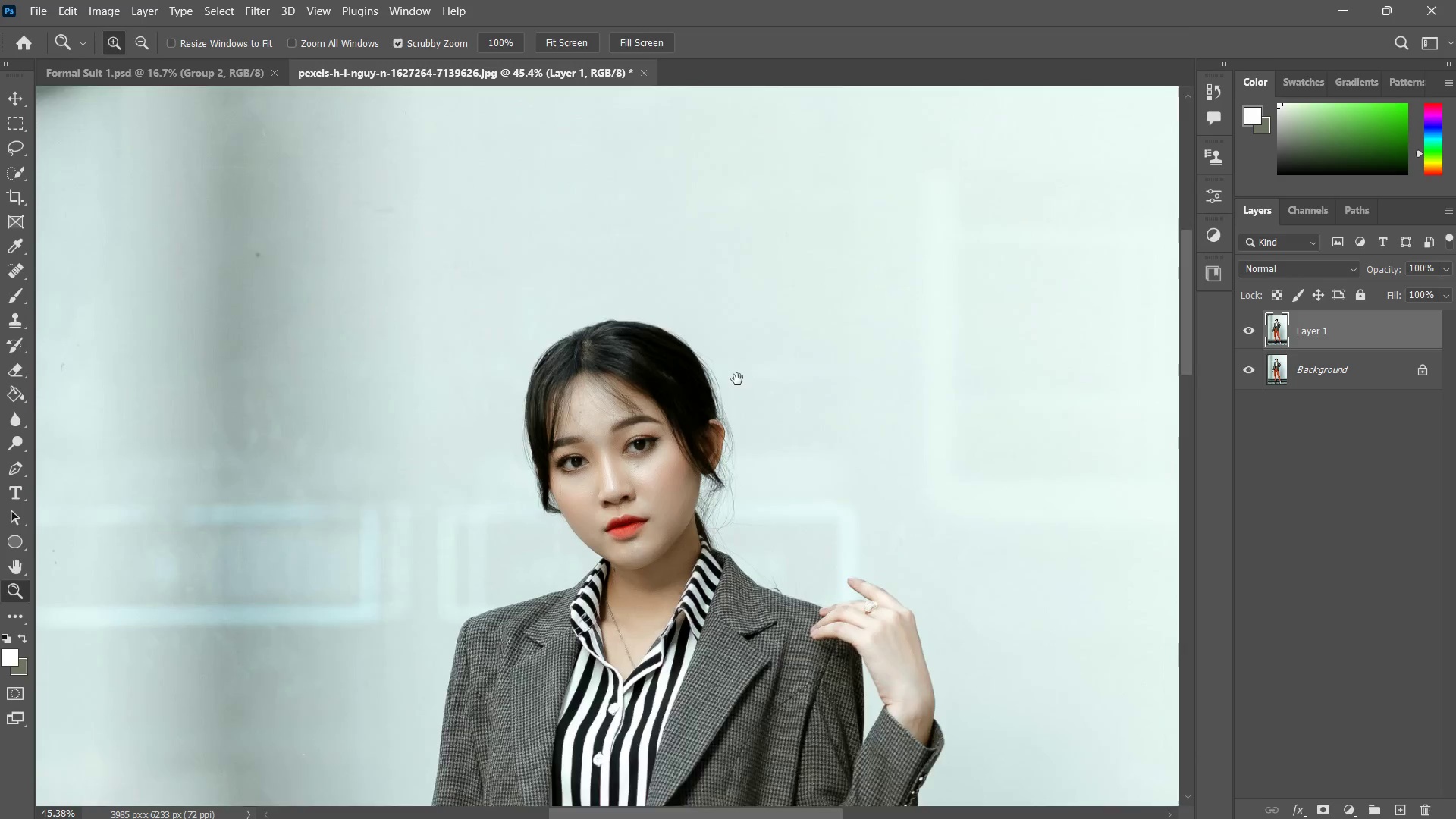 
left_click_drag(start_coordinate=[743, 375], to_coordinate=[747, 375])
 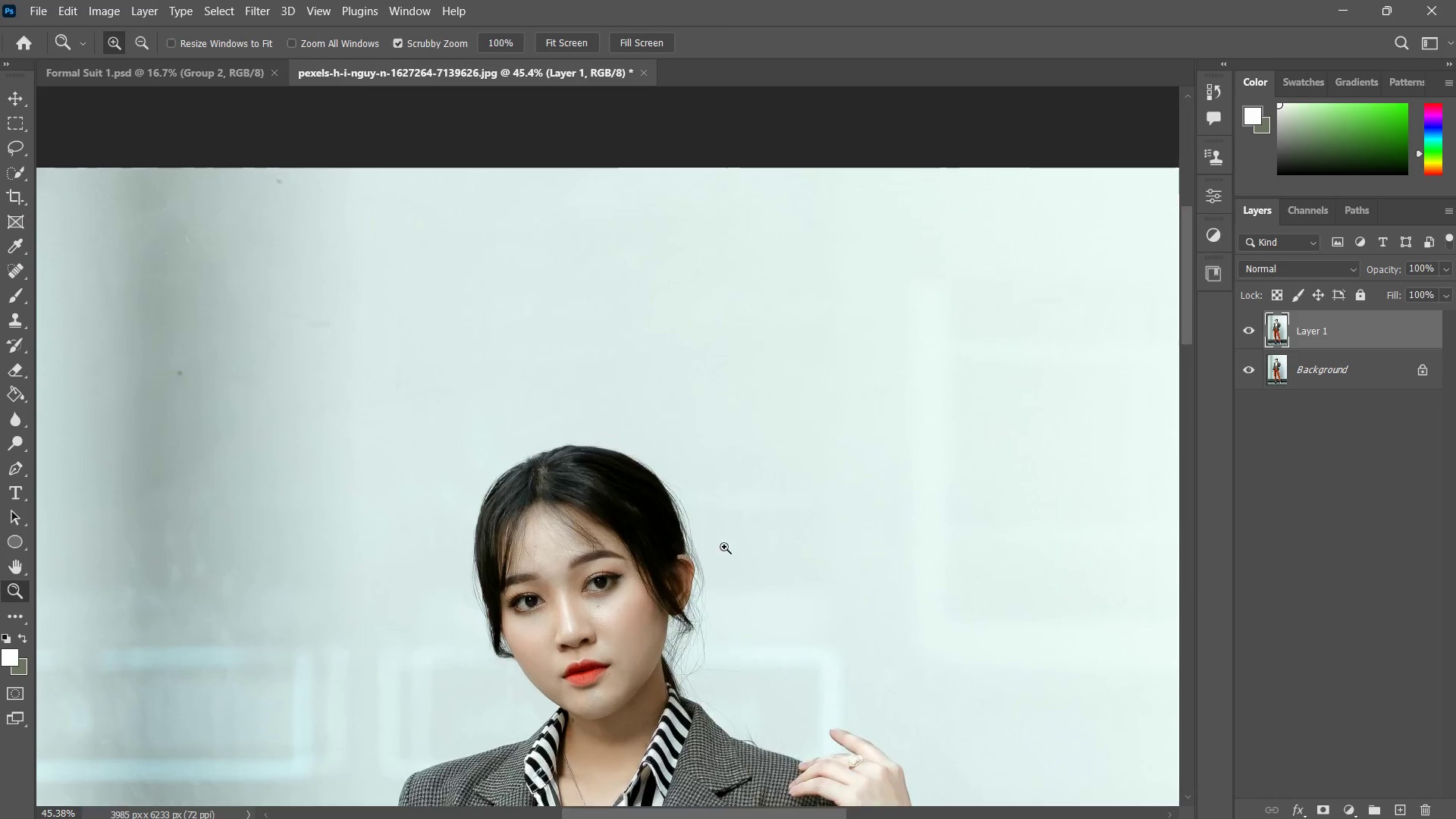 
left_click_drag(start_coordinate=[724, 549], to_coordinate=[751, 504])
 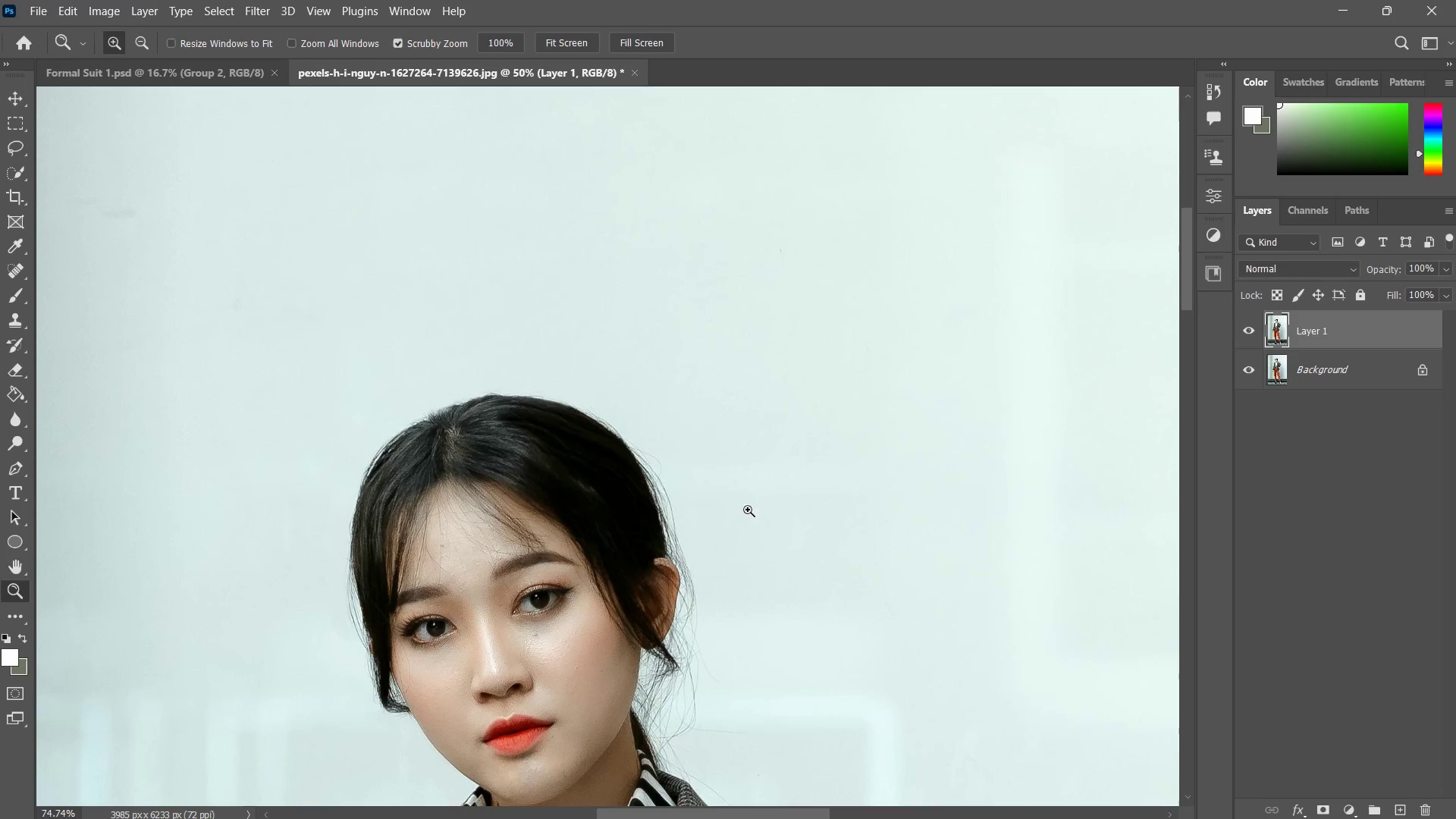 
hold_key(key=Space, duration=0.47)
 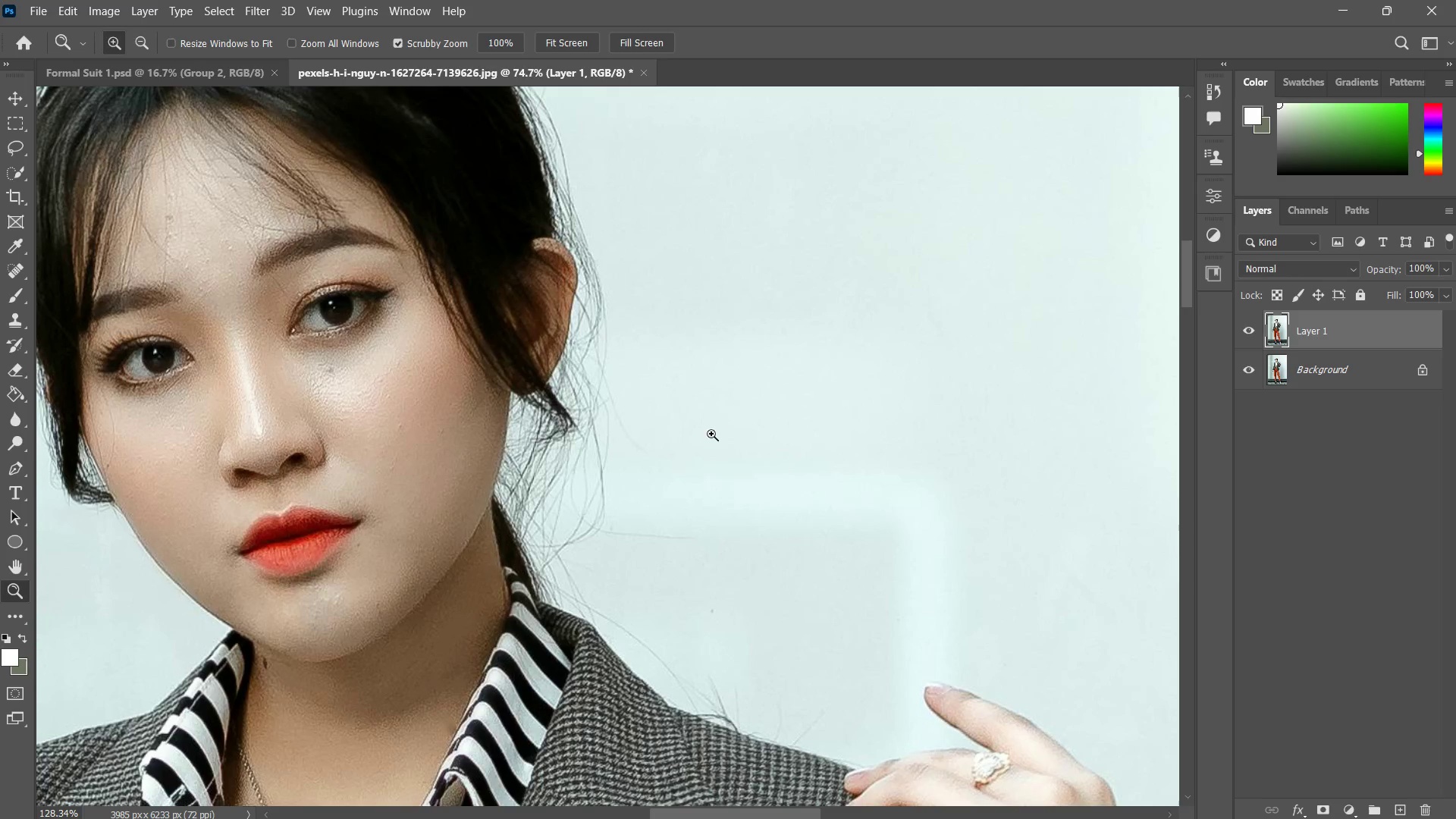 
left_click_drag(start_coordinate=[706, 572], to_coordinate=[657, 390])
 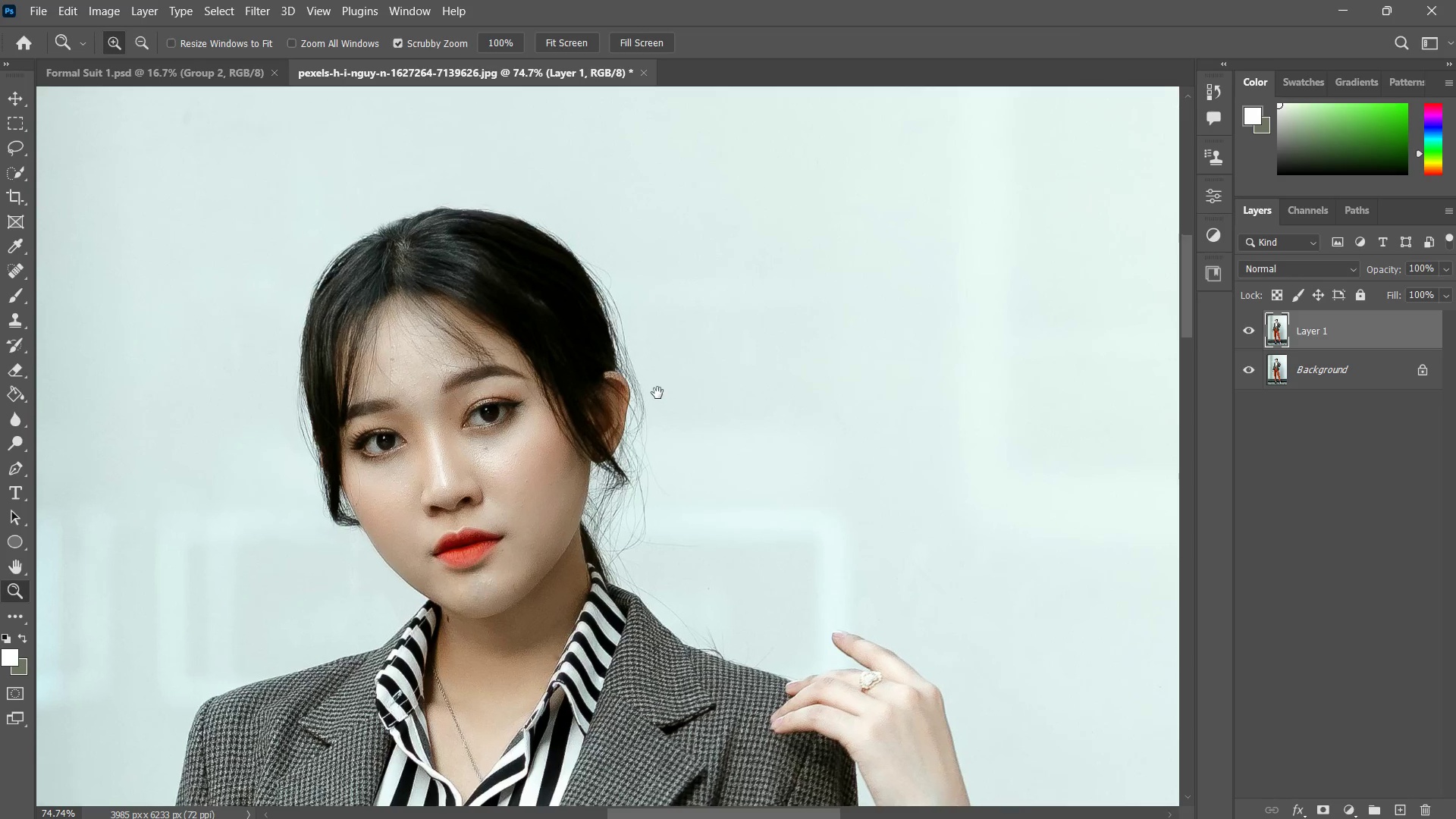 
key(Z)
 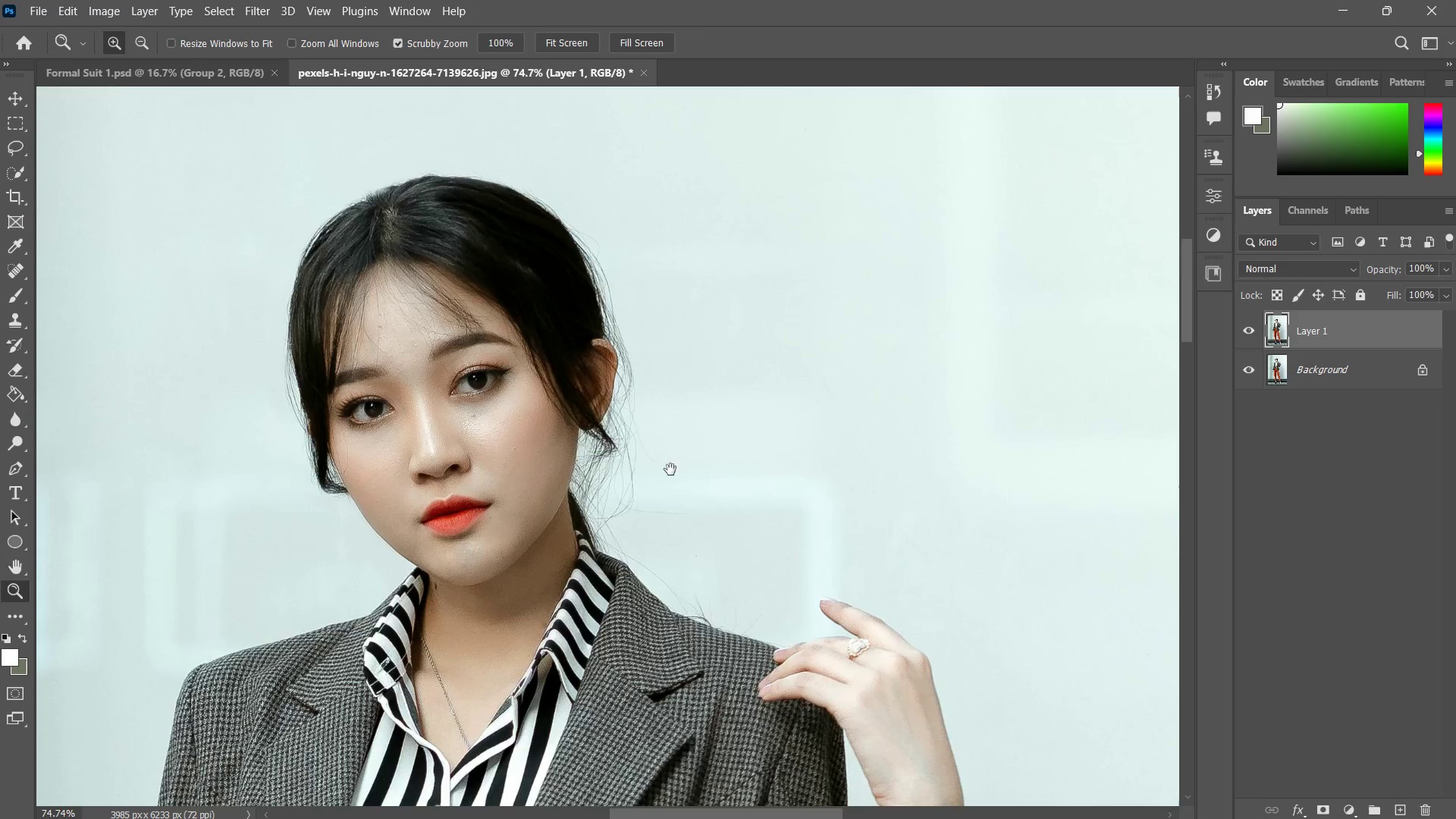 
left_click_drag(start_coordinate=[672, 472], to_coordinate=[711, 433])
 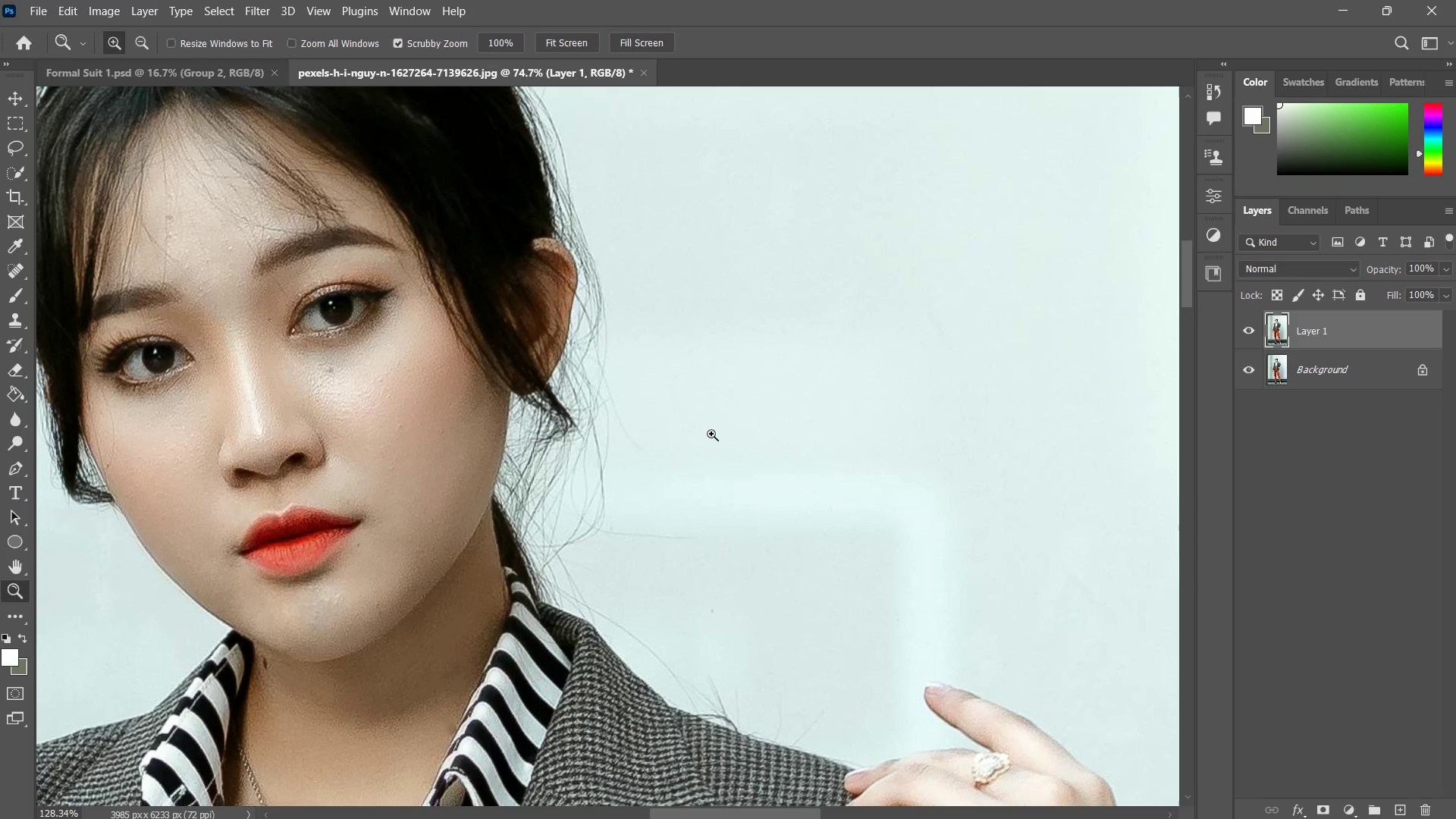 
hold_key(key=Space, duration=1.5)
 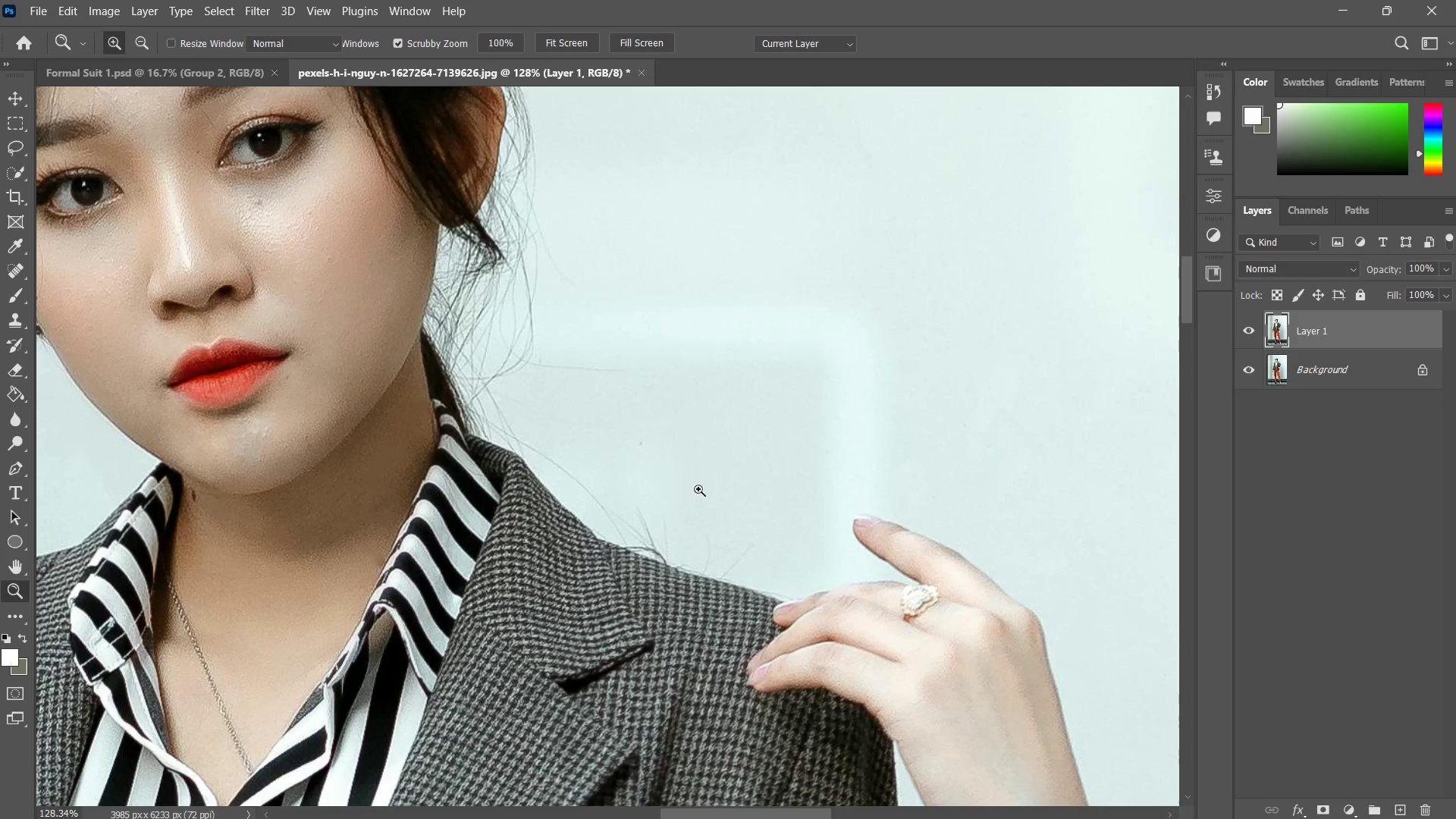 
left_click_drag(start_coordinate=[728, 544], to_coordinate=[680, 461])
 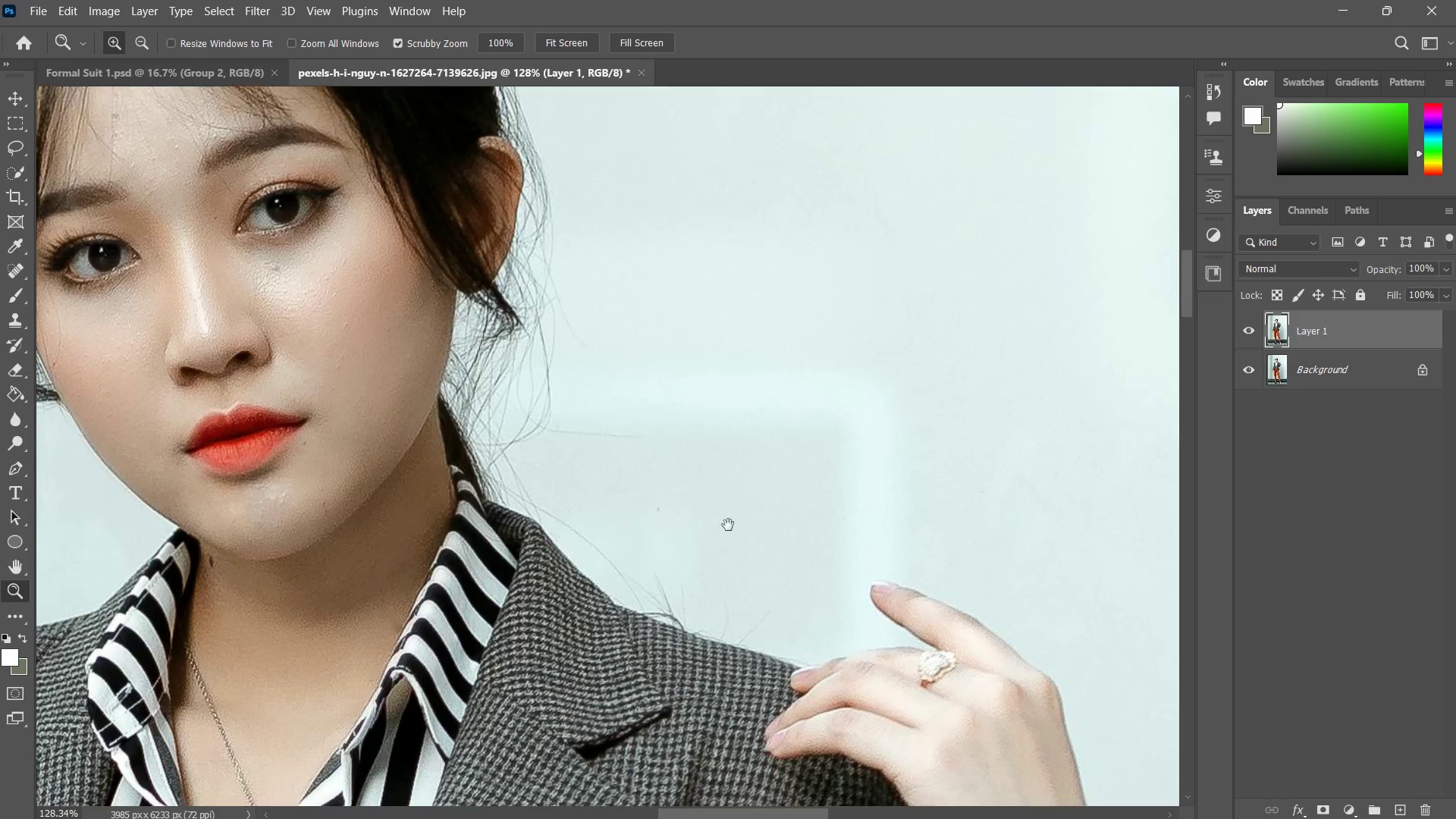 
left_click_drag(start_coordinate=[740, 573], to_coordinate=[723, 510])
 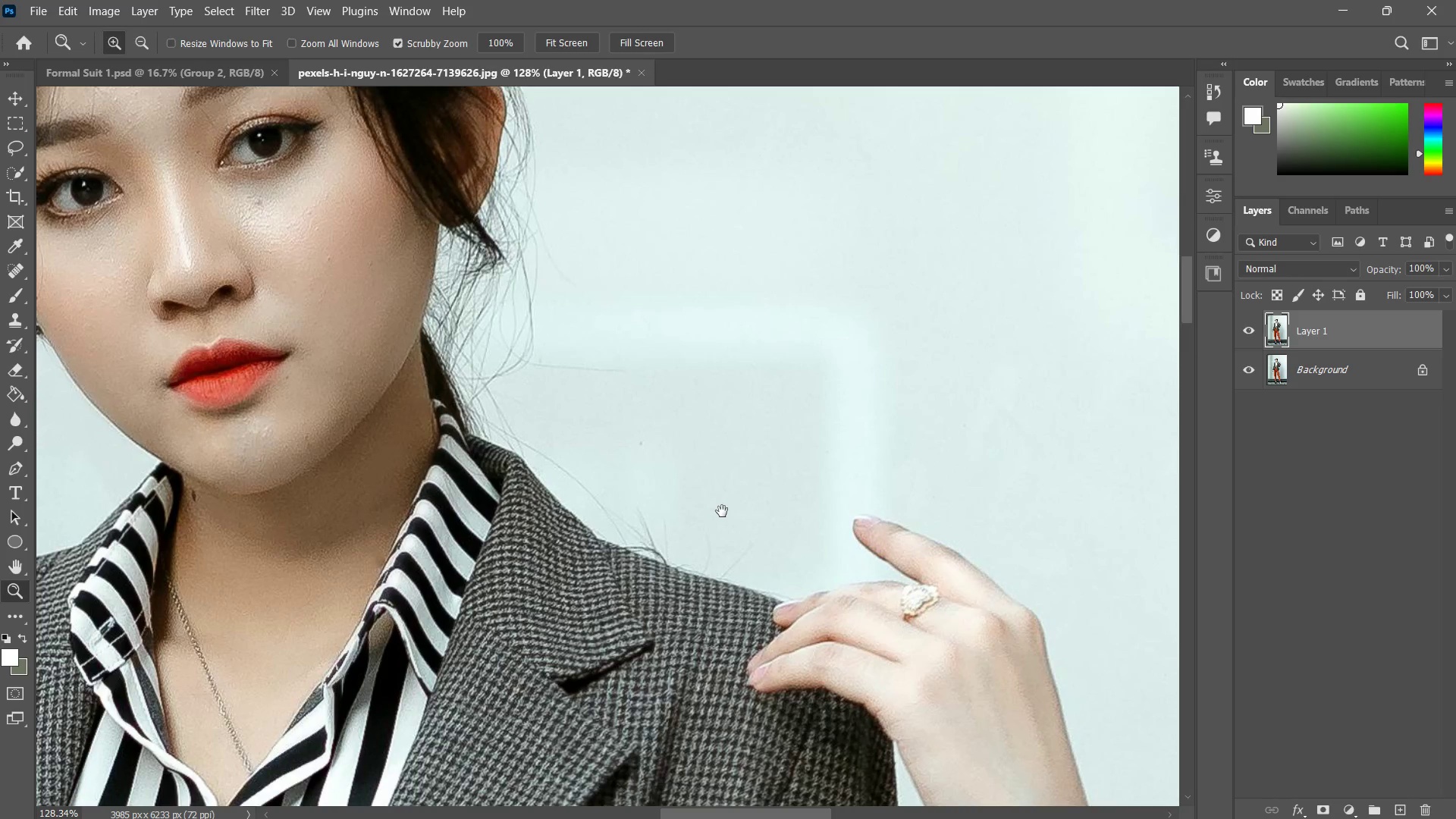 
key(Space)
 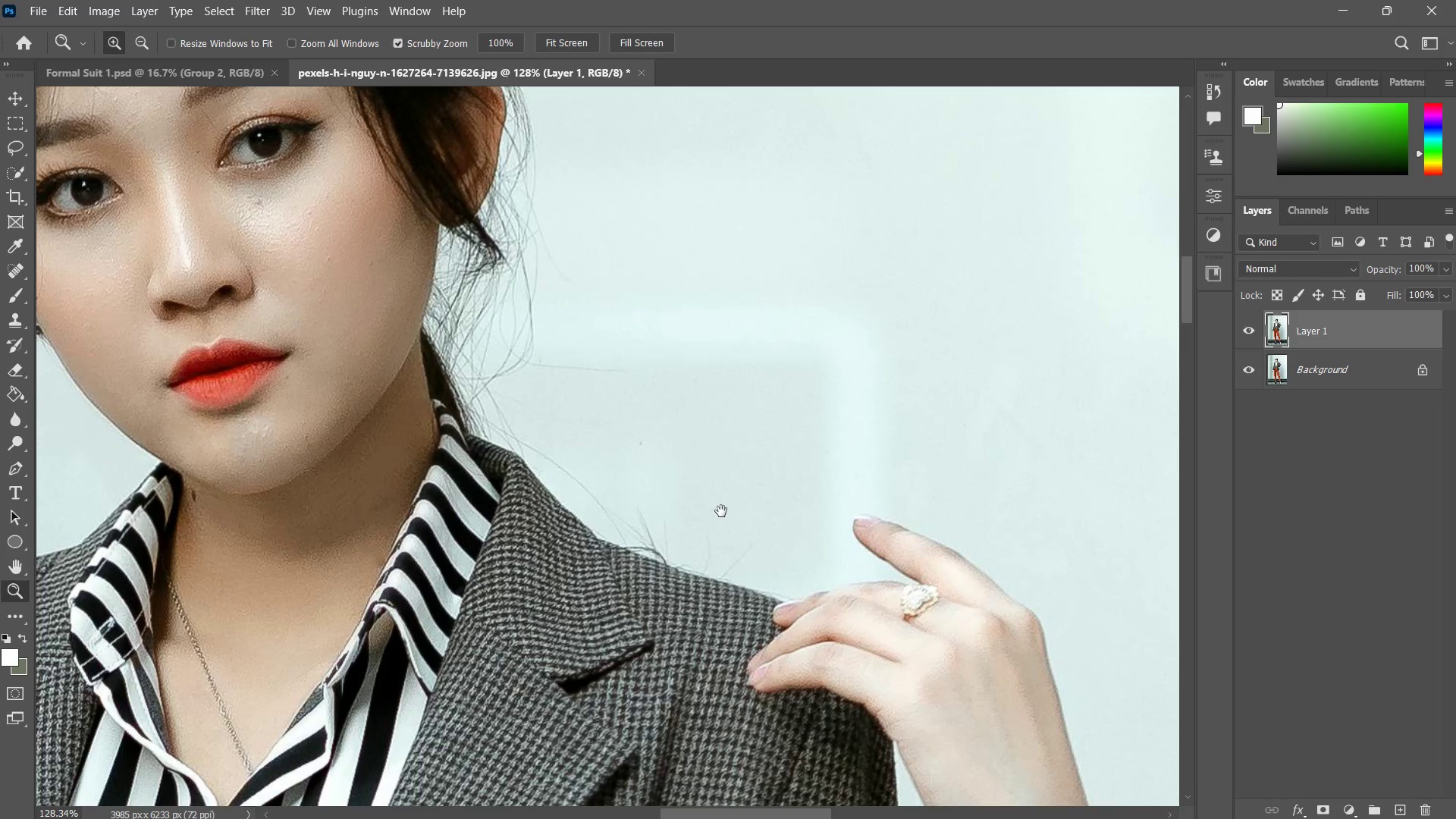 
key(Space)
 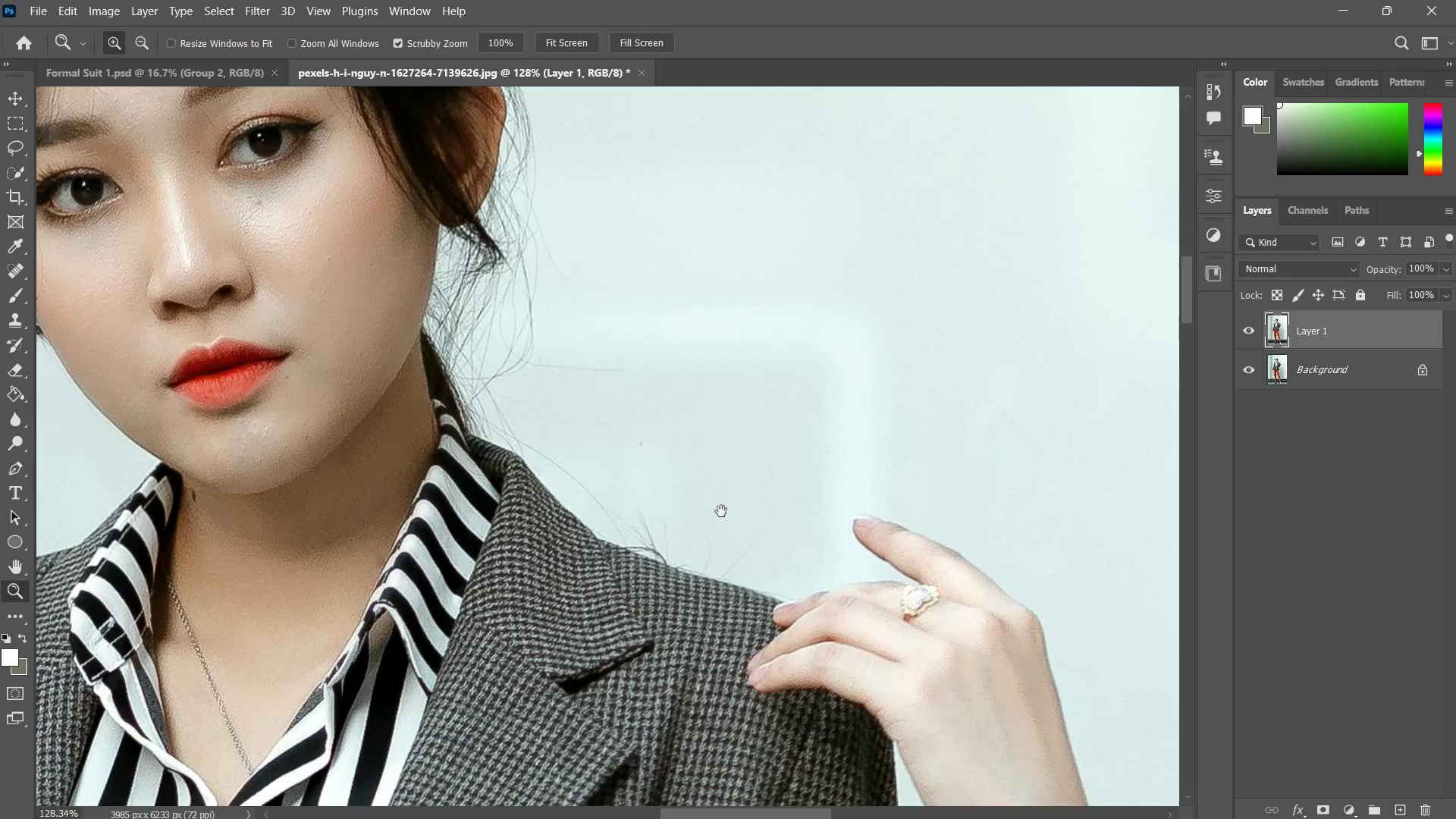 
key(Space)
 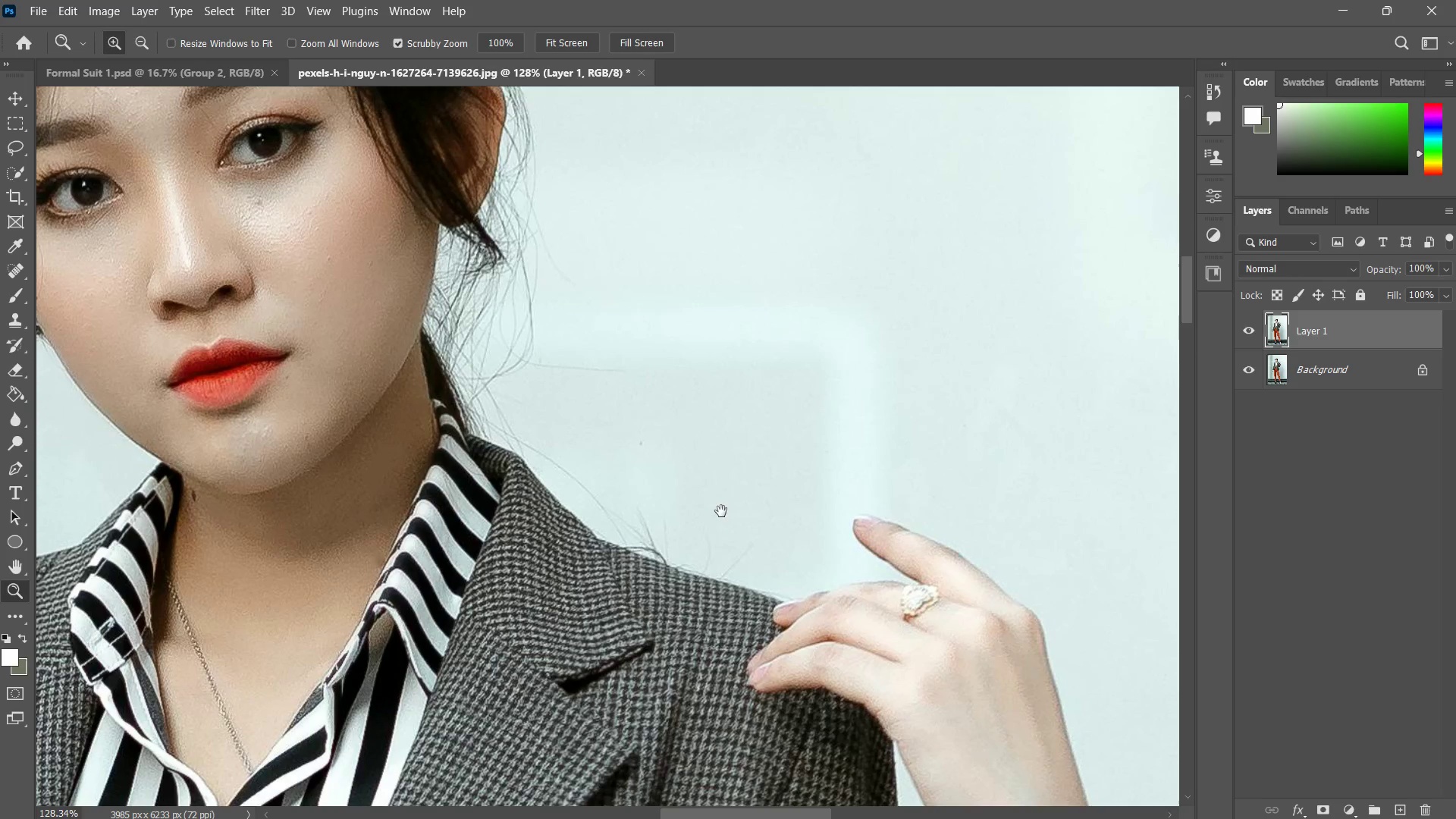 
key(Space)
 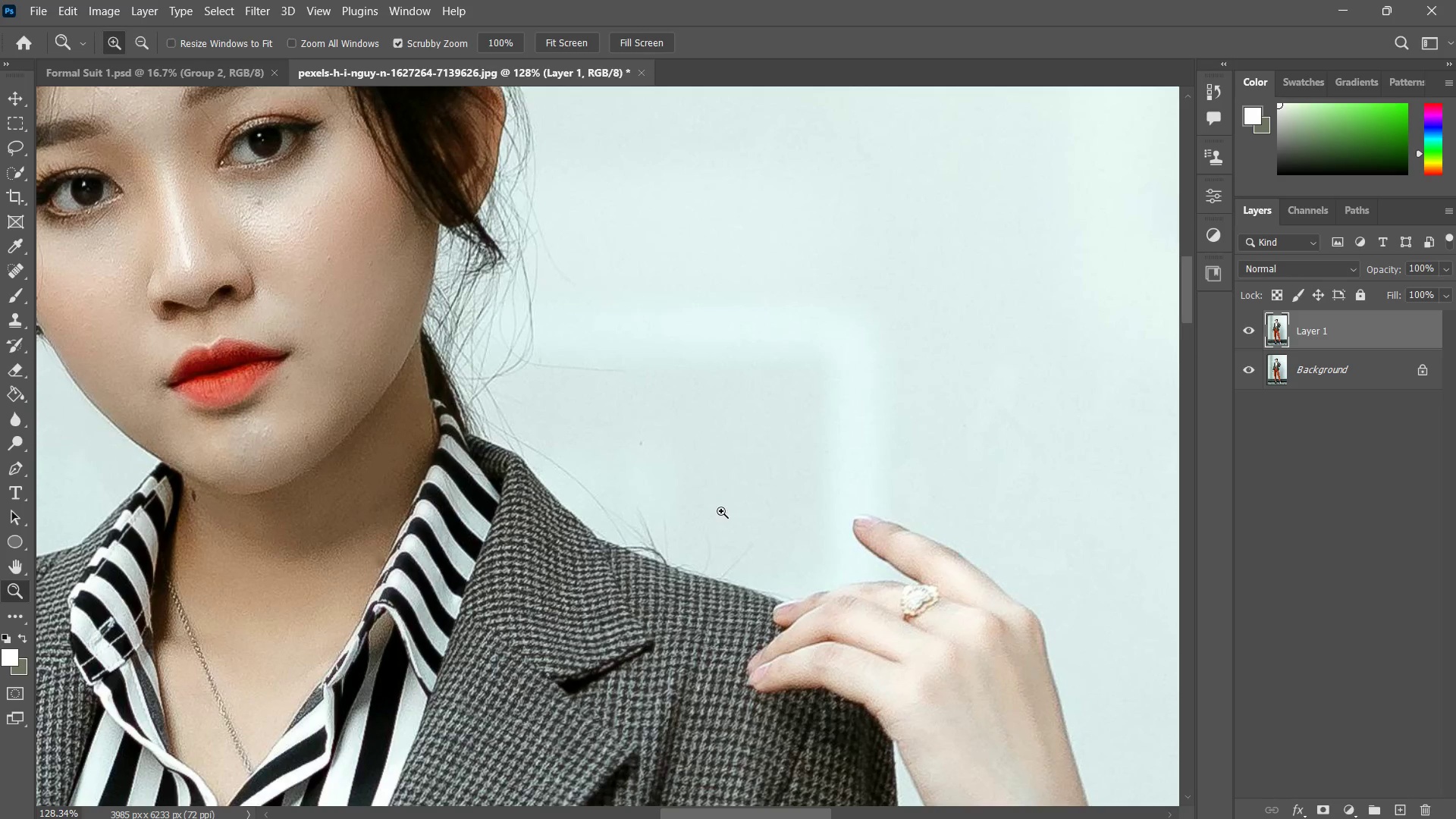 
key(Space)
 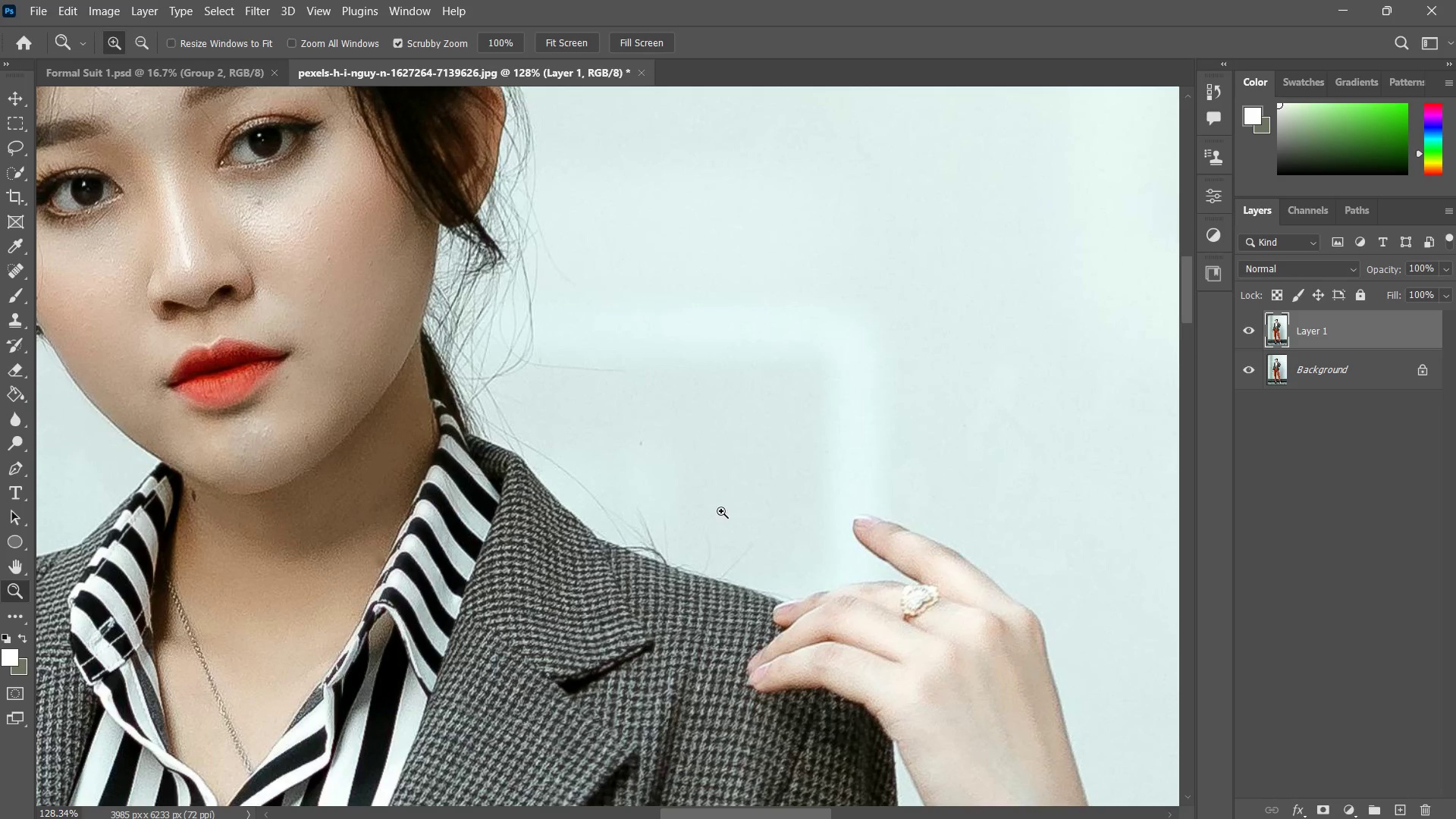 
key(Space)
 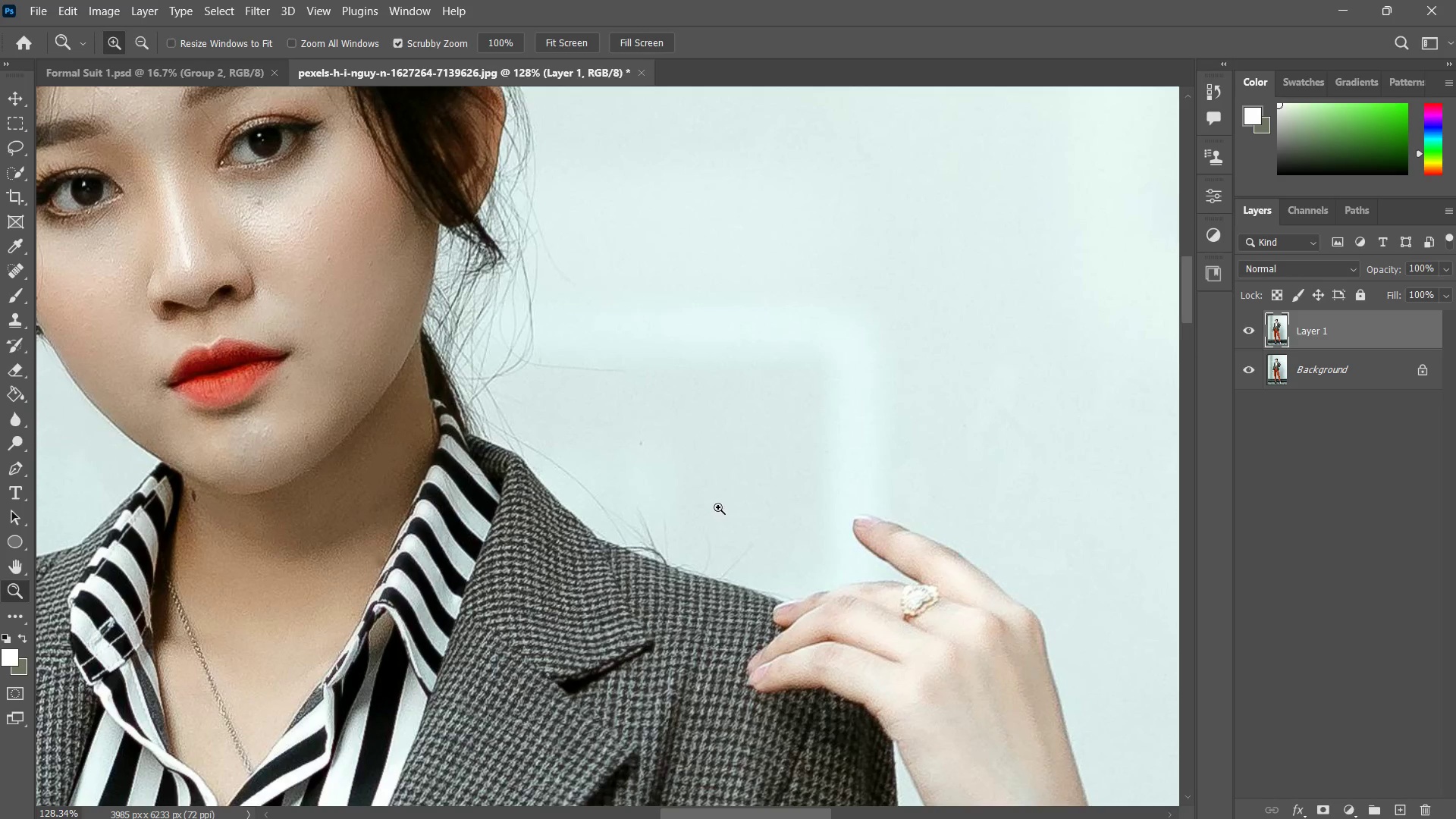 
key(Space)
 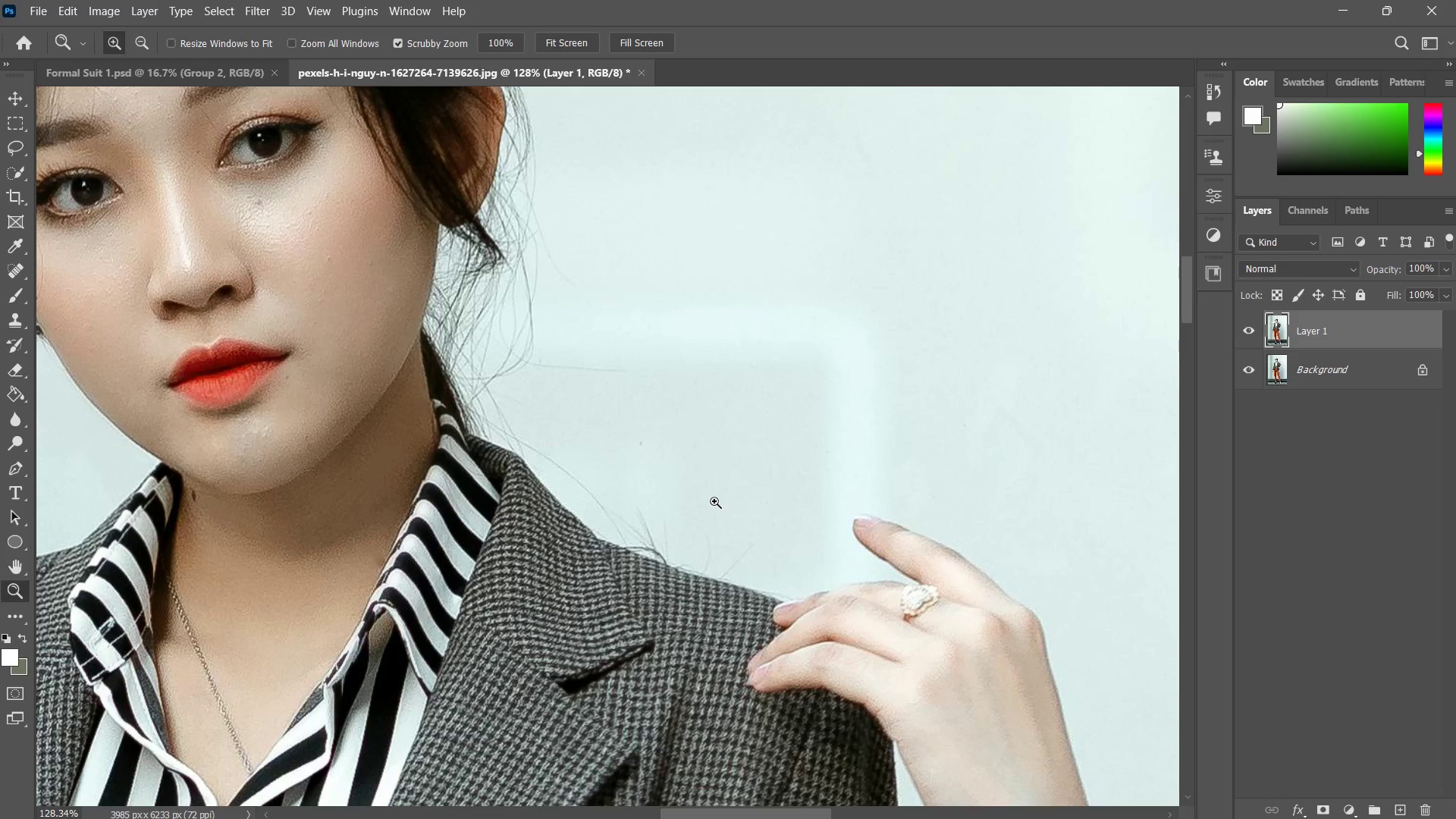 
key(S)
 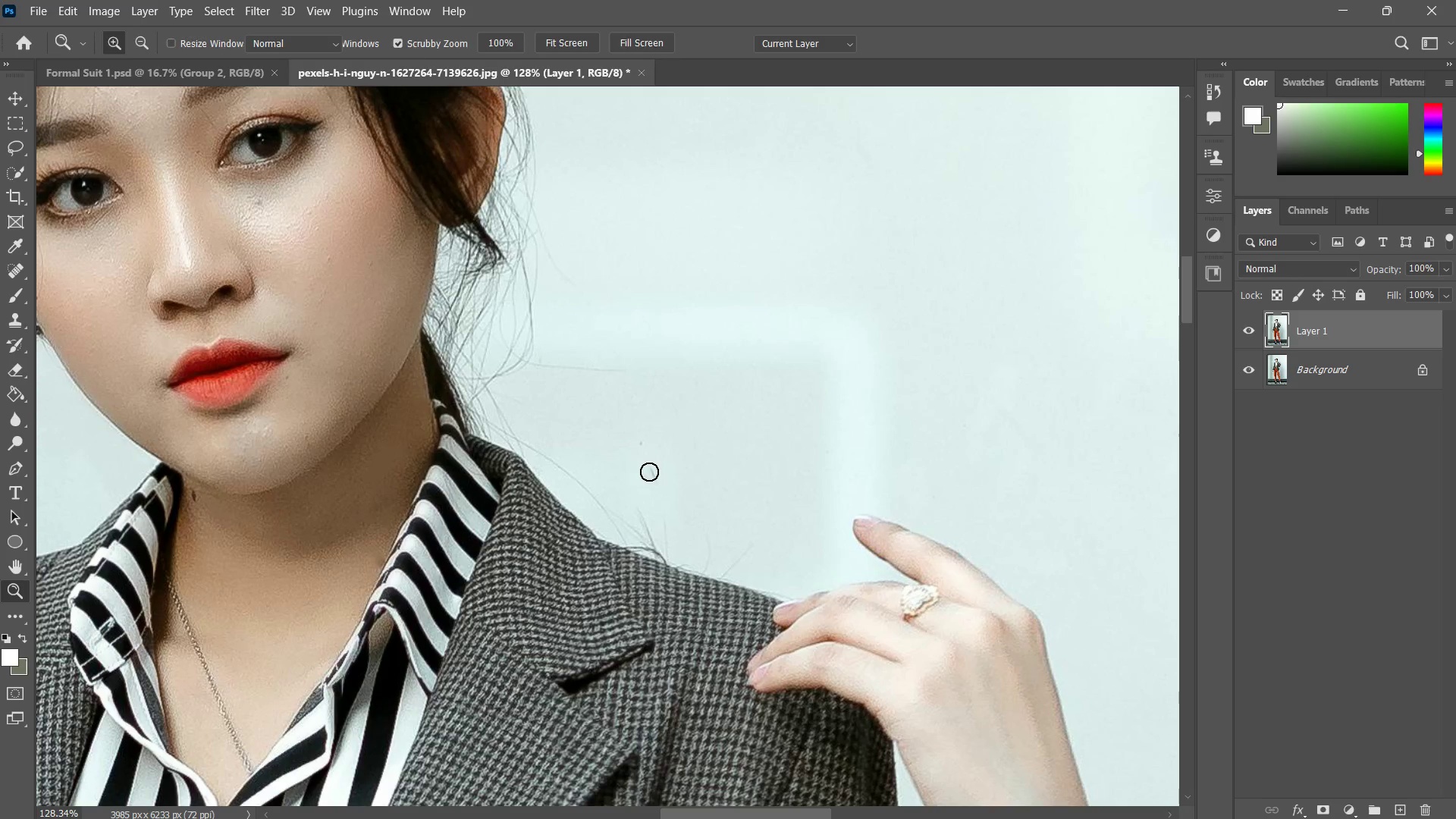 
hold_key(key=AltLeft, duration=0.42)
left_click([622, 460])
 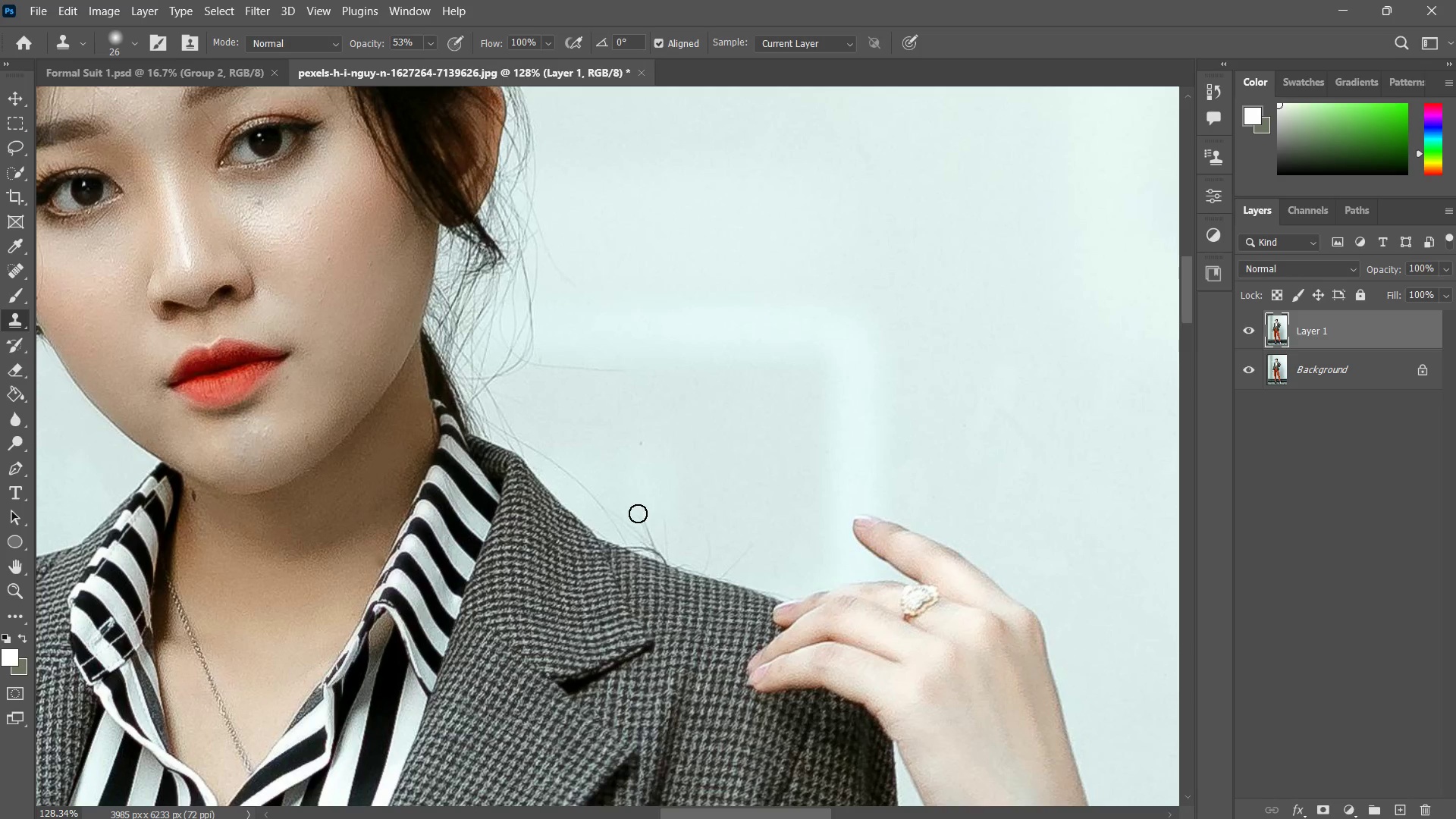 
left_click_drag(start_coordinate=[635, 522], to_coordinate=[654, 535])
 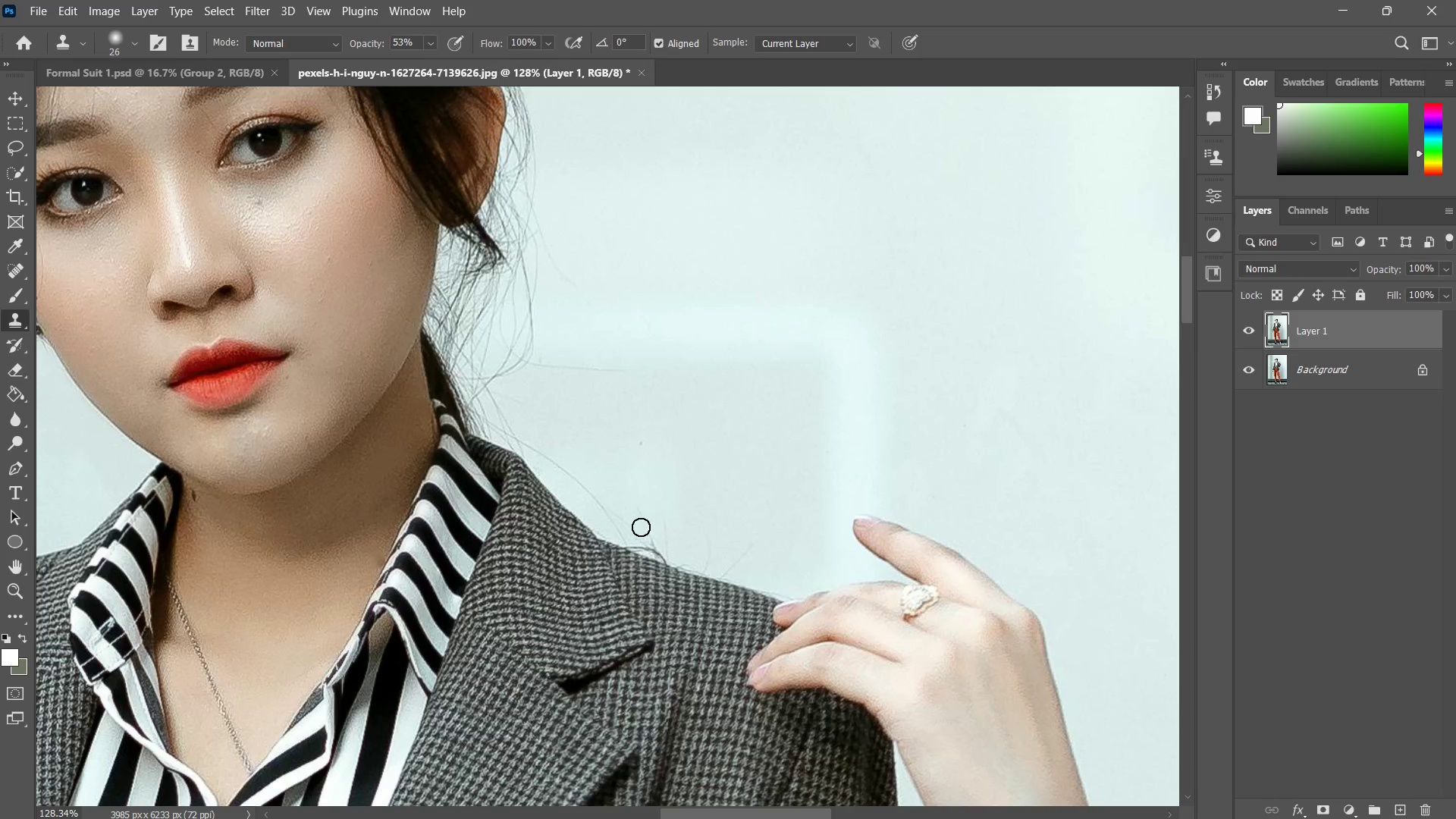 
left_click_drag(start_coordinate=[641, 527], to_coordinate=[662, 546])
 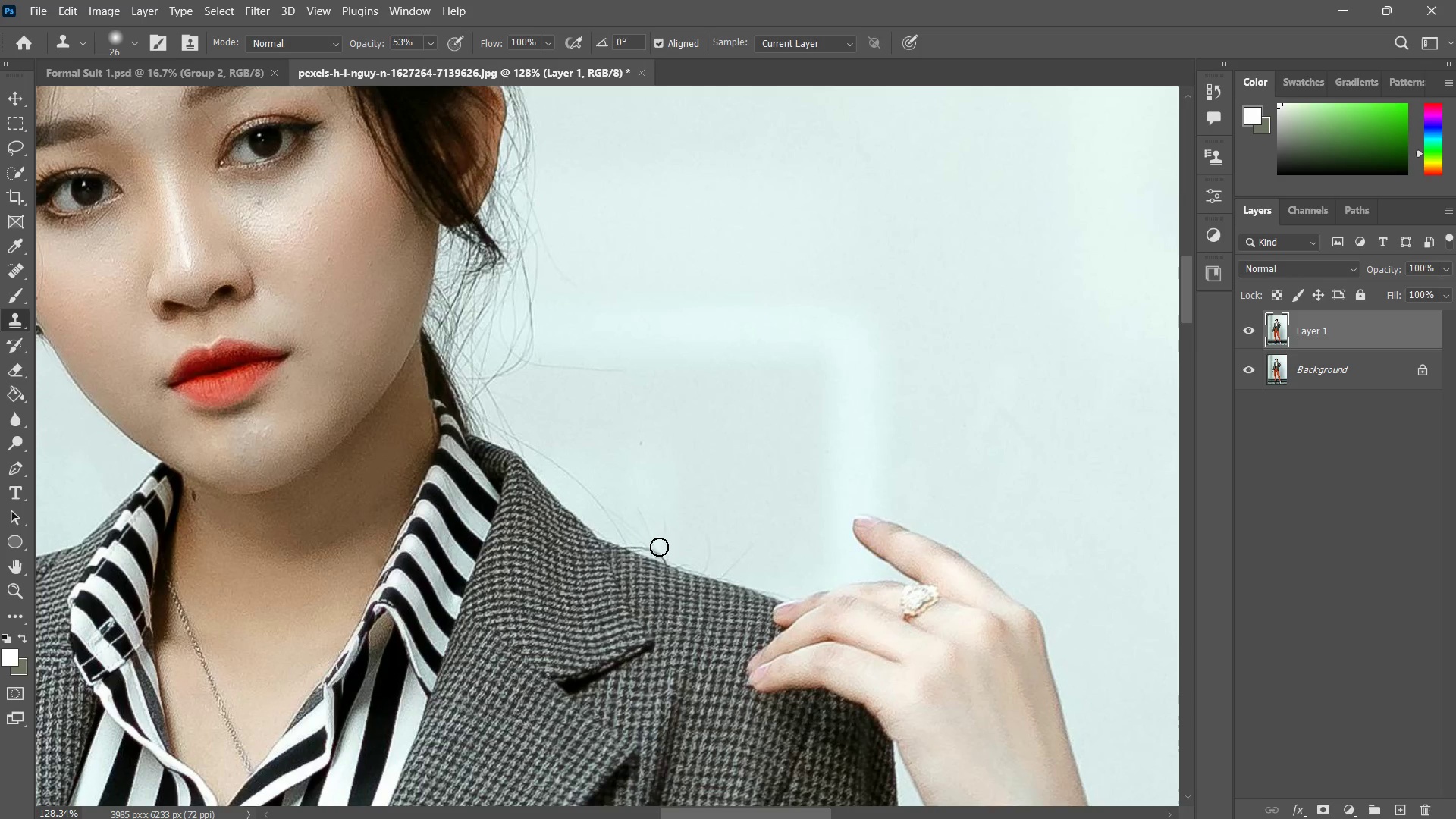 
left_click_drag(start_coordinate=[659, 547], to_coordinate=[630, 493])
 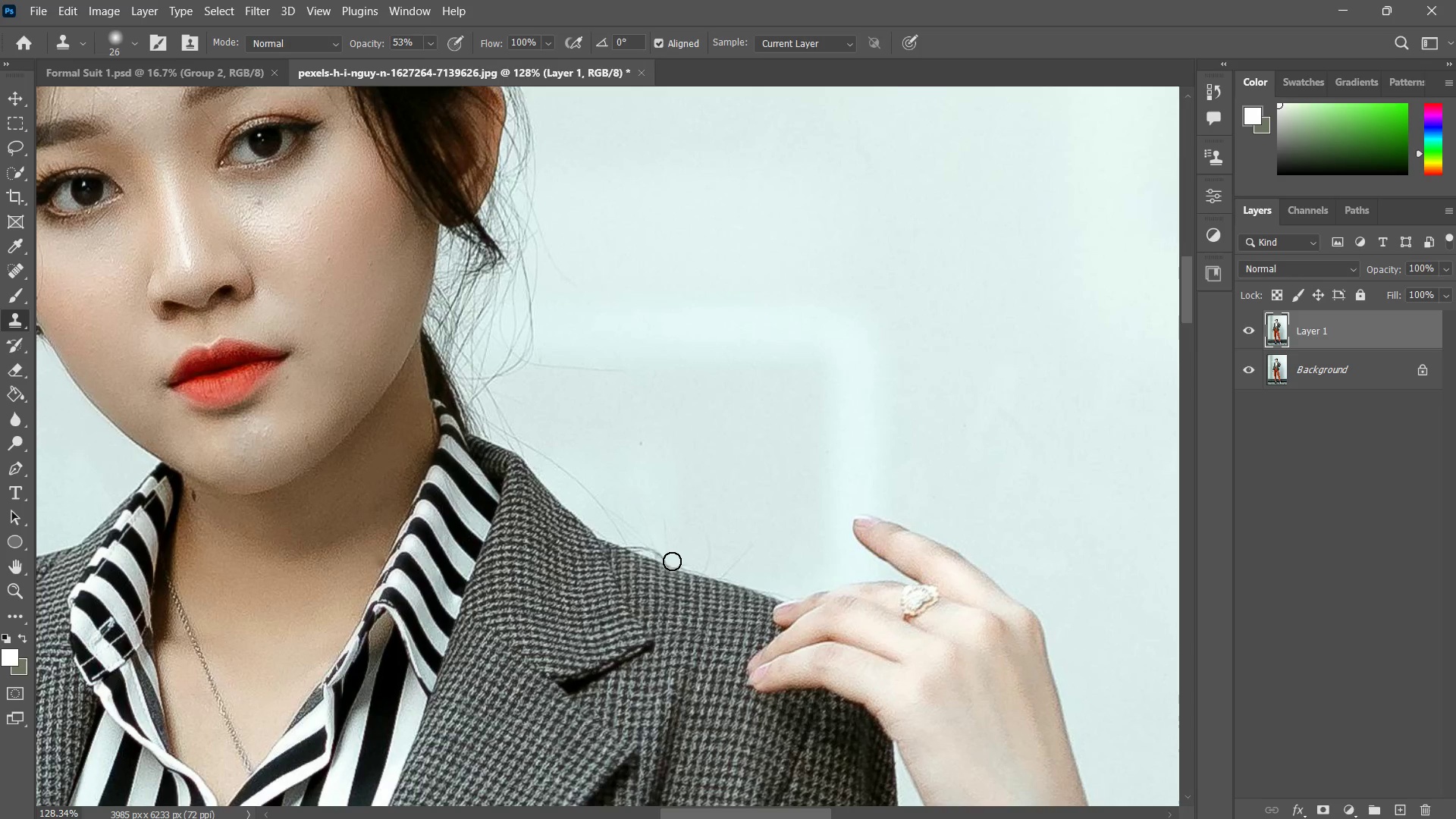 
left_click_drag(start_coordinate=[672, 562], to_coordinate=[648, 535])
 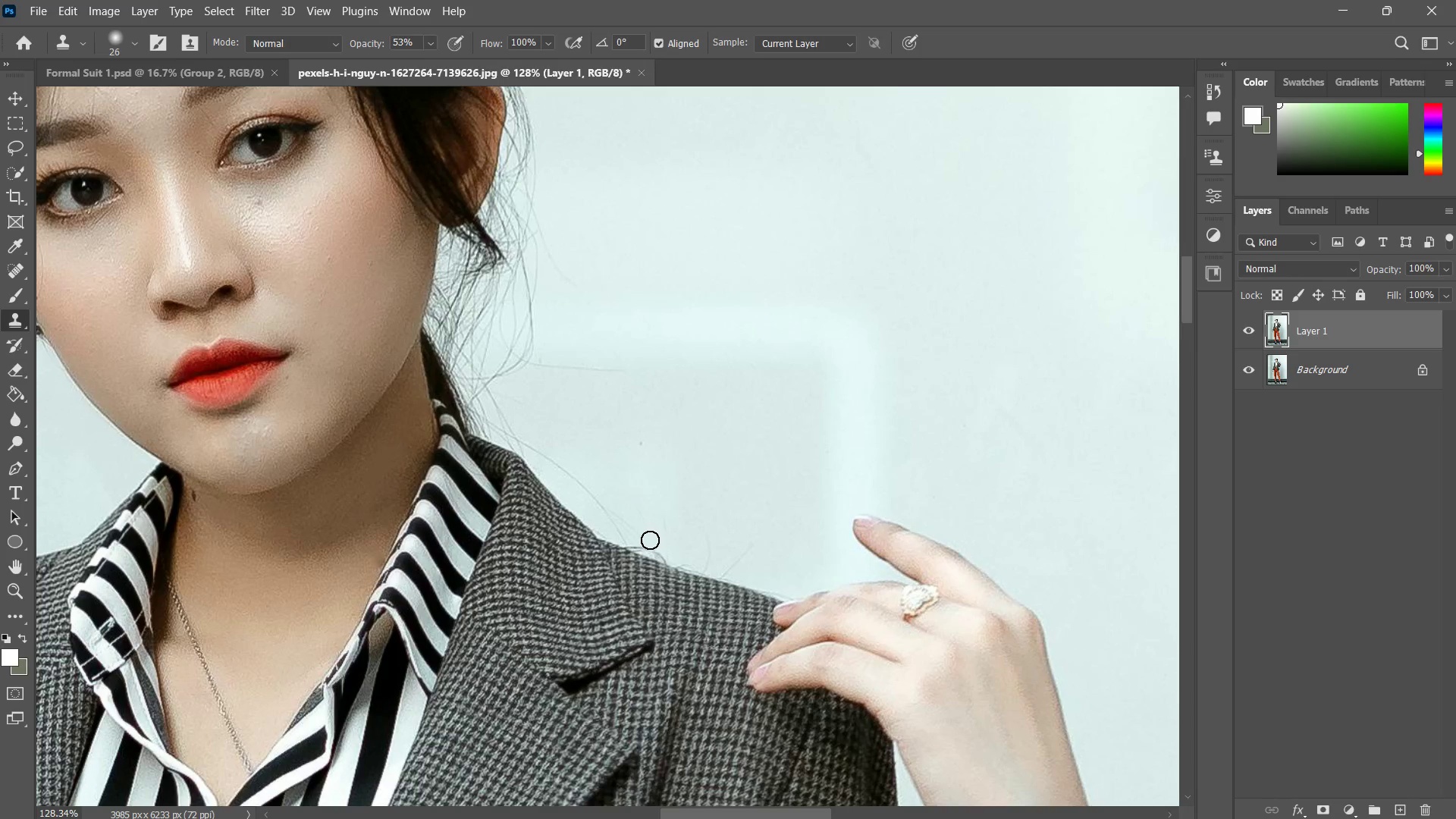 
left_click_drag(start_coordinate=[650, 541], to_coordinate=[642, 536])
 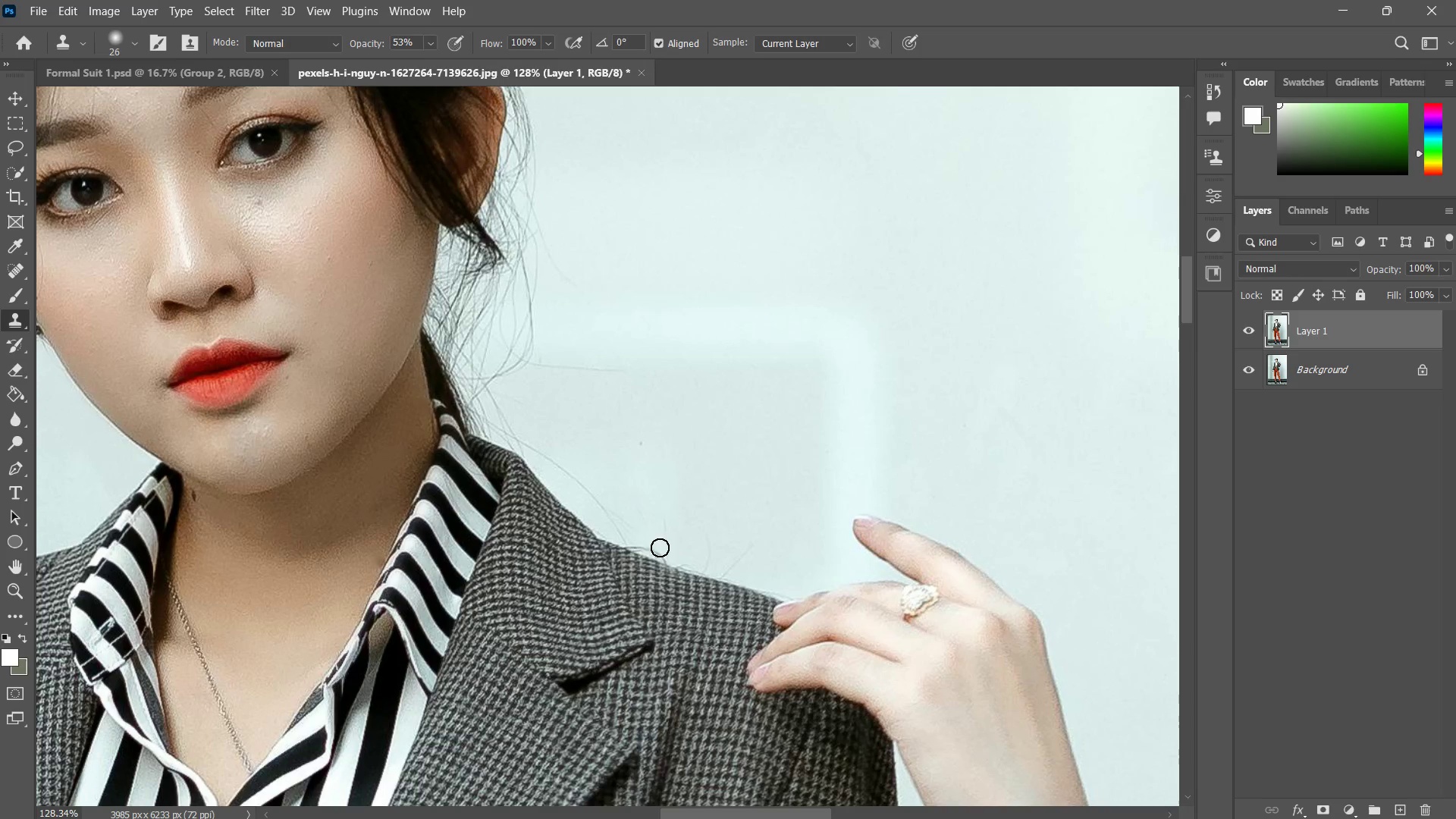 
left_click_drag(start_coordinate=[660, 548], to_coordinate=[648, 537])
 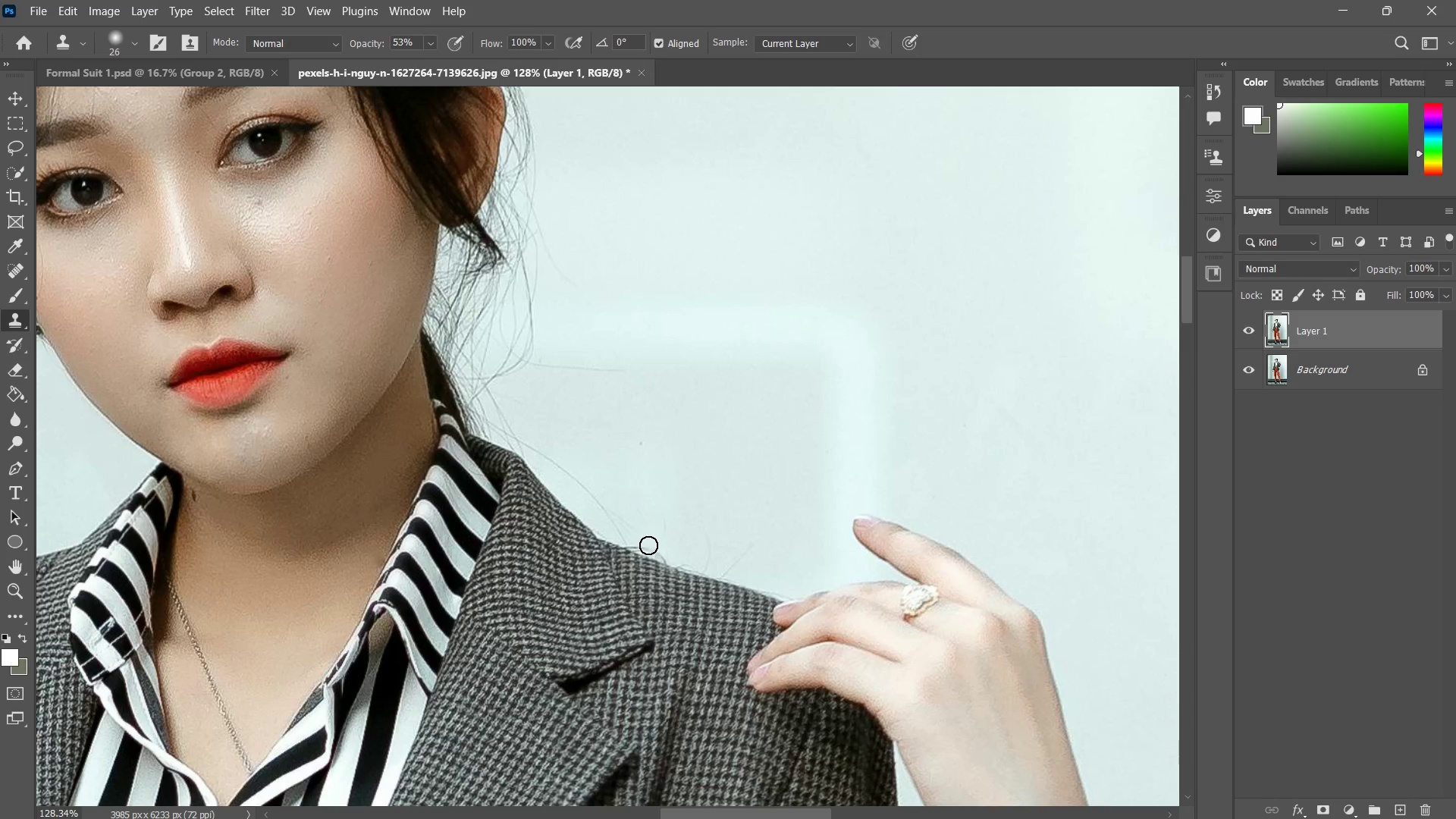 
left_click_drag(start_coordinate=[648, 545], to_coordinate=[659, 548])
 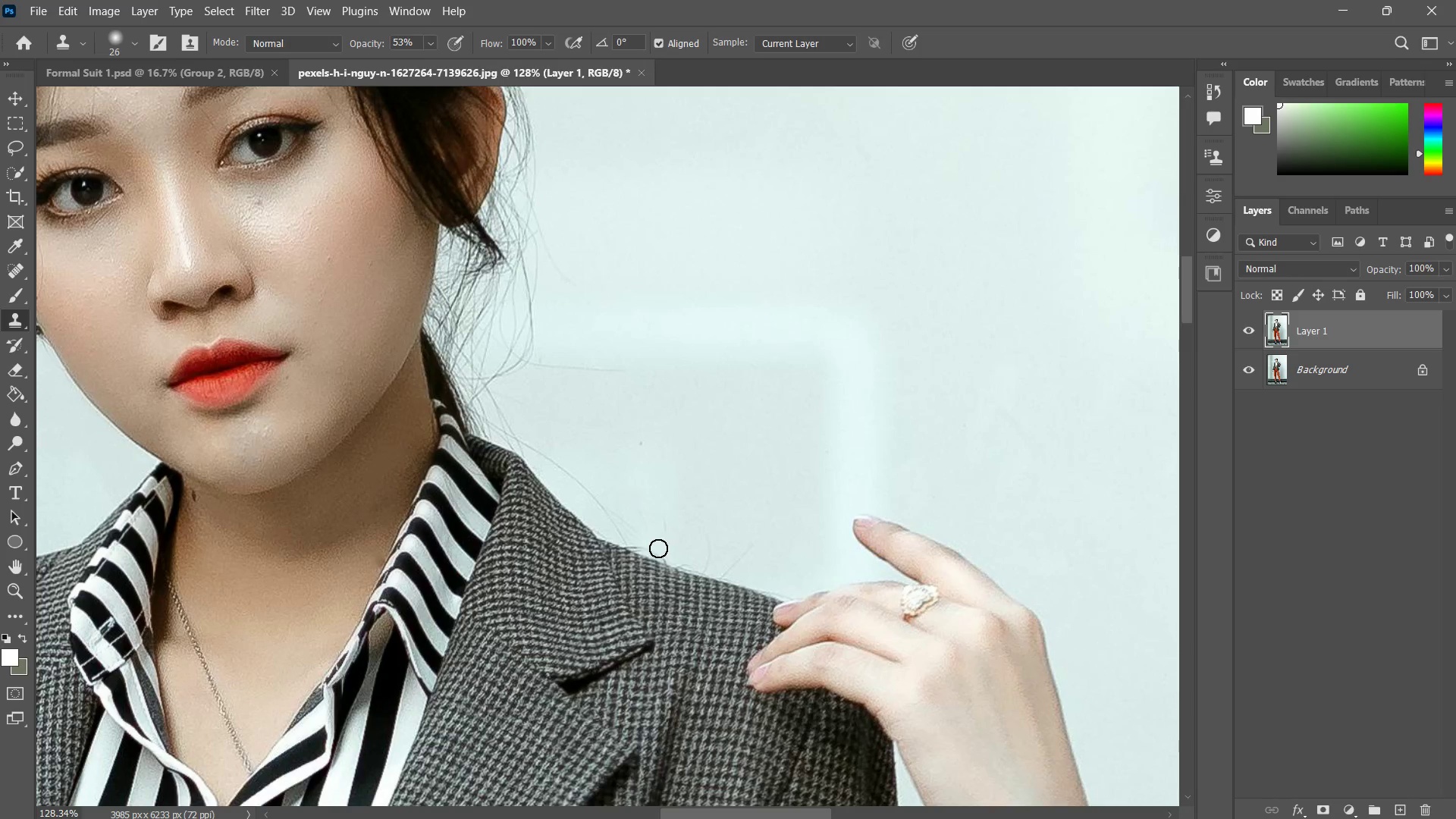 
left_click_drag(start_coordinate=[658, 548], to_coordinate=[662, 552])
 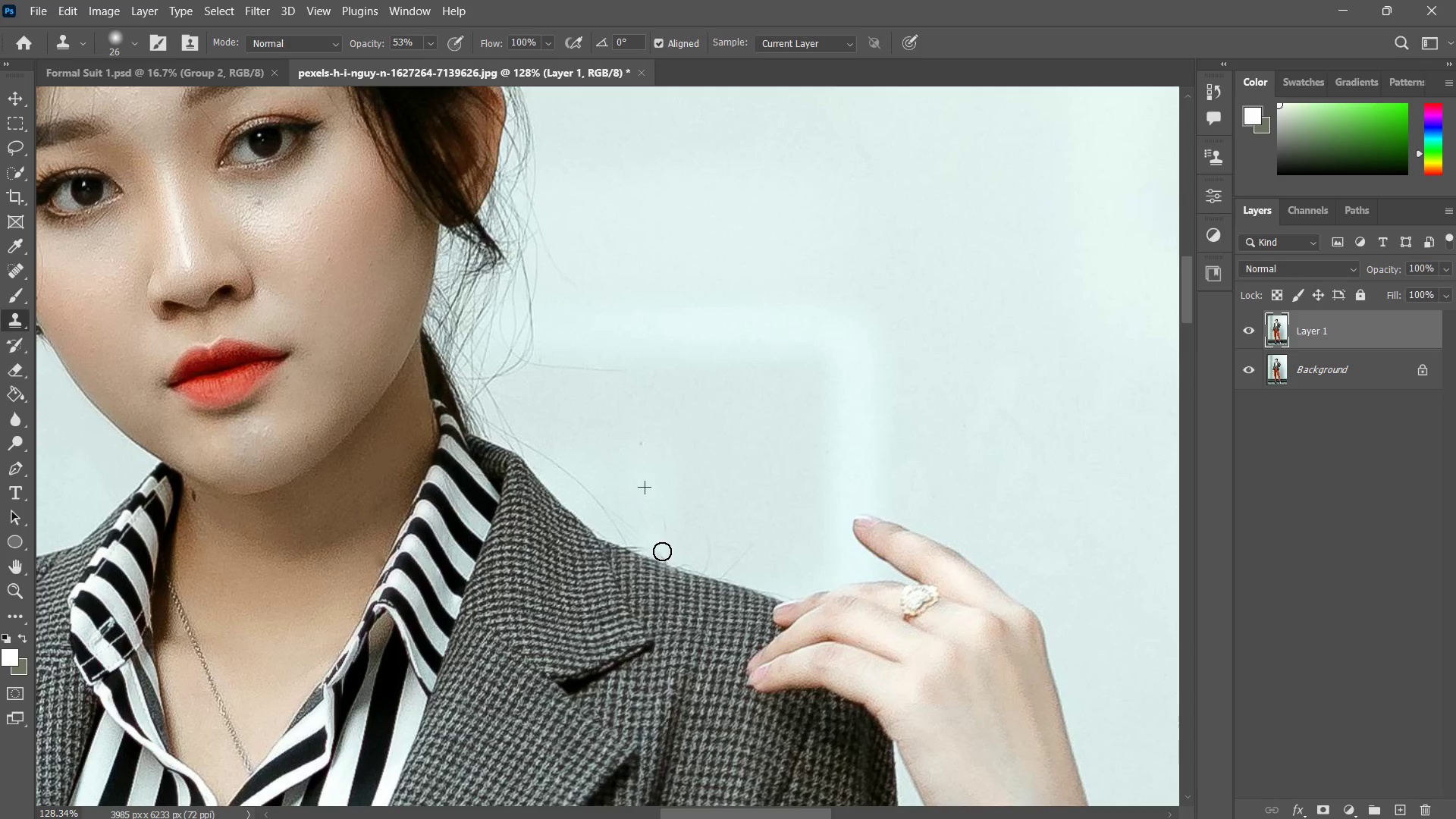 
left_click_drag(start_coordinate=[661, 550], to_coordinate=[635, 538])
 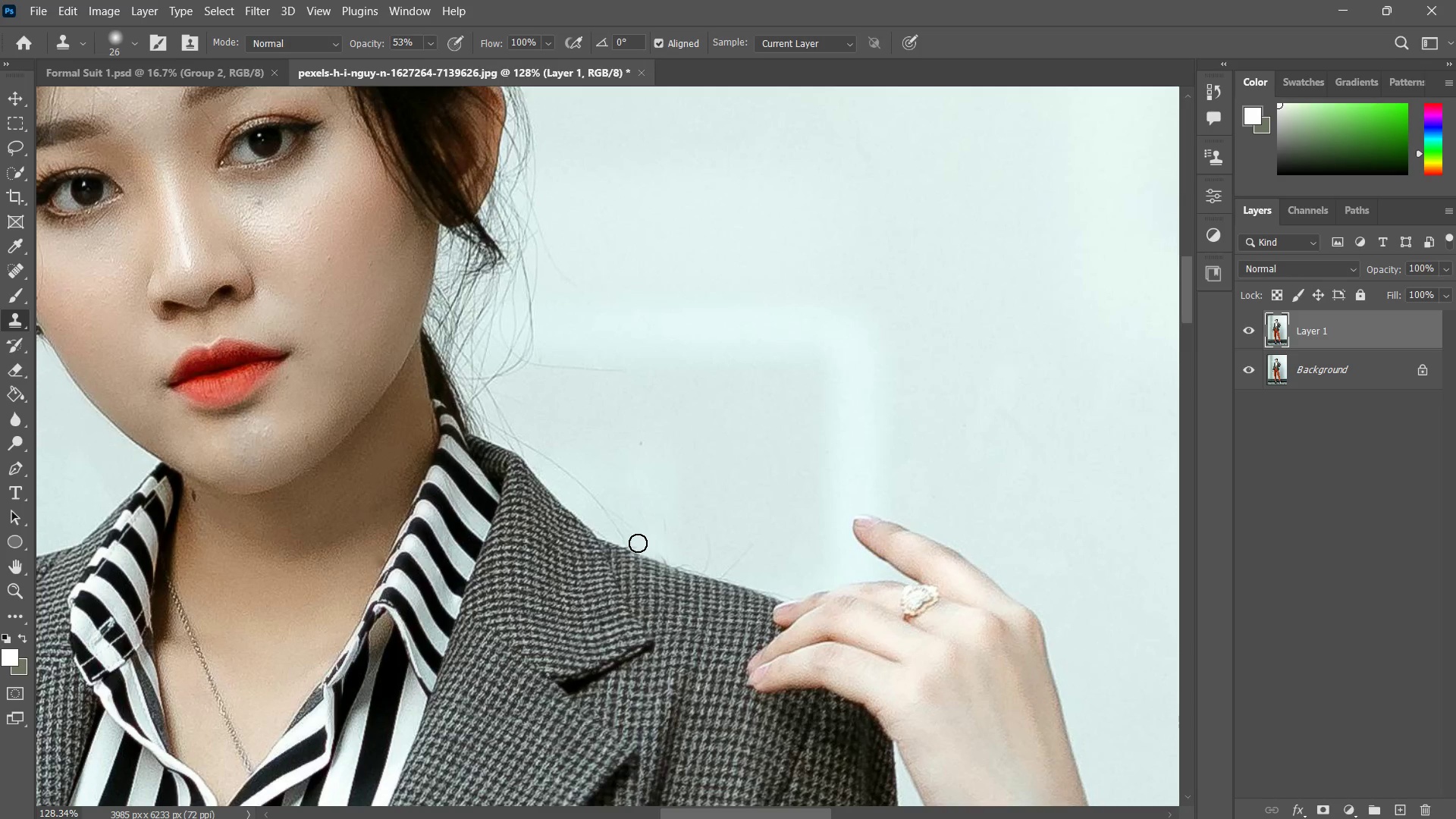 
left_click_drag(start_coordinate=[640, 544], to_coordinate=[631, 539])
 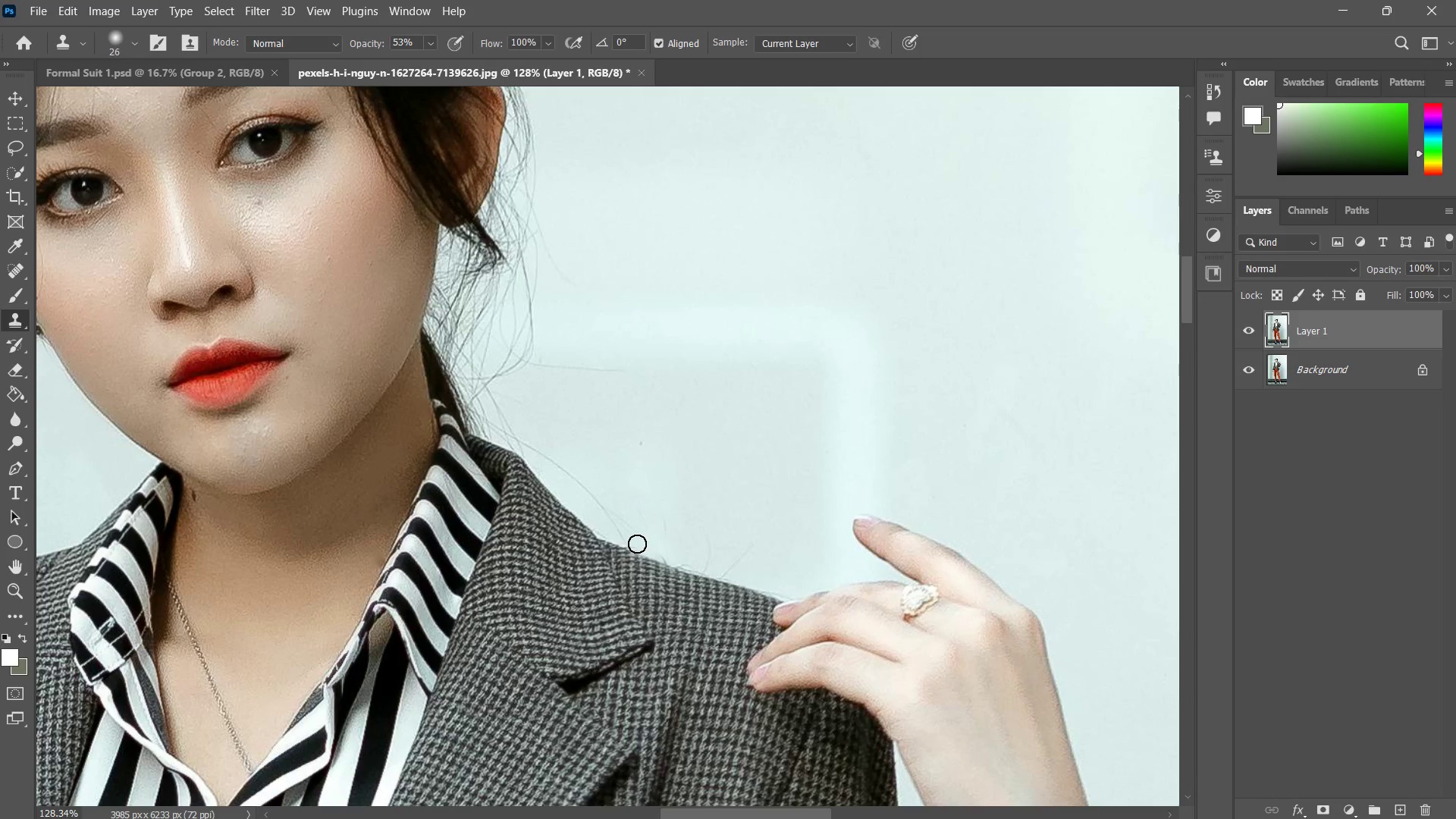 
left_click_drag(start_coordinate=[633, 544], to_coordinate=[667, 551])
 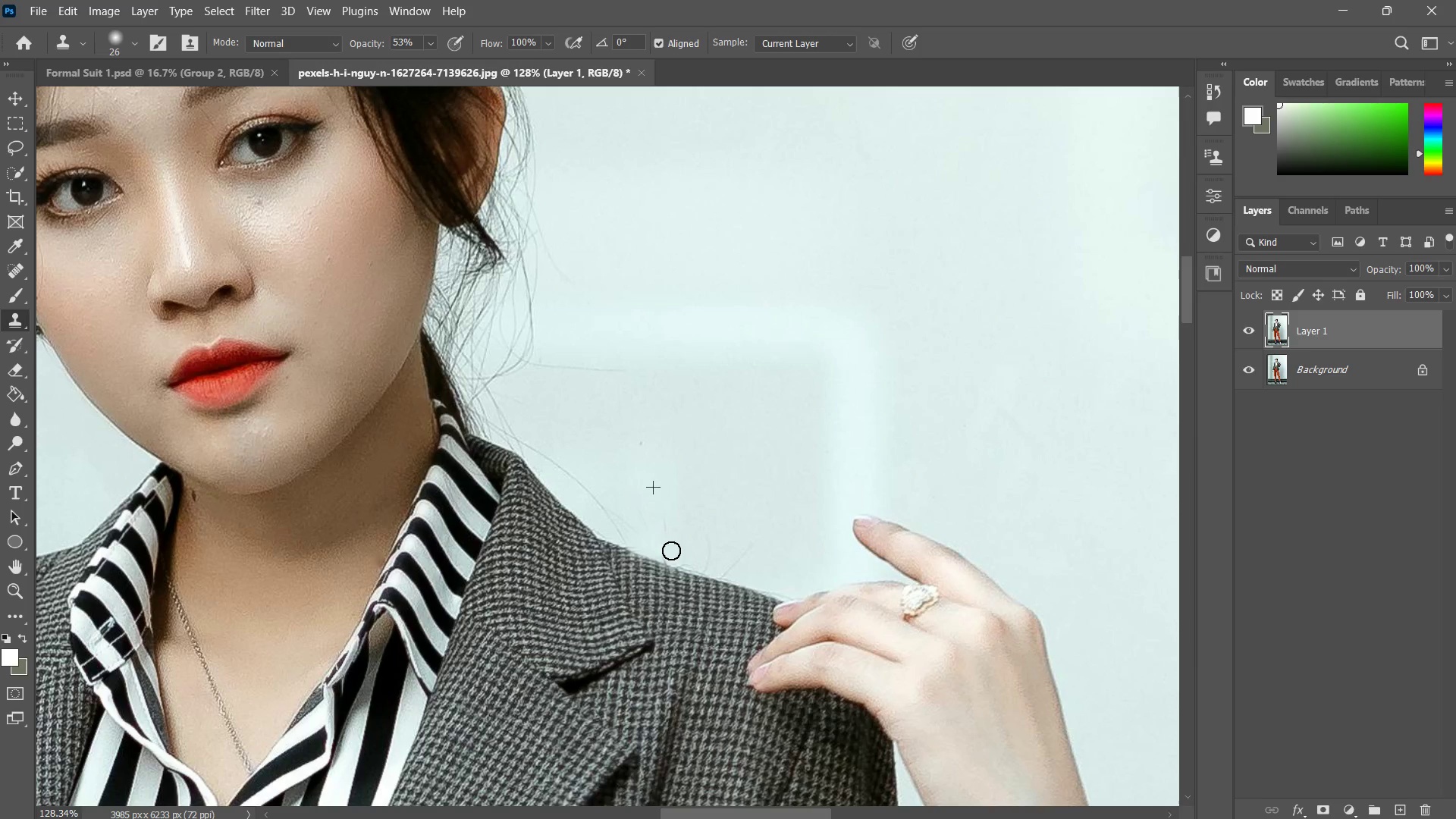 
left_click_drag(start_coordinate=[670, 551], to_coordinate=[673, 554])
 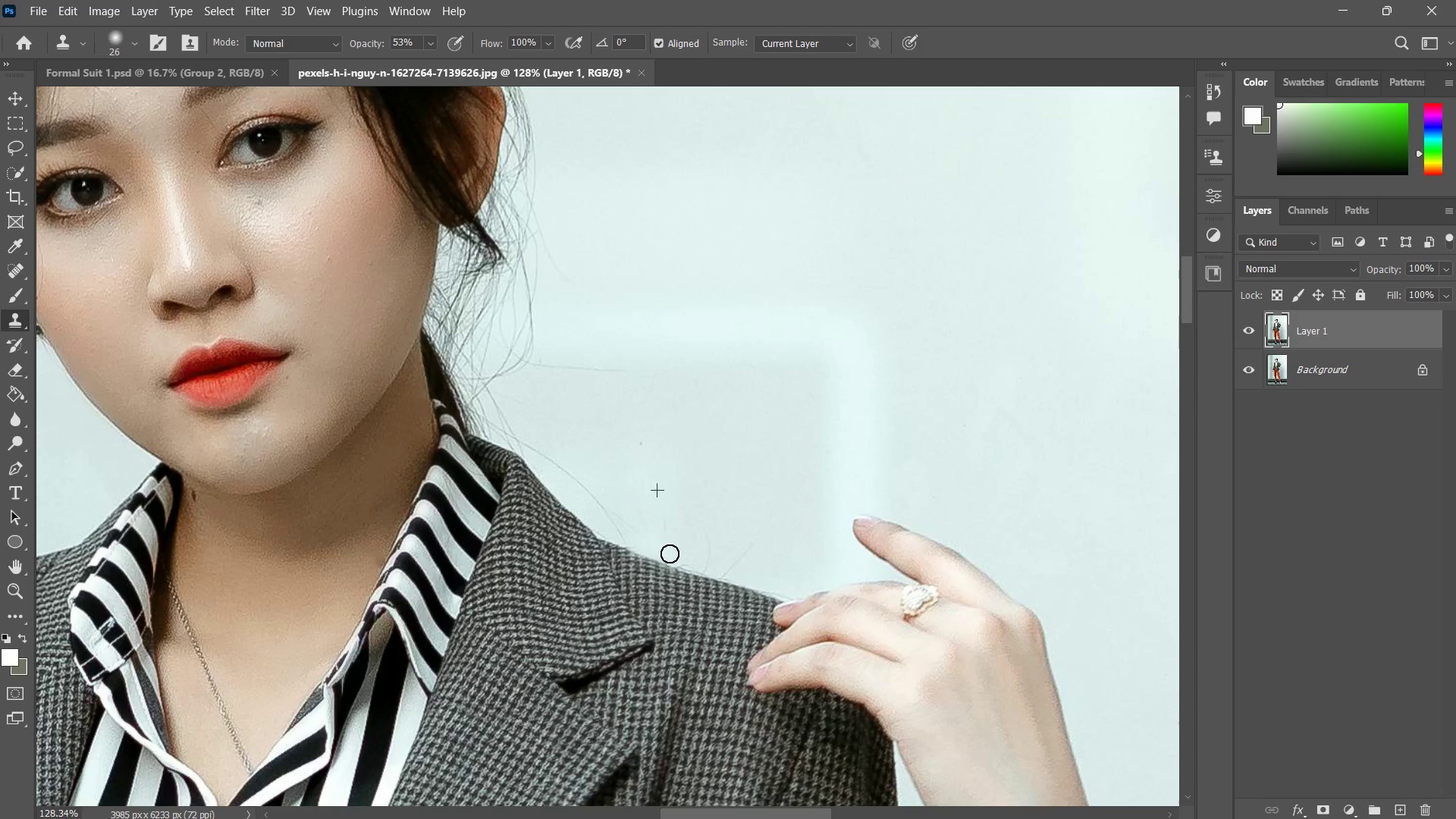 
left_click_drag(start_coordinate=[664, 553], to_coordinate=[667, 554])
 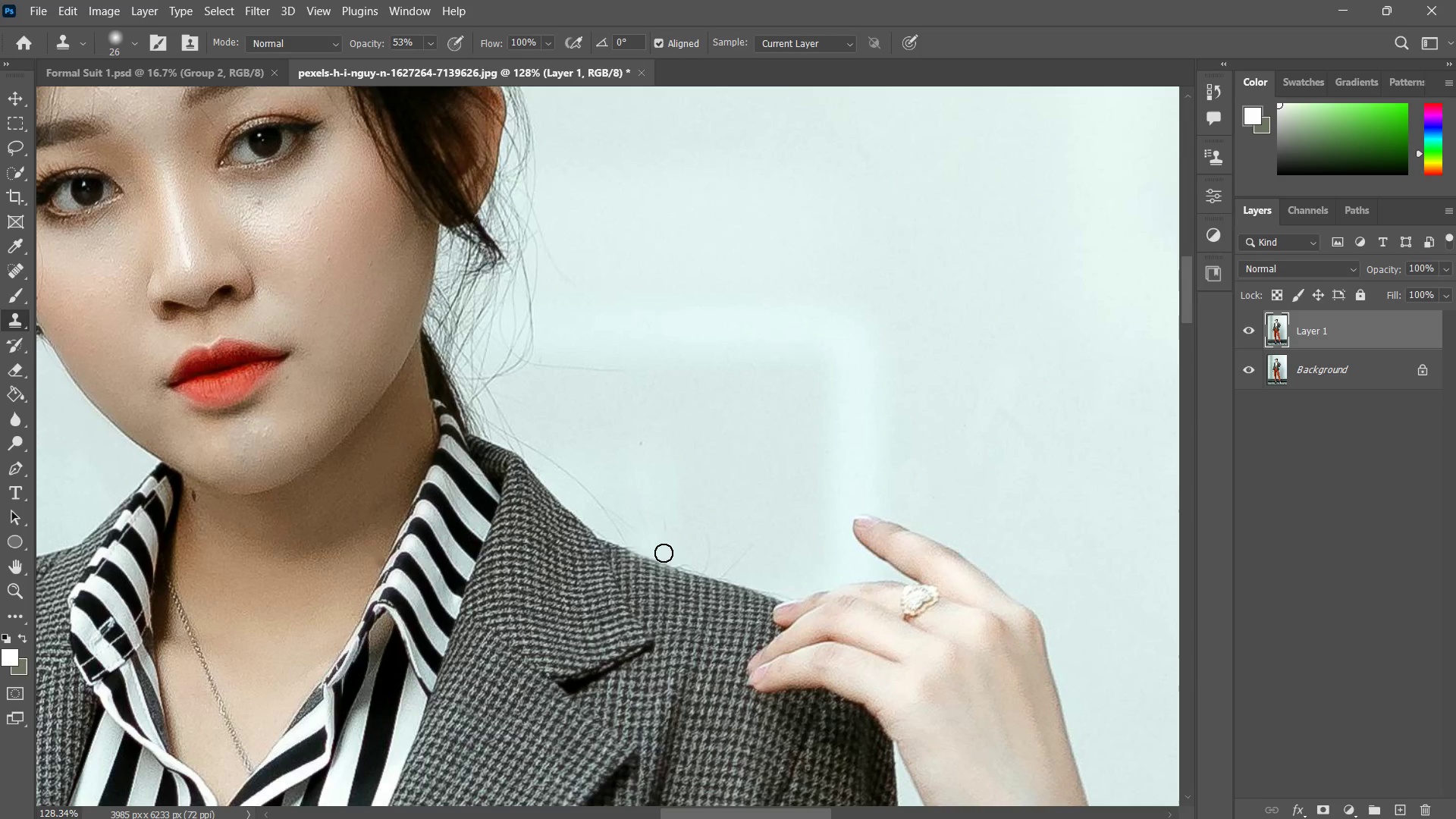 
left_click_drag(start_coordinate=[664, 553], to_coordinate=[670, 555])
 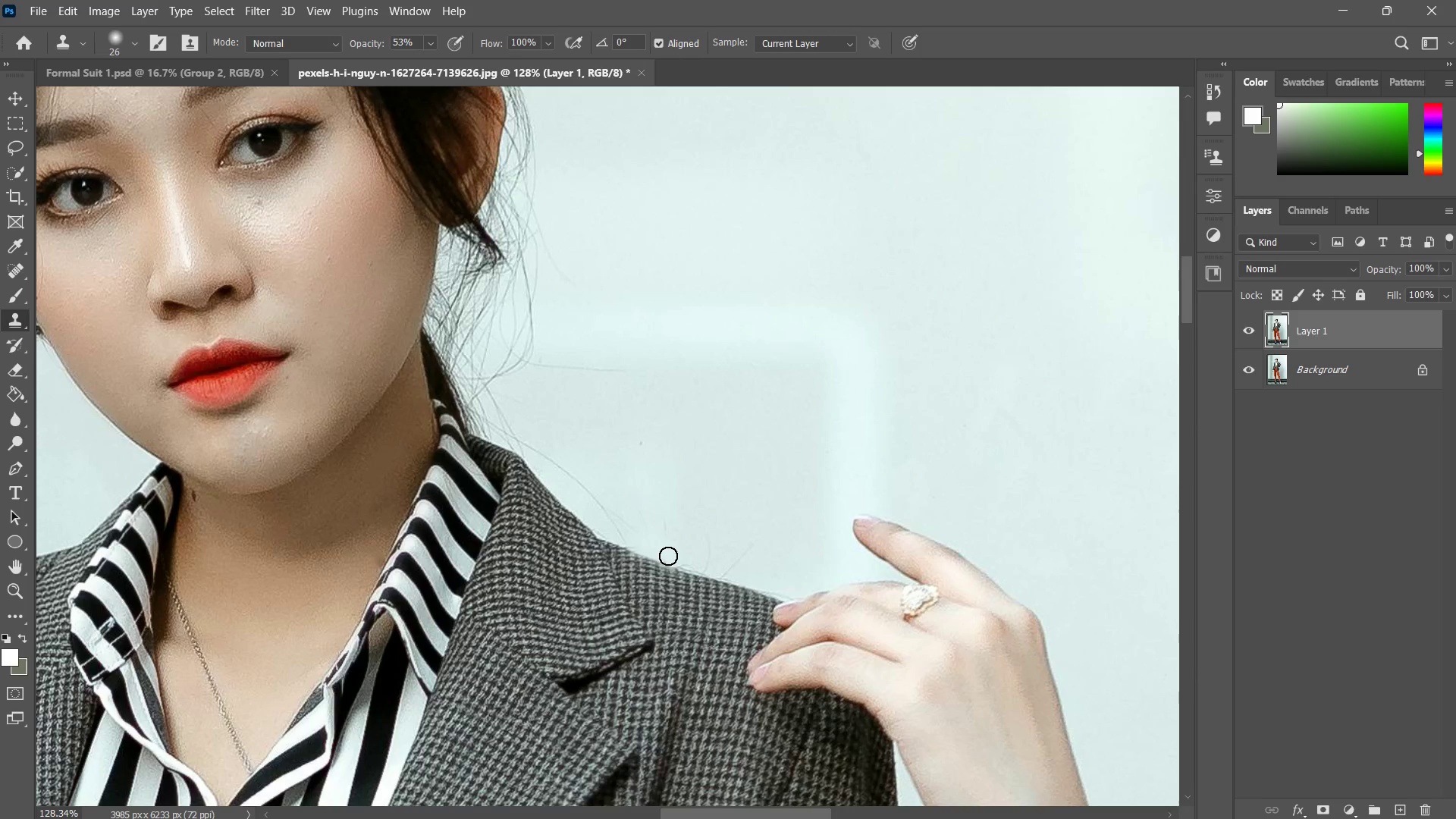 
left_click_drag(start_coordinate=[668, 555], to_coordinate=[672, 558])
 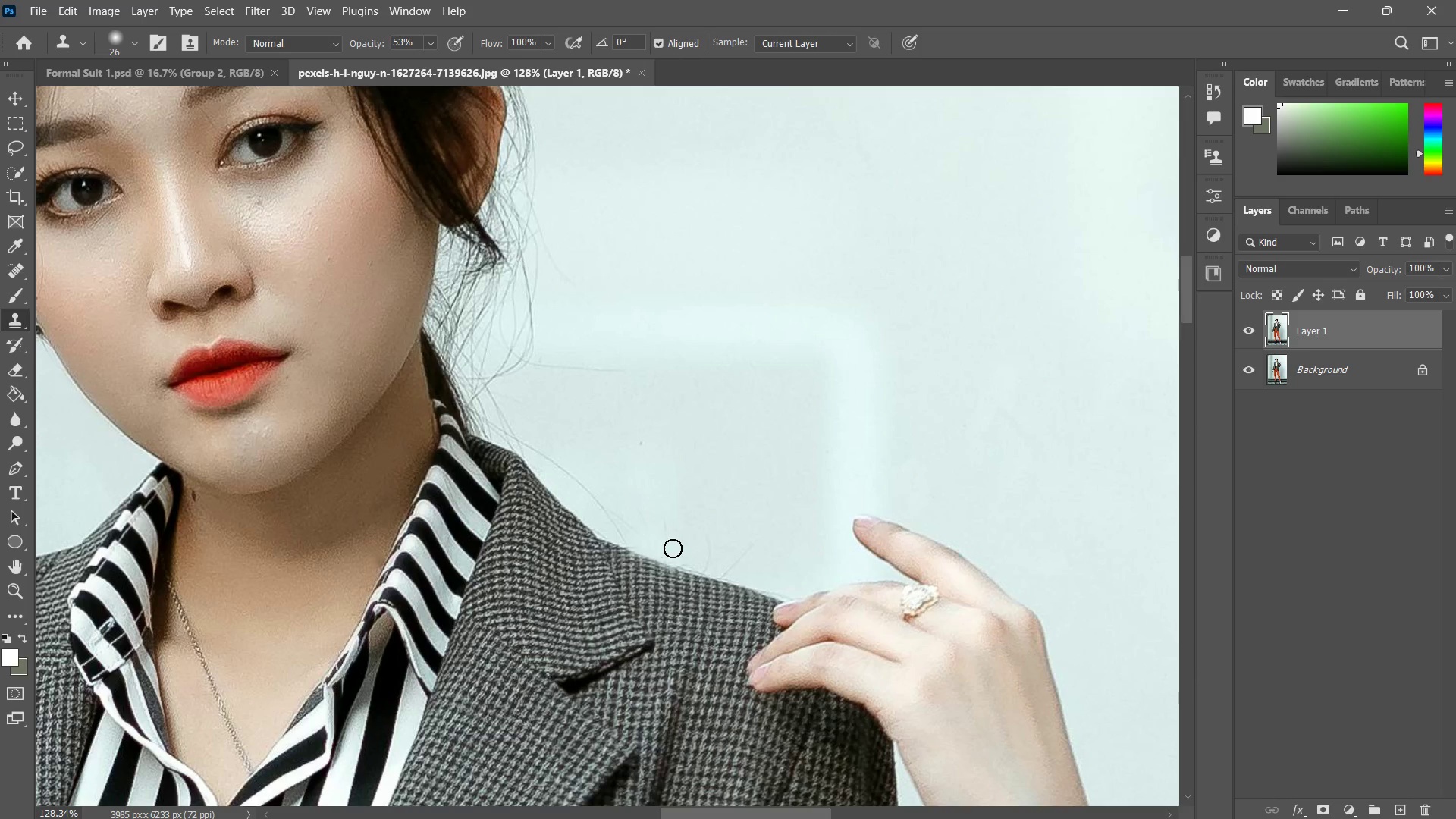 
left_click_drag(start_coordinate=[666, 516], to_coordinate=[669, 532])
 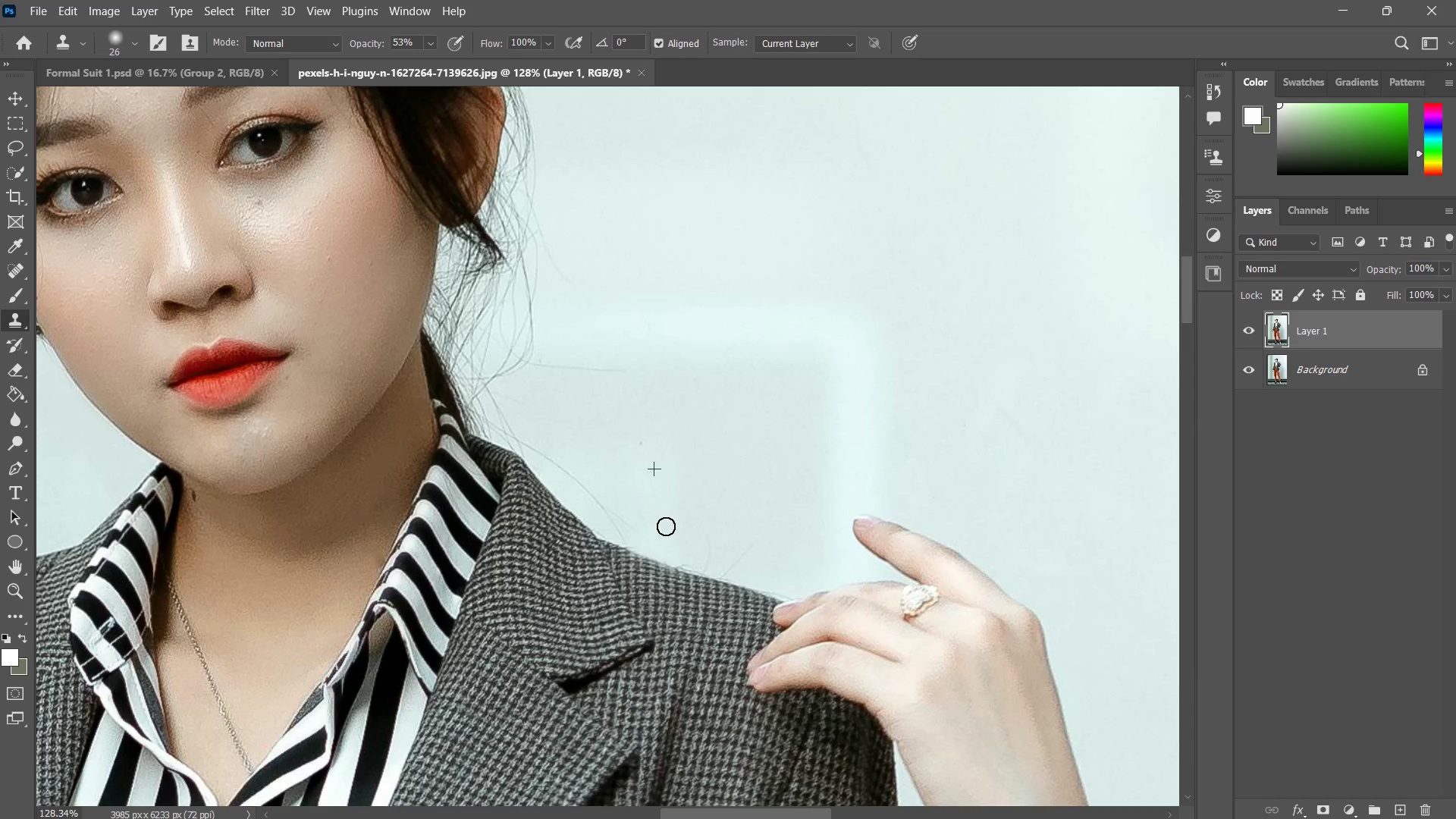 
left_click_drag(start_coordinate=[664, 519], to_coordinate=[673, 535])
 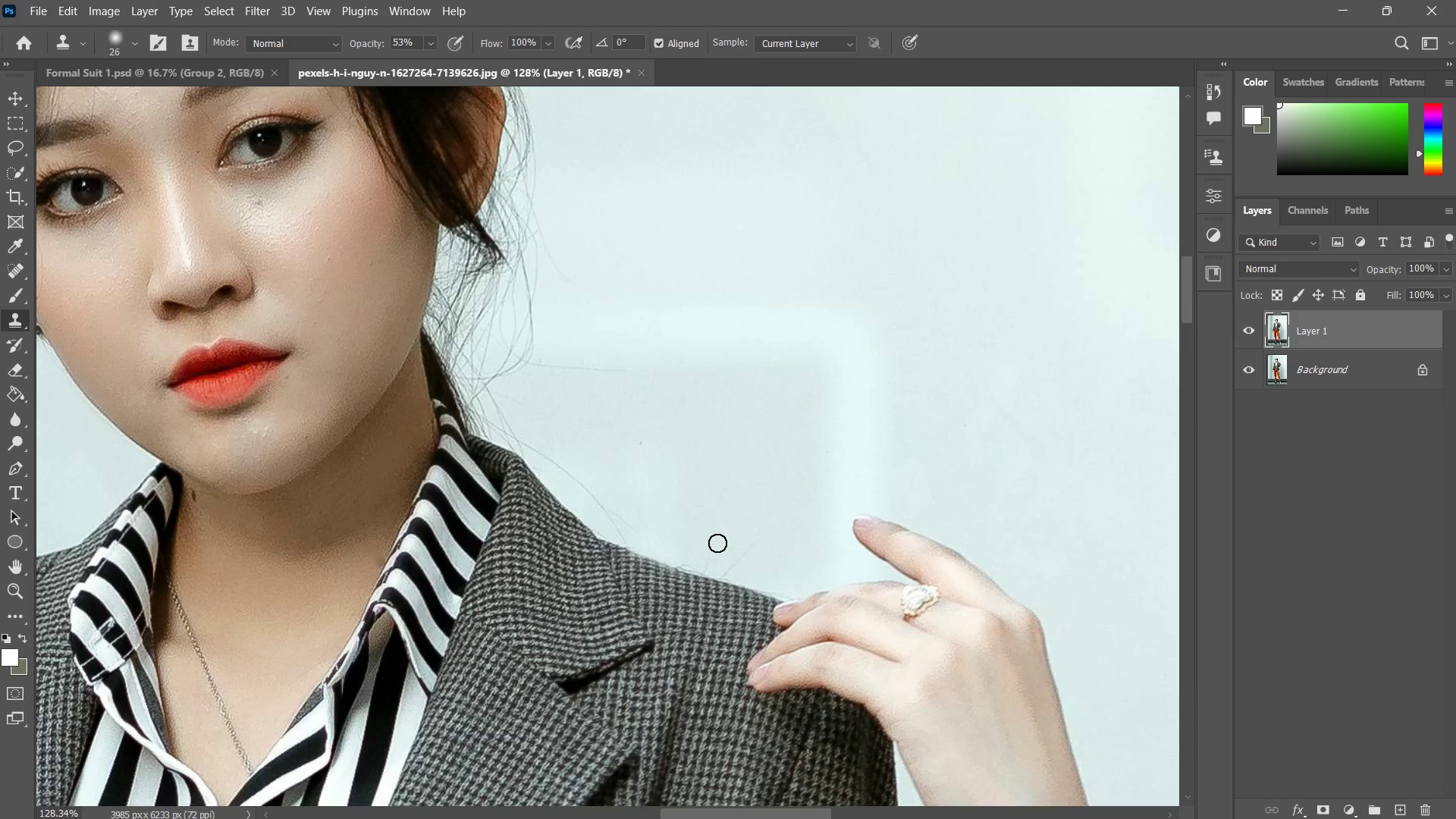 
left_click_drag(start_coordinate=[717, 542], to_coordinate=[716, 550])
 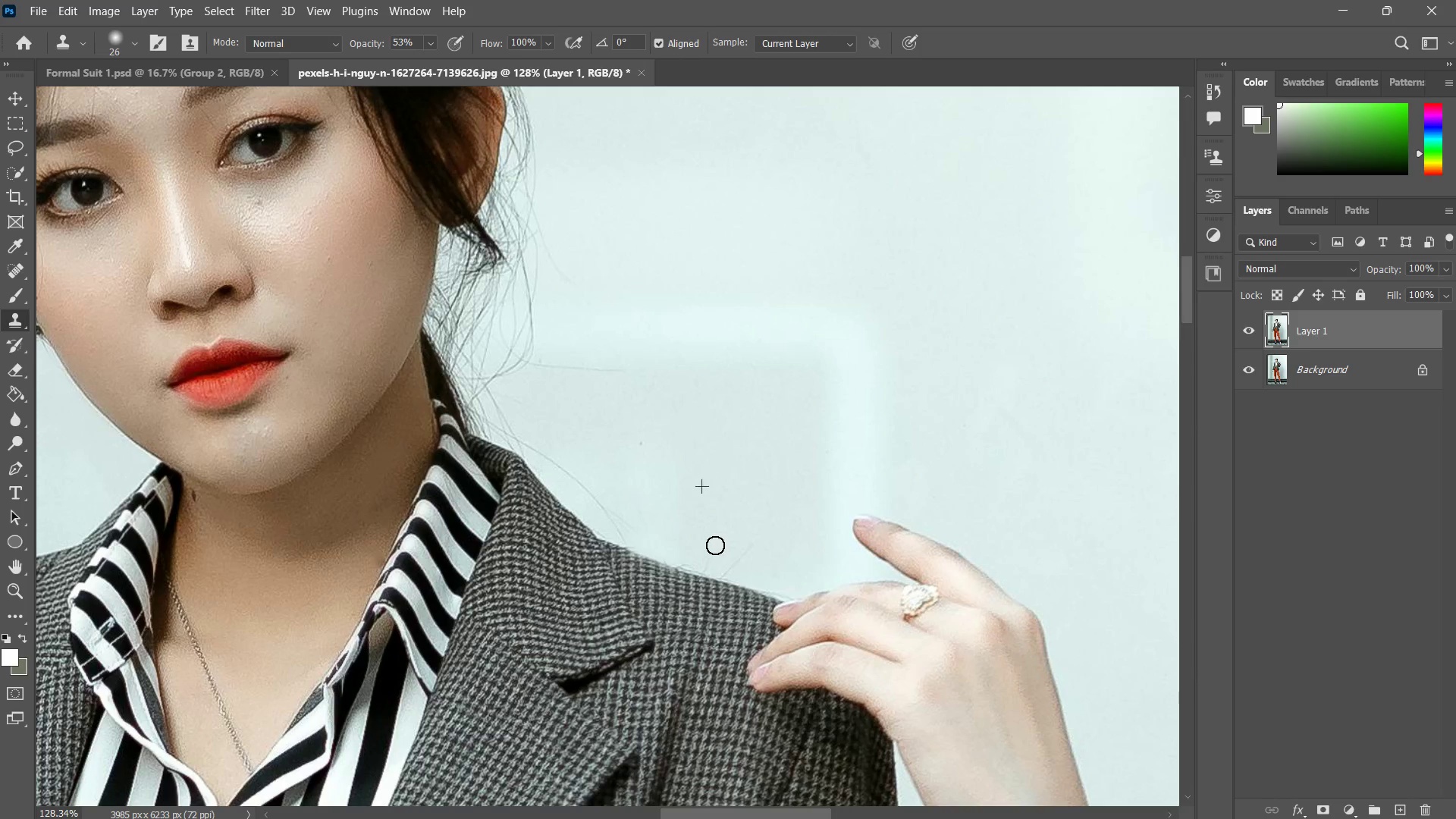 
left_click_drag(start_coordinate=[715, 548], to_coordinate=[714, 561])
 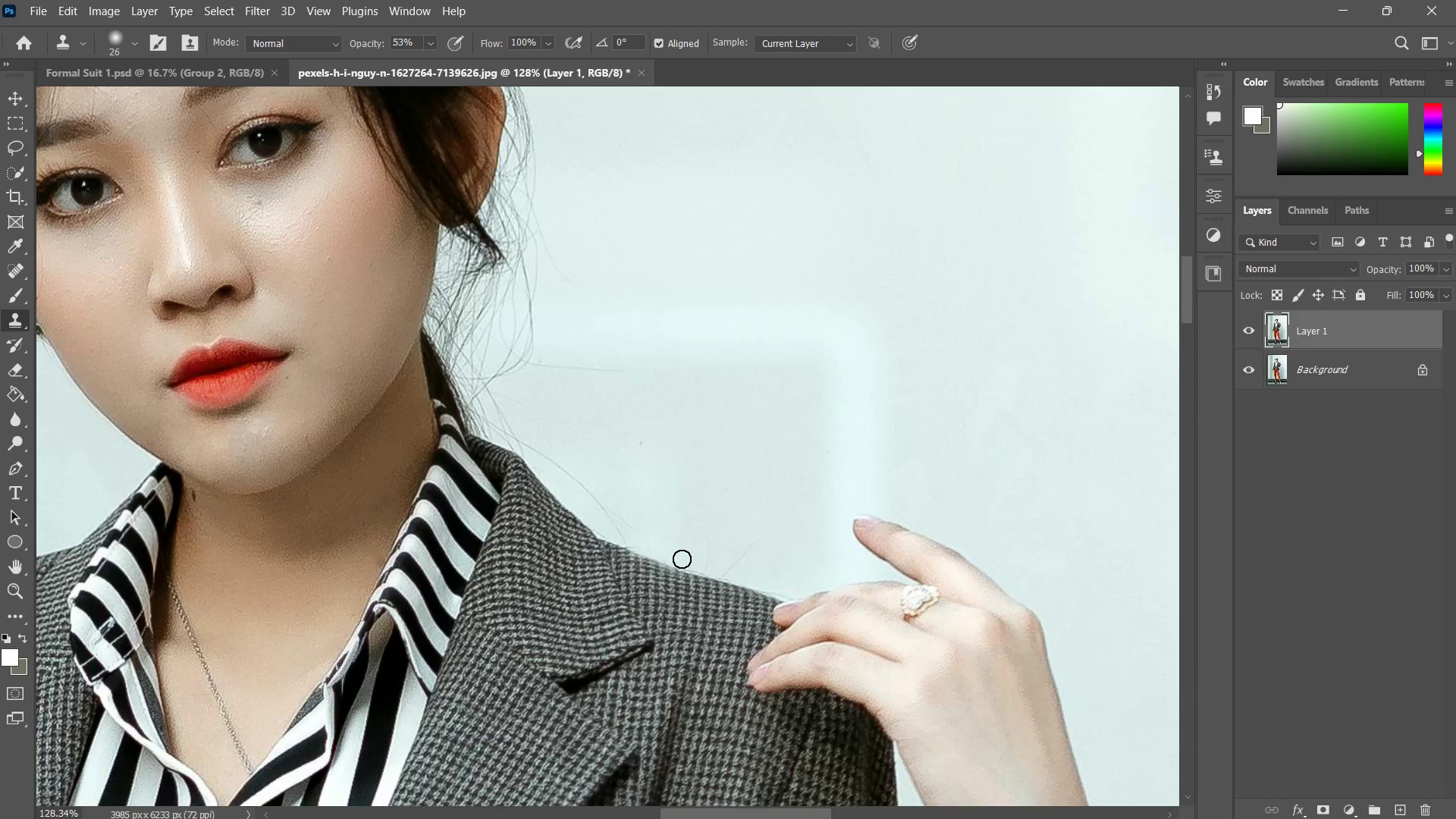 
left_click_drag(start_coordinate=[680, 556], to_coordinate=[700, 557])
 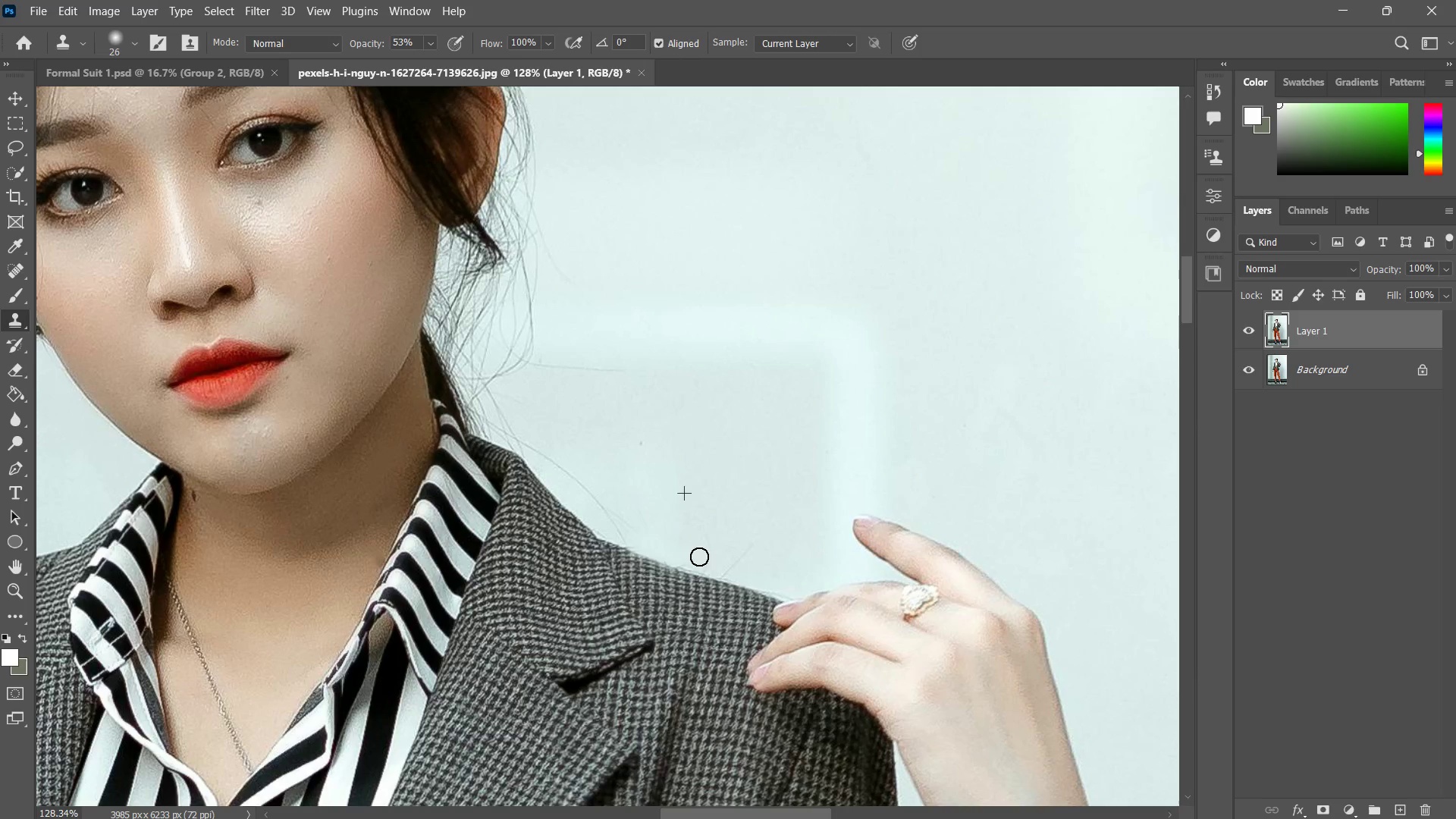 
left_click_drag(start_coordinate=[682, 554], to_coordinate=[689, 560])
 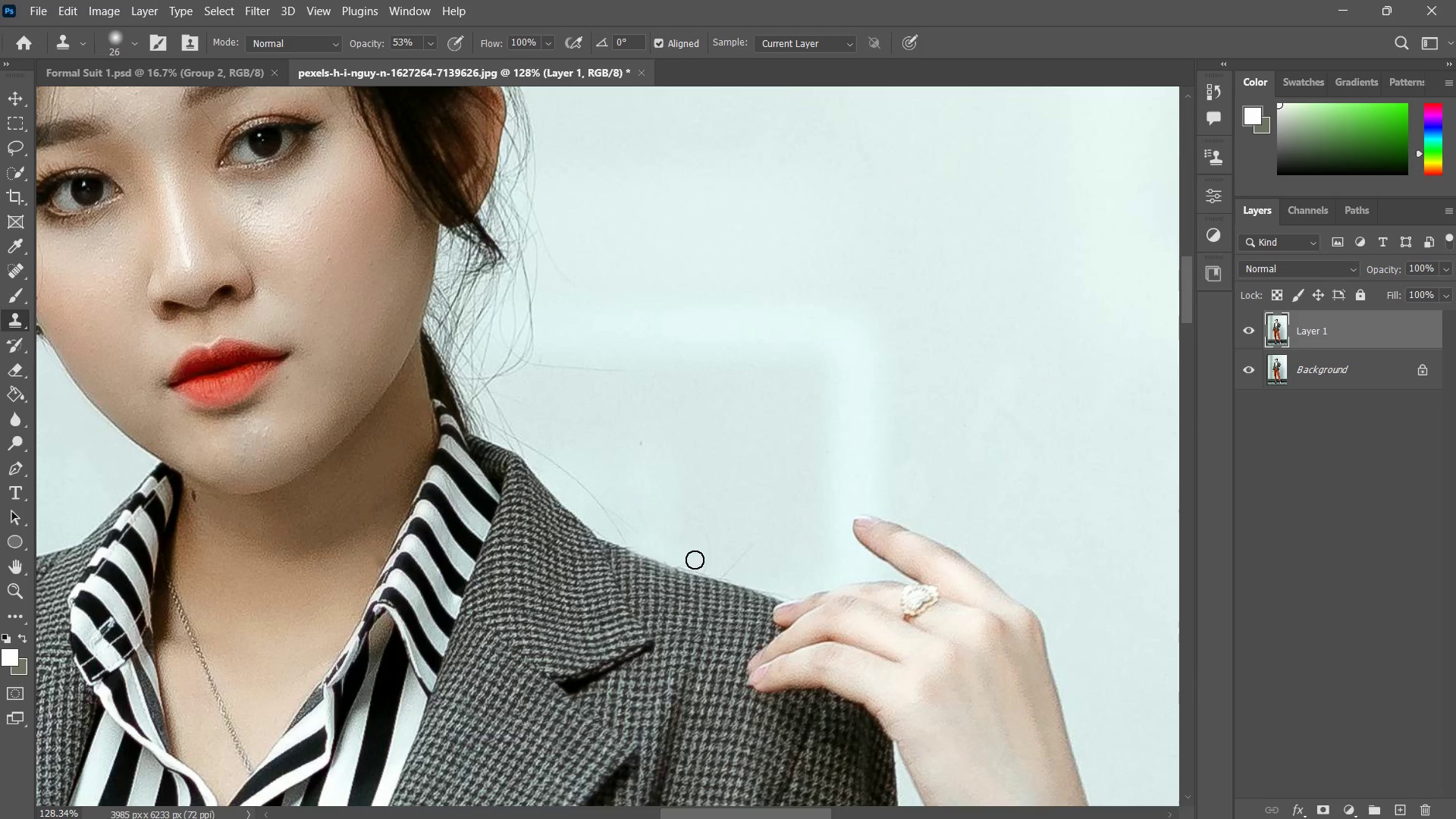 
left_click_drag(start_coordinate=[689, 560], to_coordinate=[695, 563])
 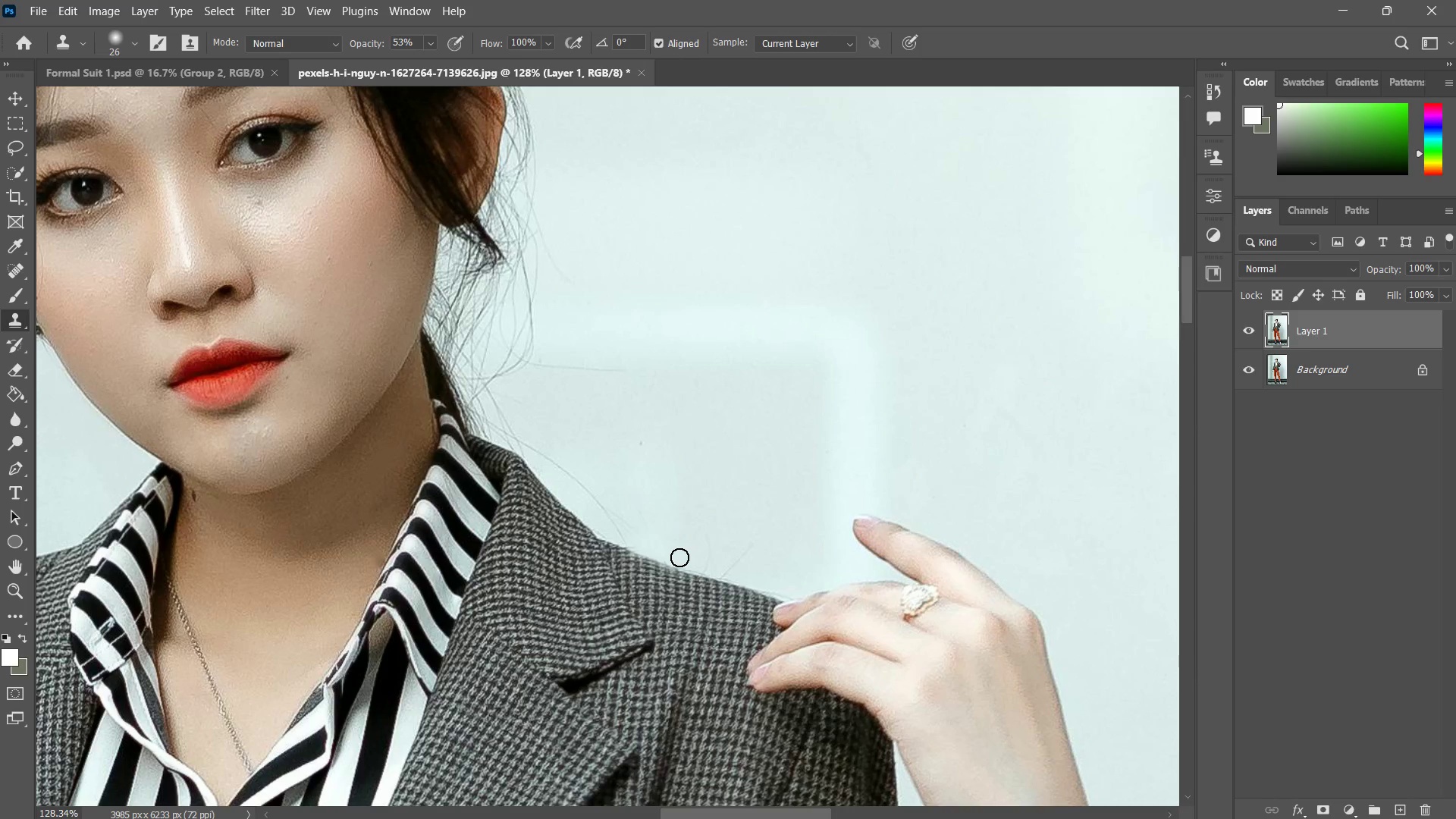 
left_click_drag(start_coordinate=[679, 557], to_coordinate=[695, 563])
 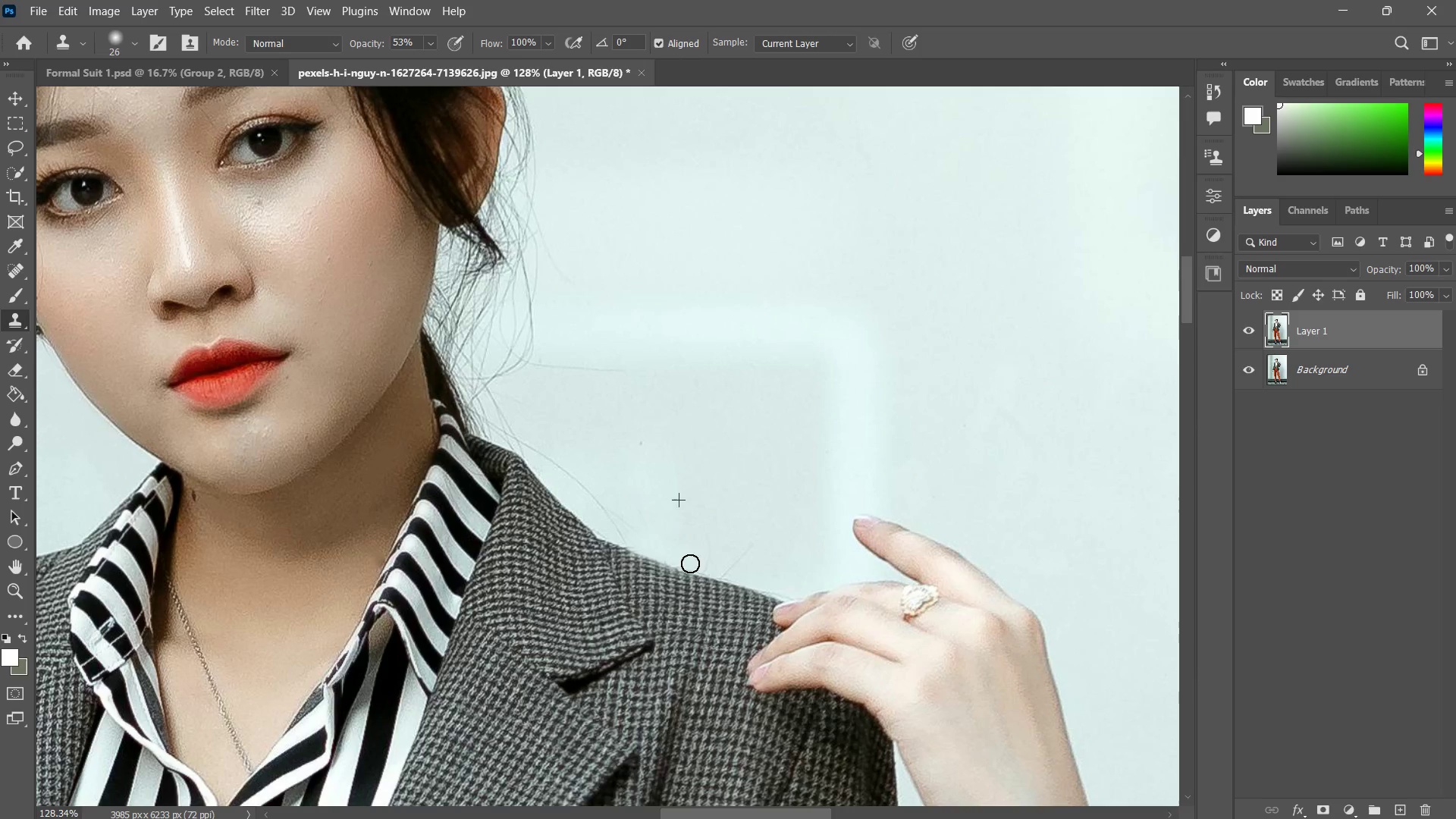 
left_click_drag(start_coordinate=[686, 563], to_coordinate=[702, 567])
 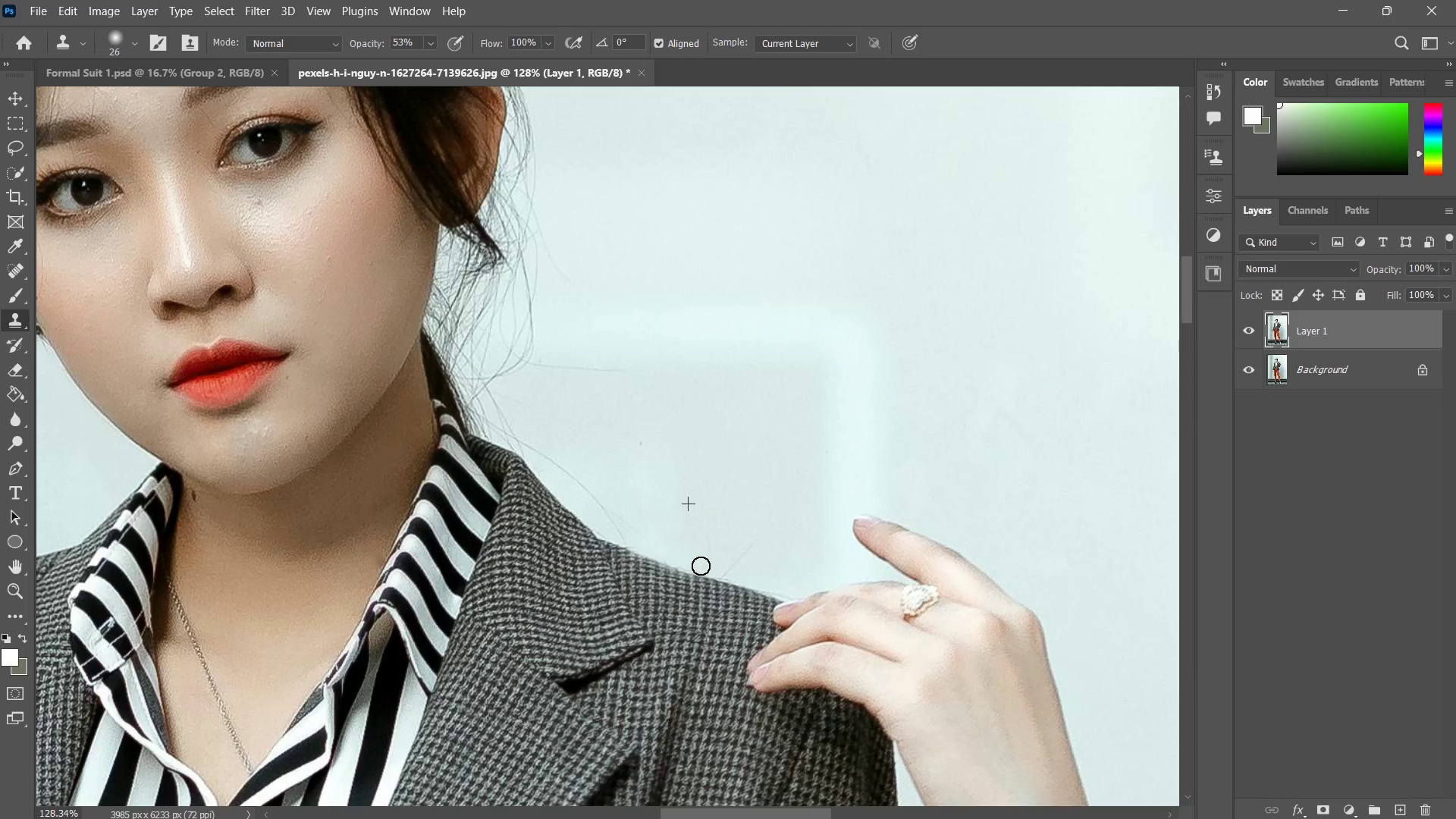 
left_click_drag(start_coordinate=[701, 566], to_coordinate=[716, 570])
 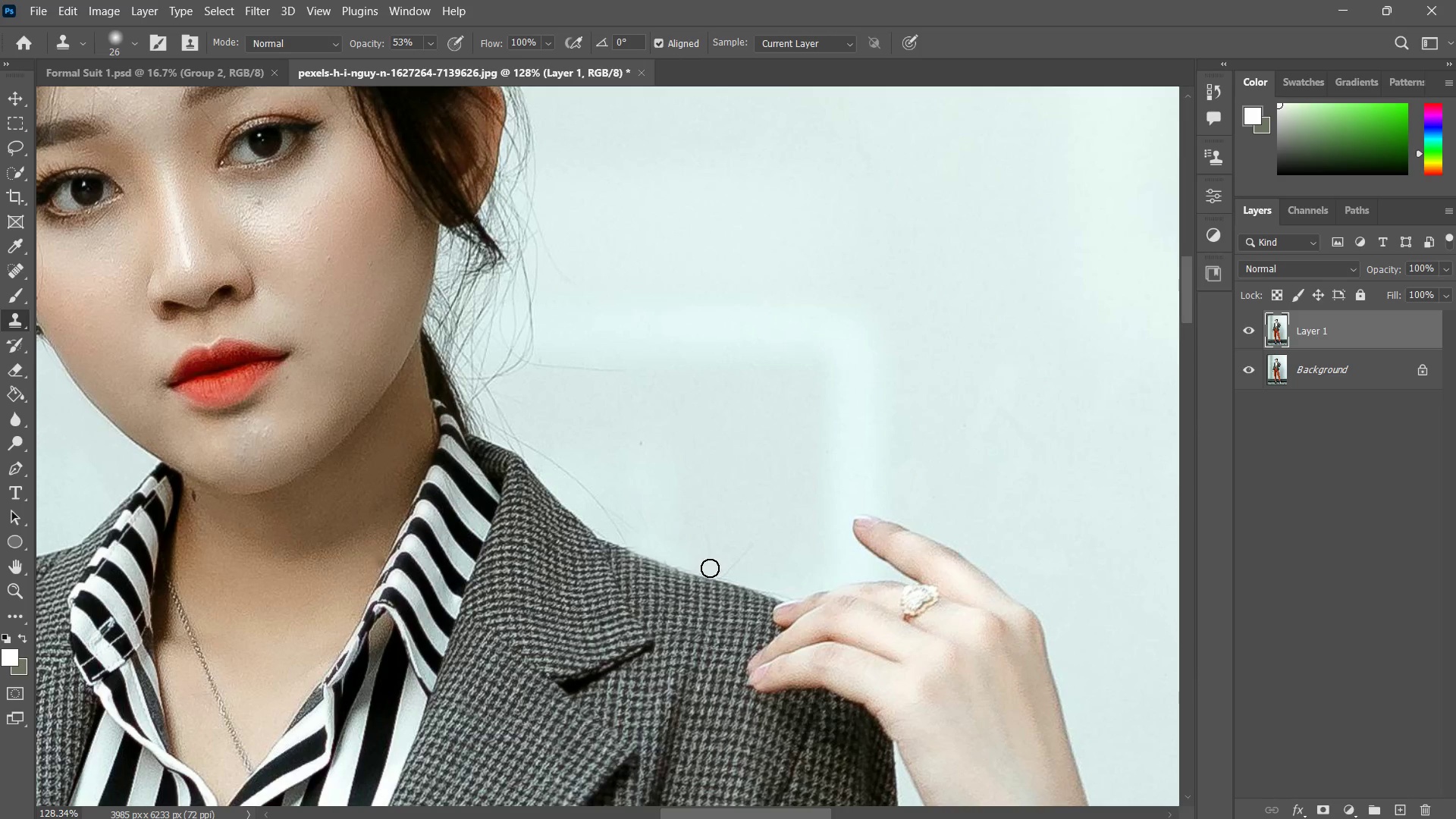 
left_click_drag(start_coordinate=[710, 568], to_coordinate=[725, 570])
 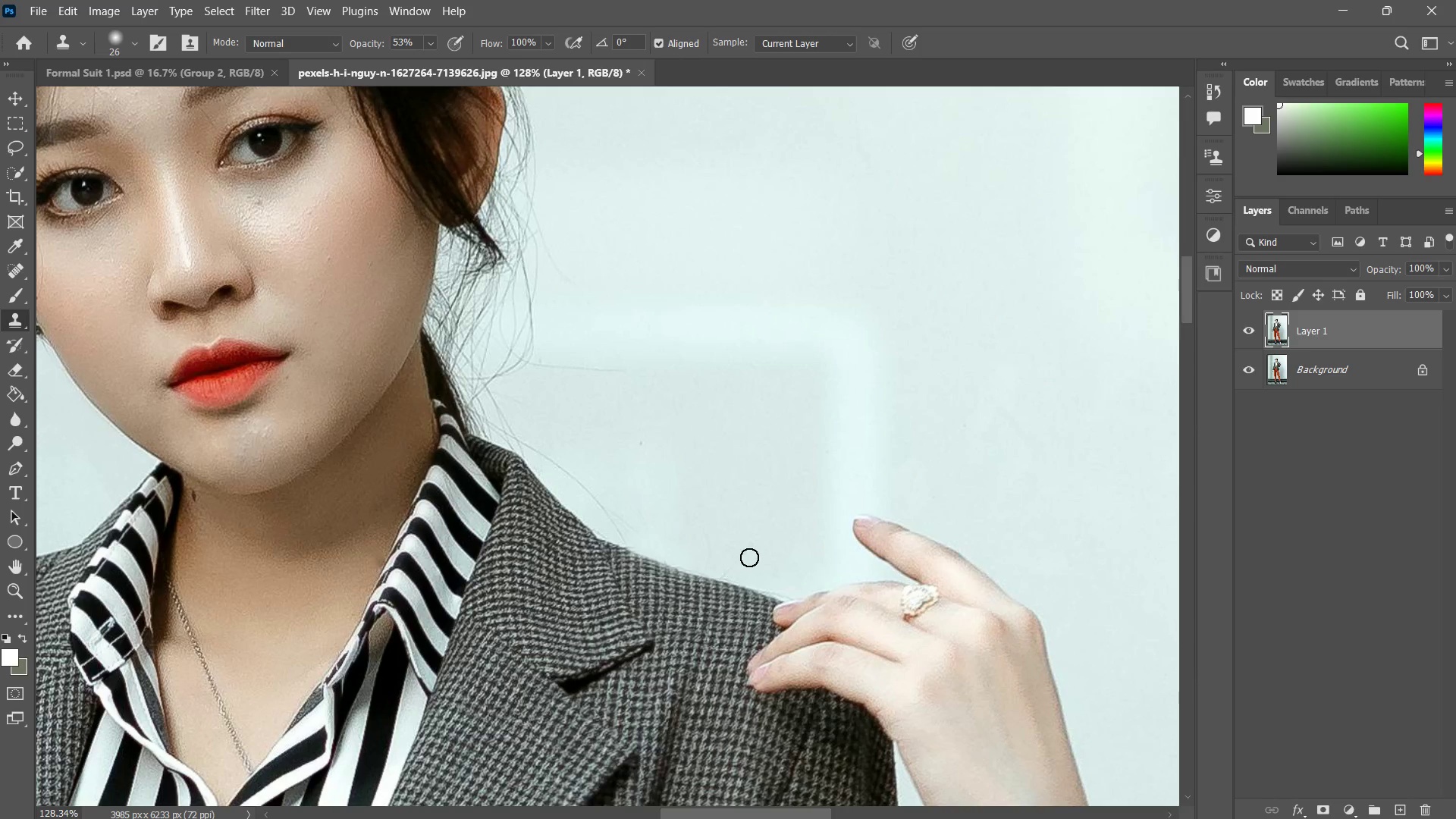 
left_click_drag(start_coordinate=[749, 557], to_coordinate=[745, 562])
 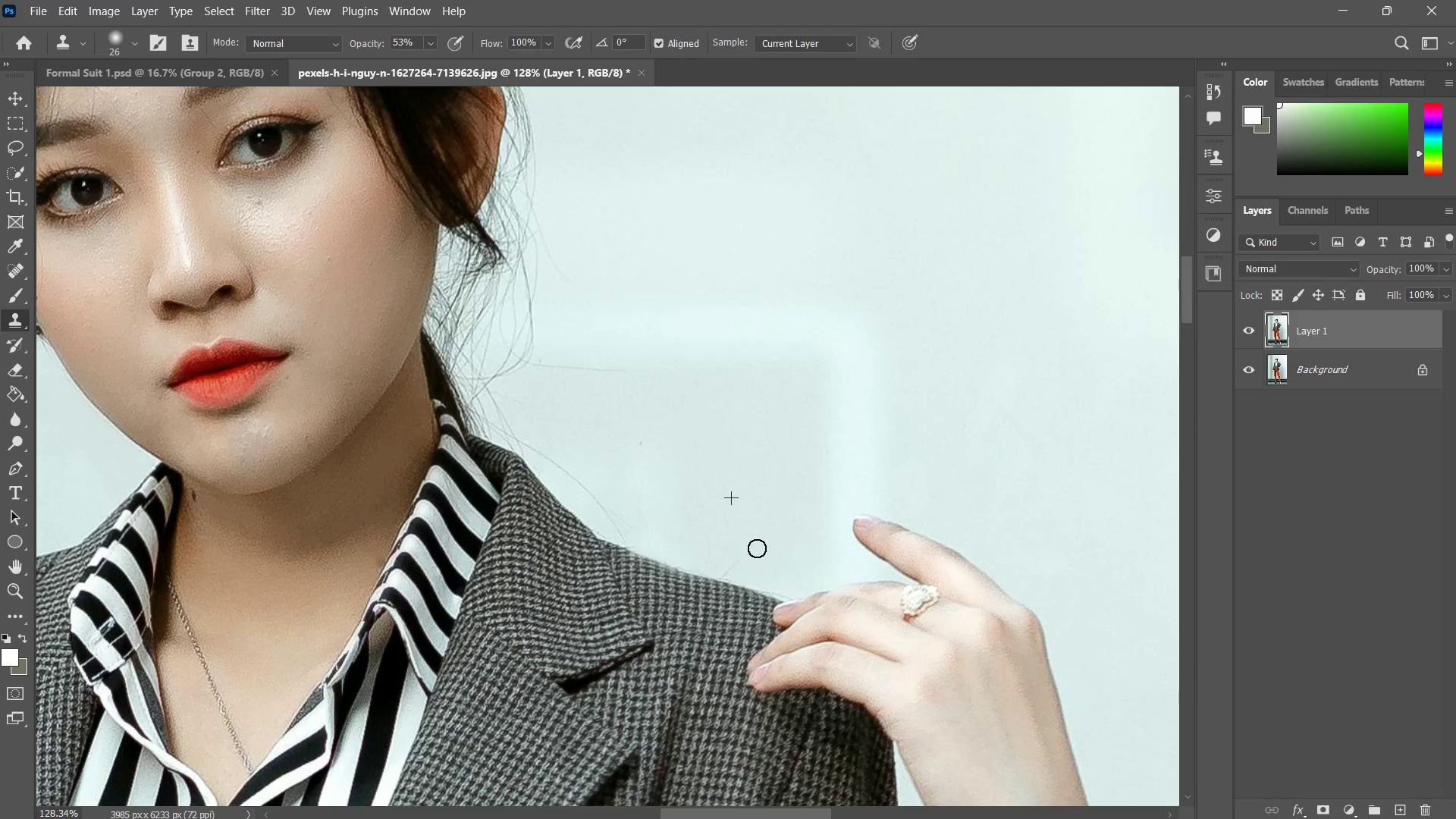 
left_click_drag(start_coordinate=[758, 547], to_coordinate=[740, 563])
 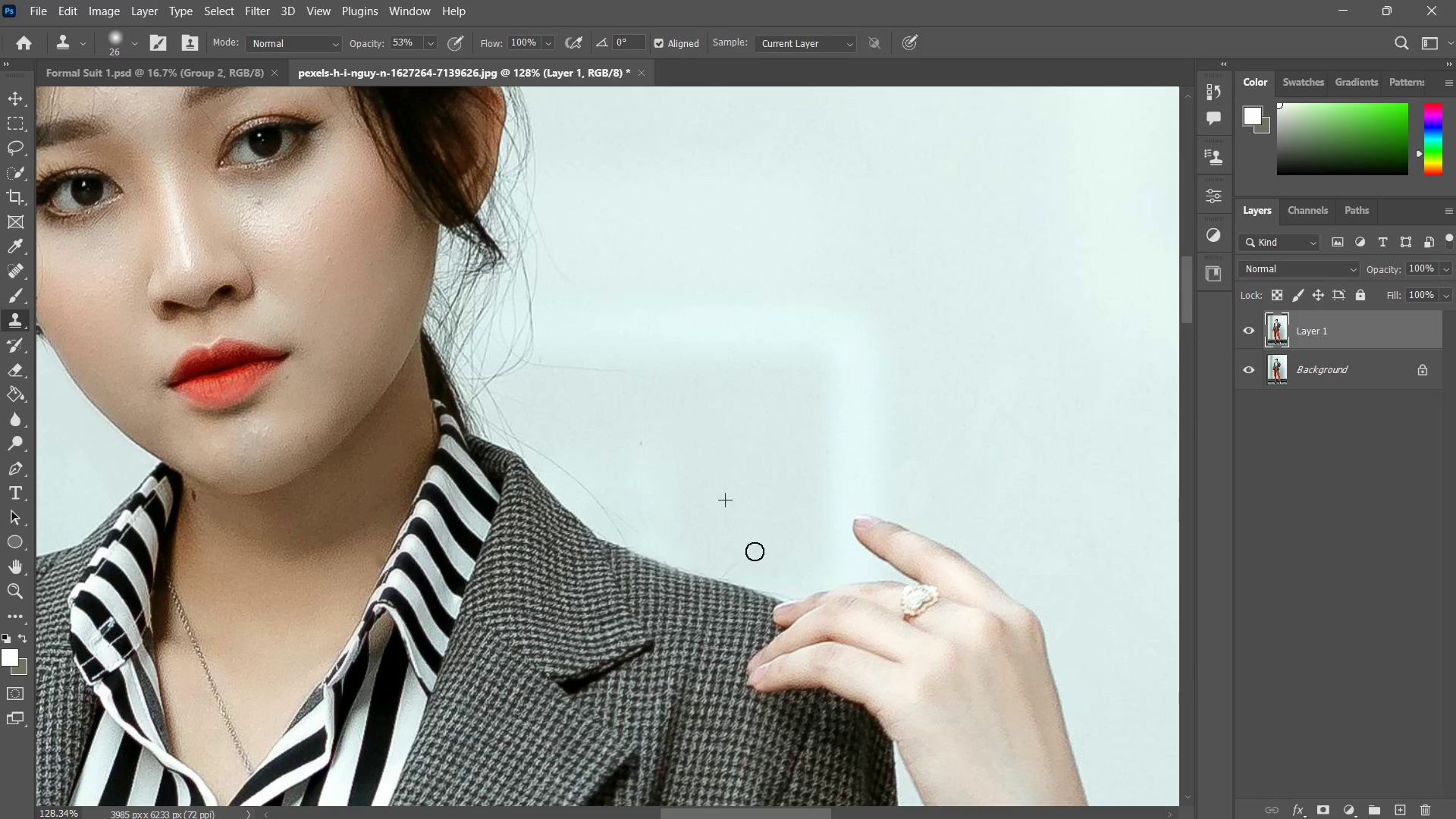 
left_click_drag(start_coordinate=[750, 554], to_coordinate=[726, 568])
 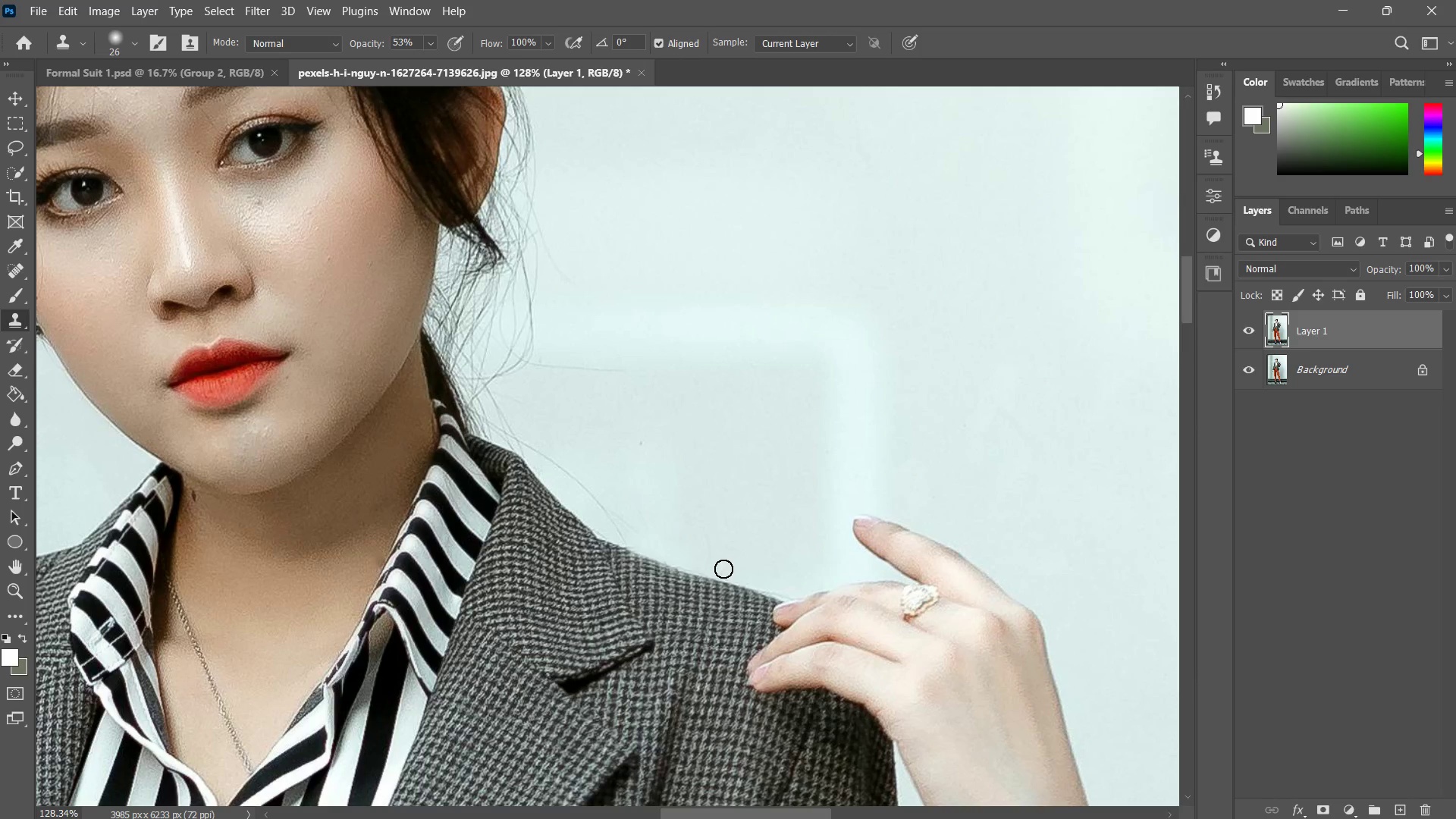 
left_click_drag(start_coordinate=[724, 566], to_coordinate=[723, 570])
 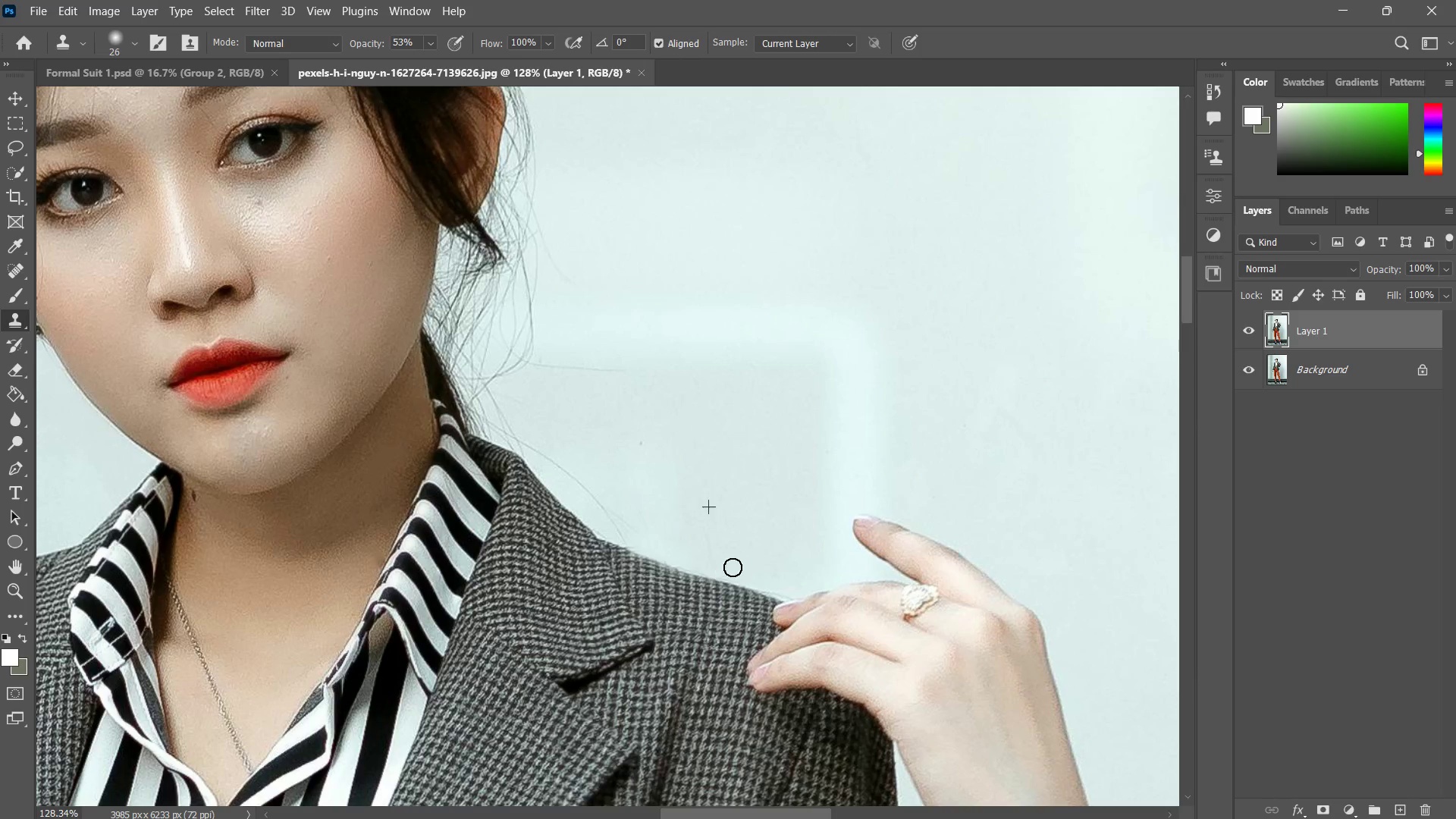 
left_click_drag(start_coordinate=[732, 570], to_coordinate=[726, 573])
 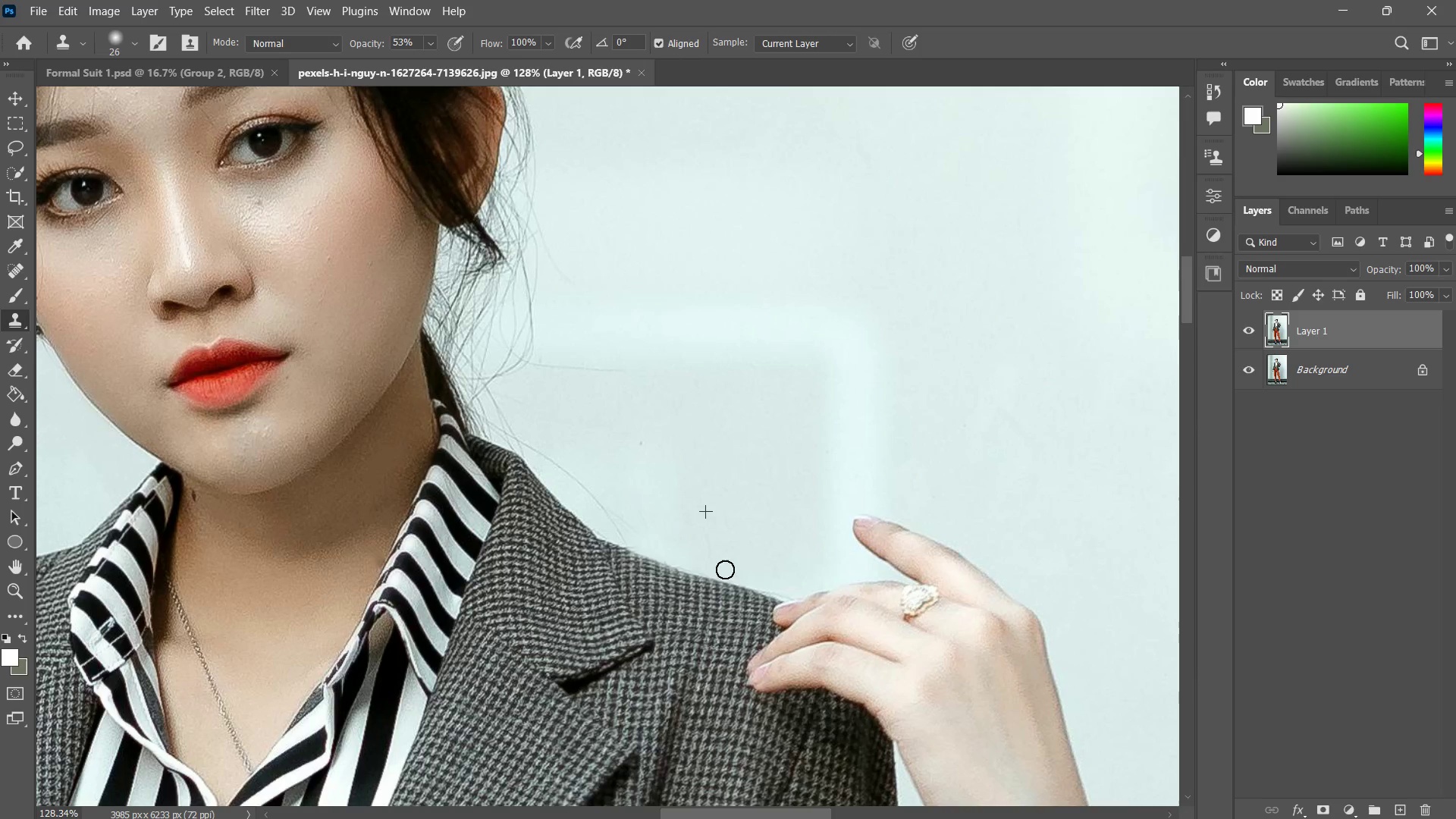 
left_click_drag(start_coordinate=[739, 561], to_coordinate=[730, 567])
 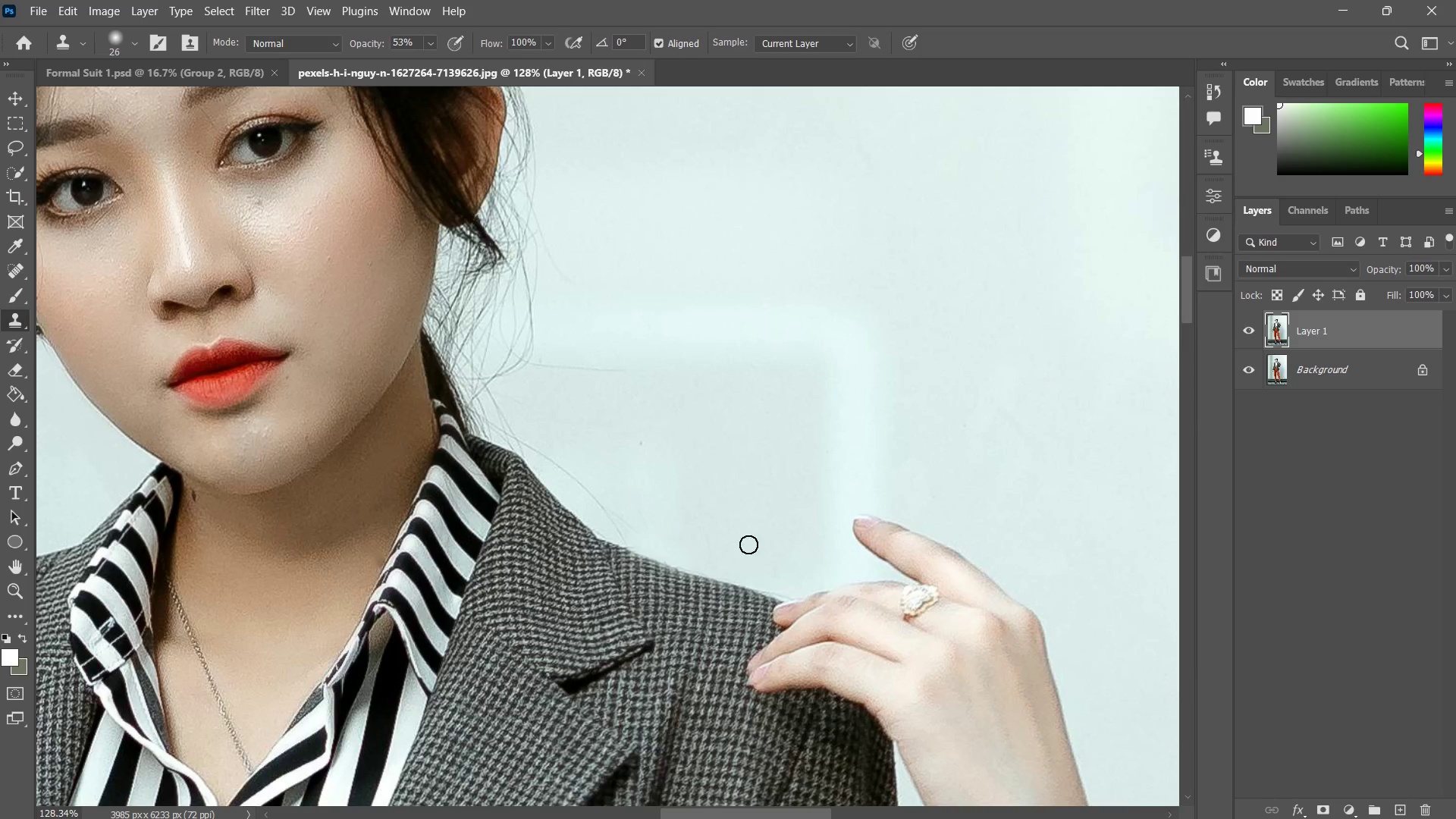 
left_click_drag(start_coordinate=[748, 544], to_coordinate=[738, 553])
 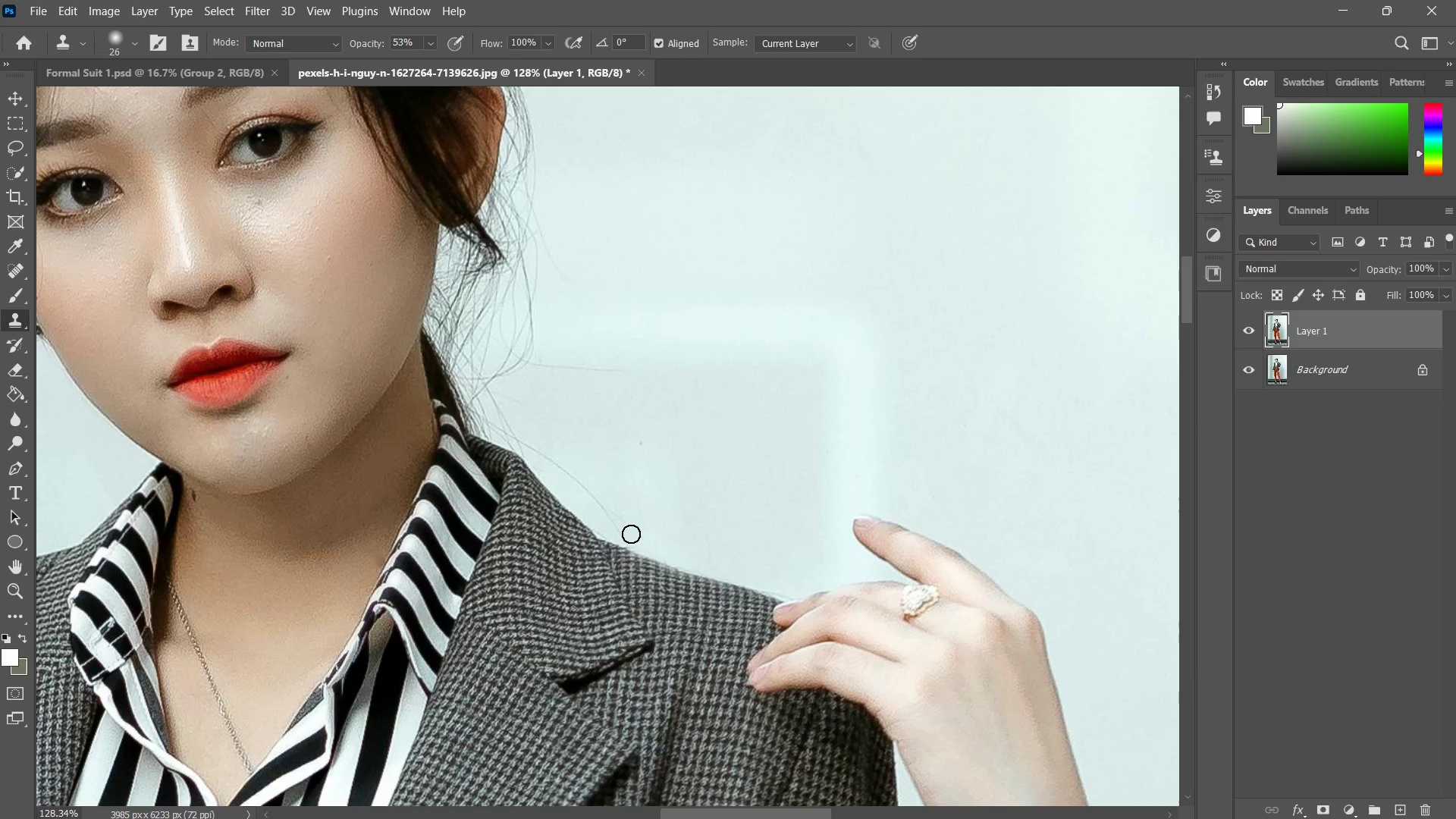 
left_click_drag(start_coordinate=[623, 538], to_coordinate=[592, 486])
 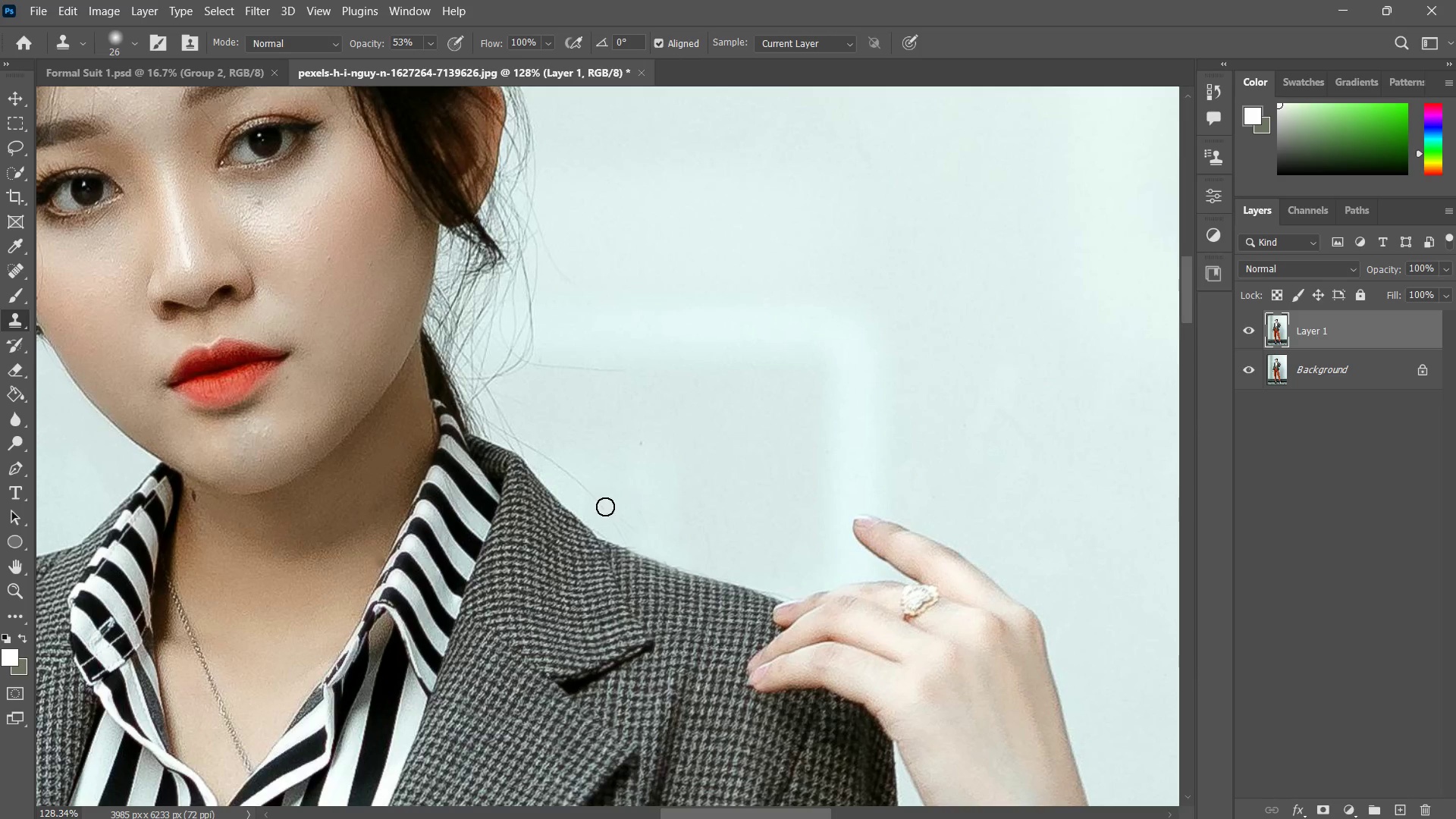 
left_click_drag(start_coordinate=[606, 508], to_coordinate=[591, 485])
 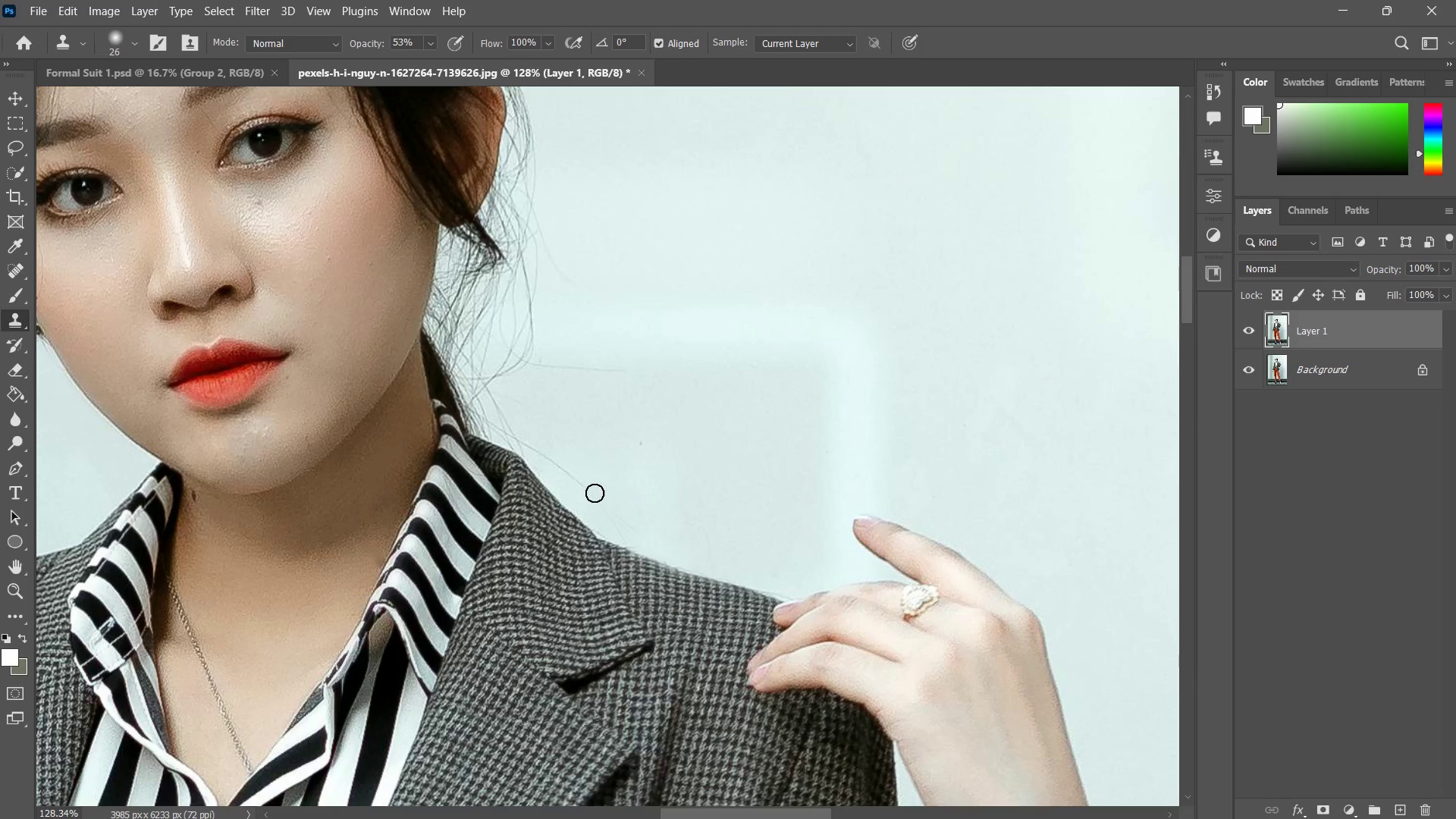 
left_click_drag(start_coordinate=[595, 492], to_coordinate=[589, 488])
 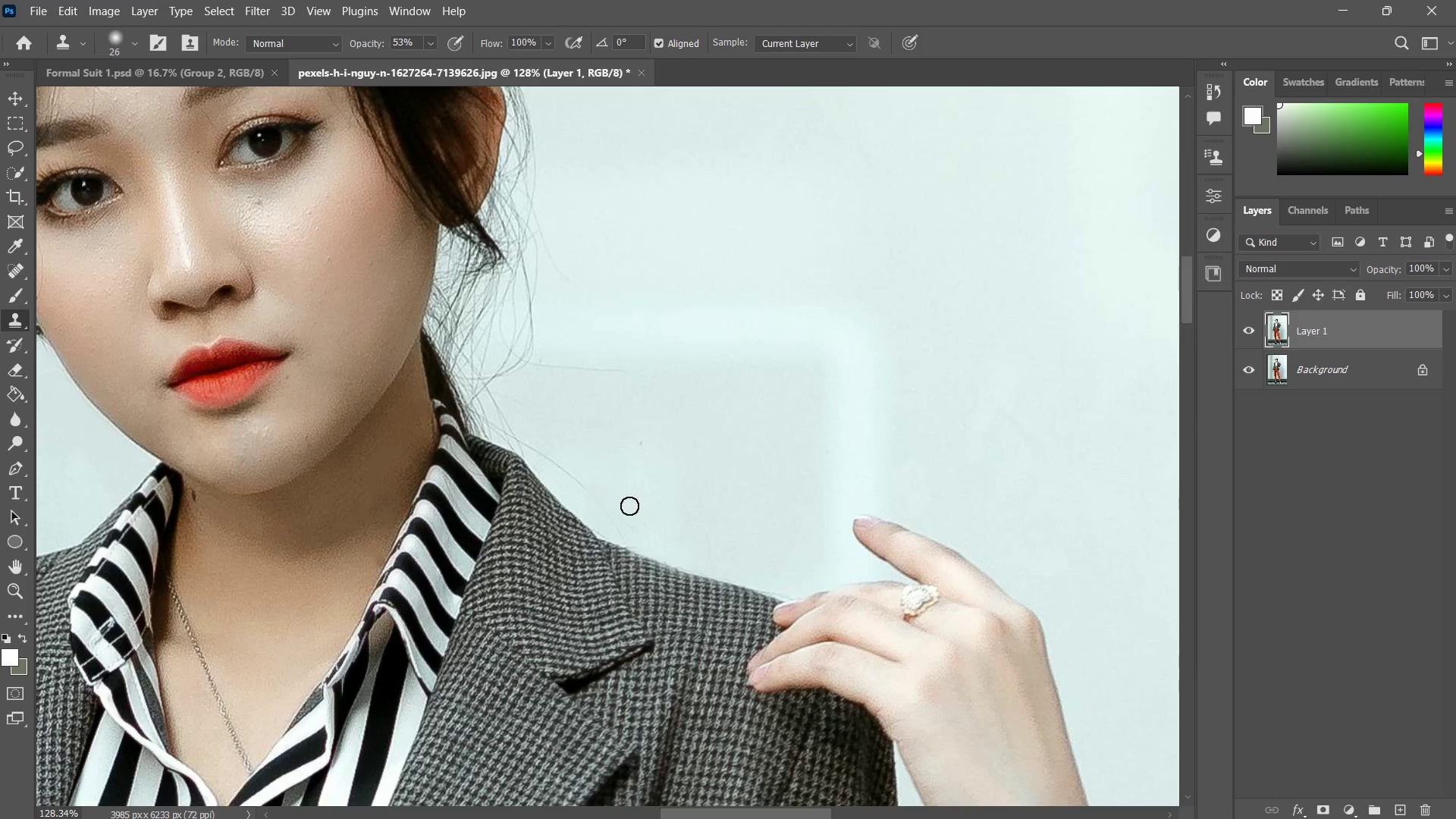 
hold_key(key=AltLeft, duration=0.44)
 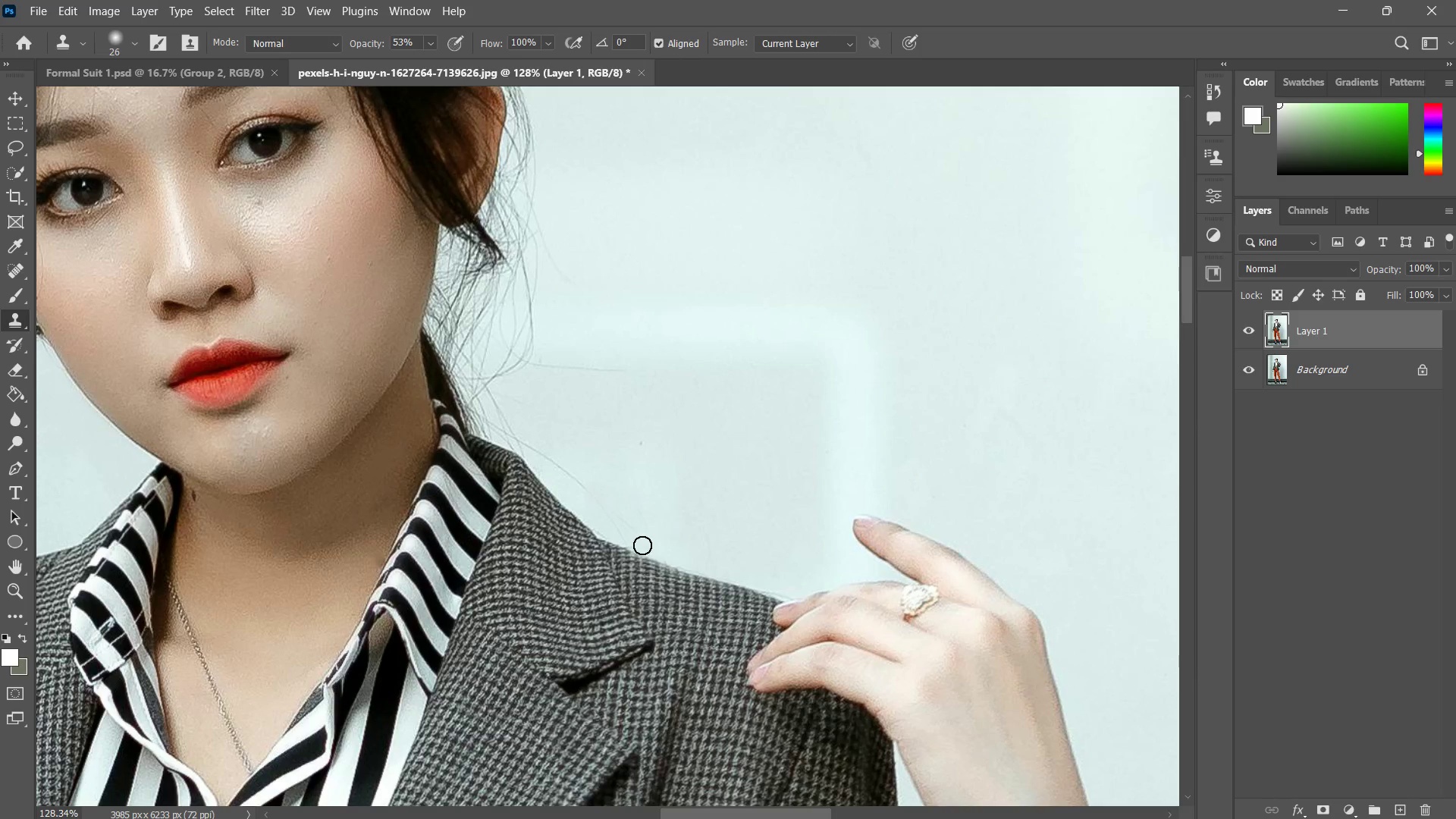 
left_click_drag(start_coordinate=[635, 542], to_coordinate=[615, 514])
 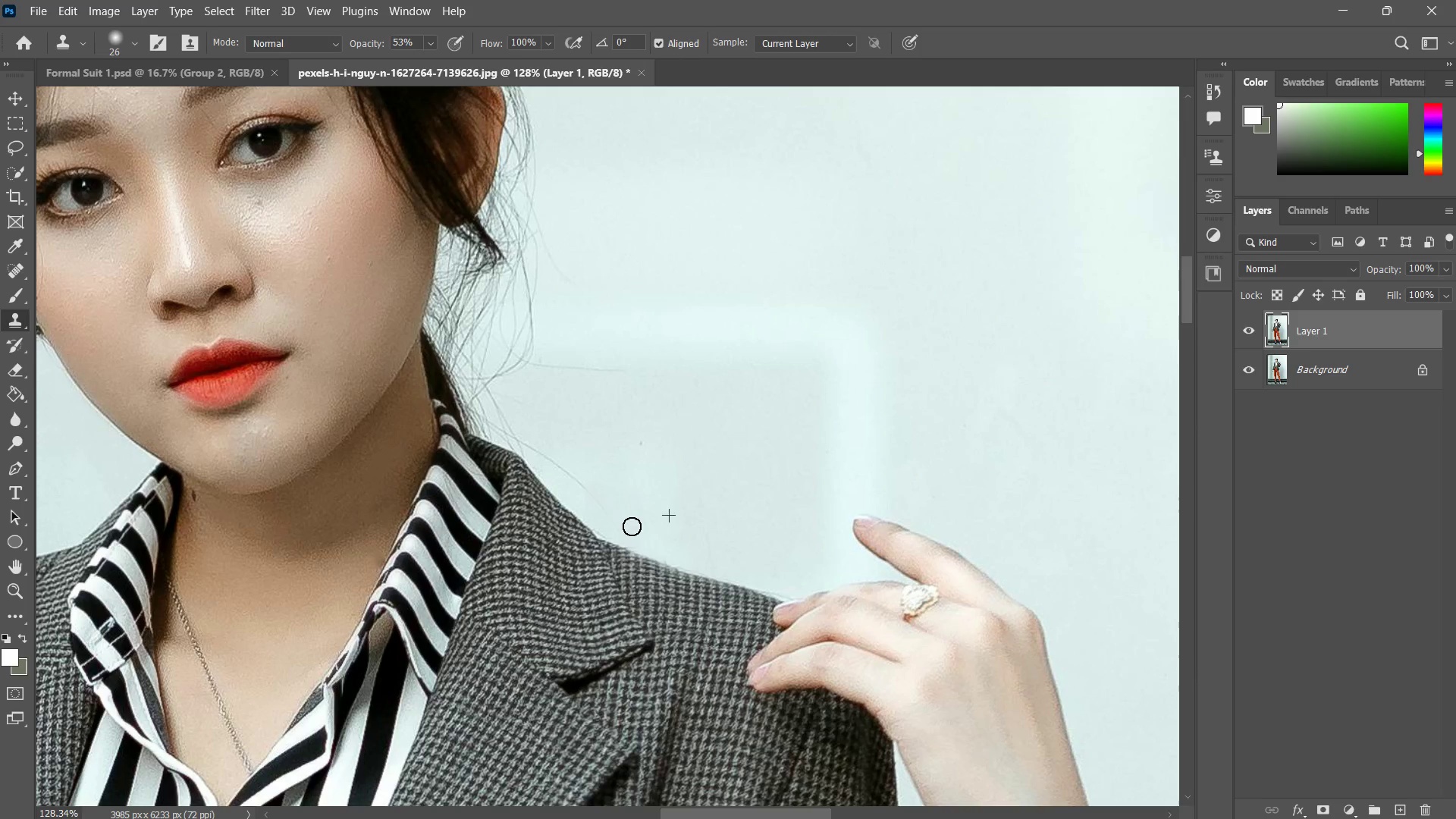 
left_click_drag(start_coordinate=[634, 528], to_coordinate=[608, 511])
 